 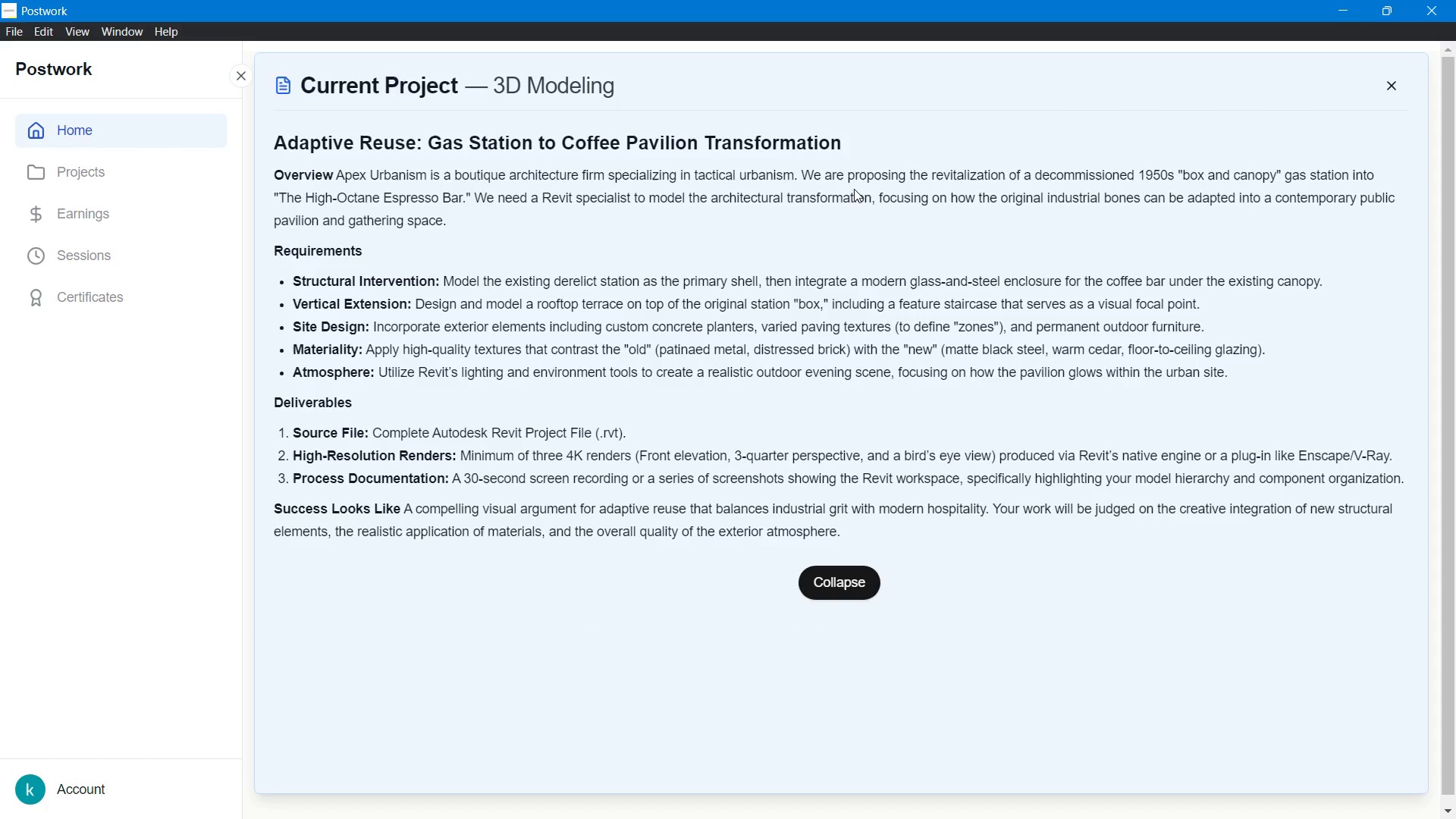 
key(Alt+Tab)
 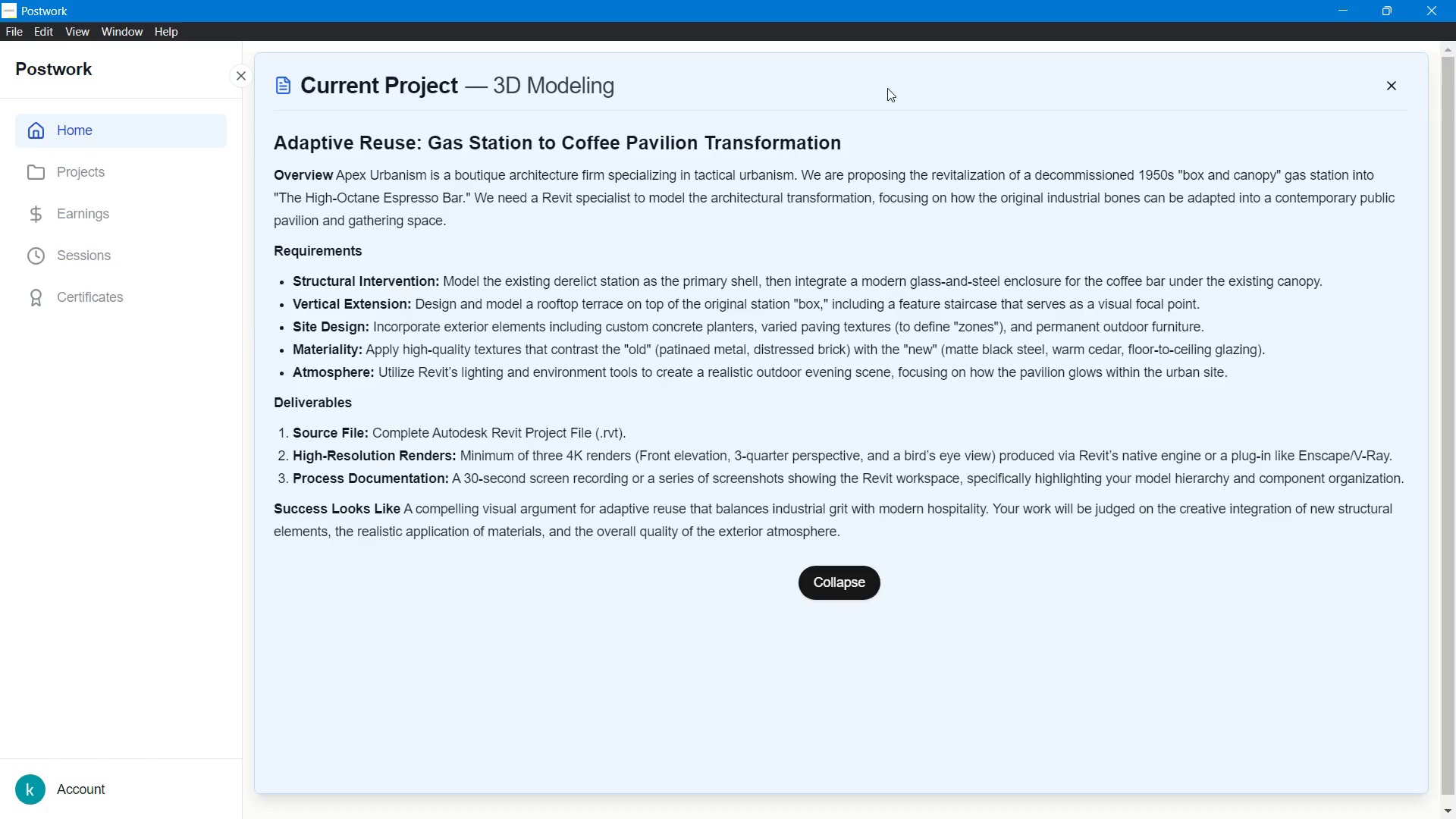 
key(Alt+Tab)
 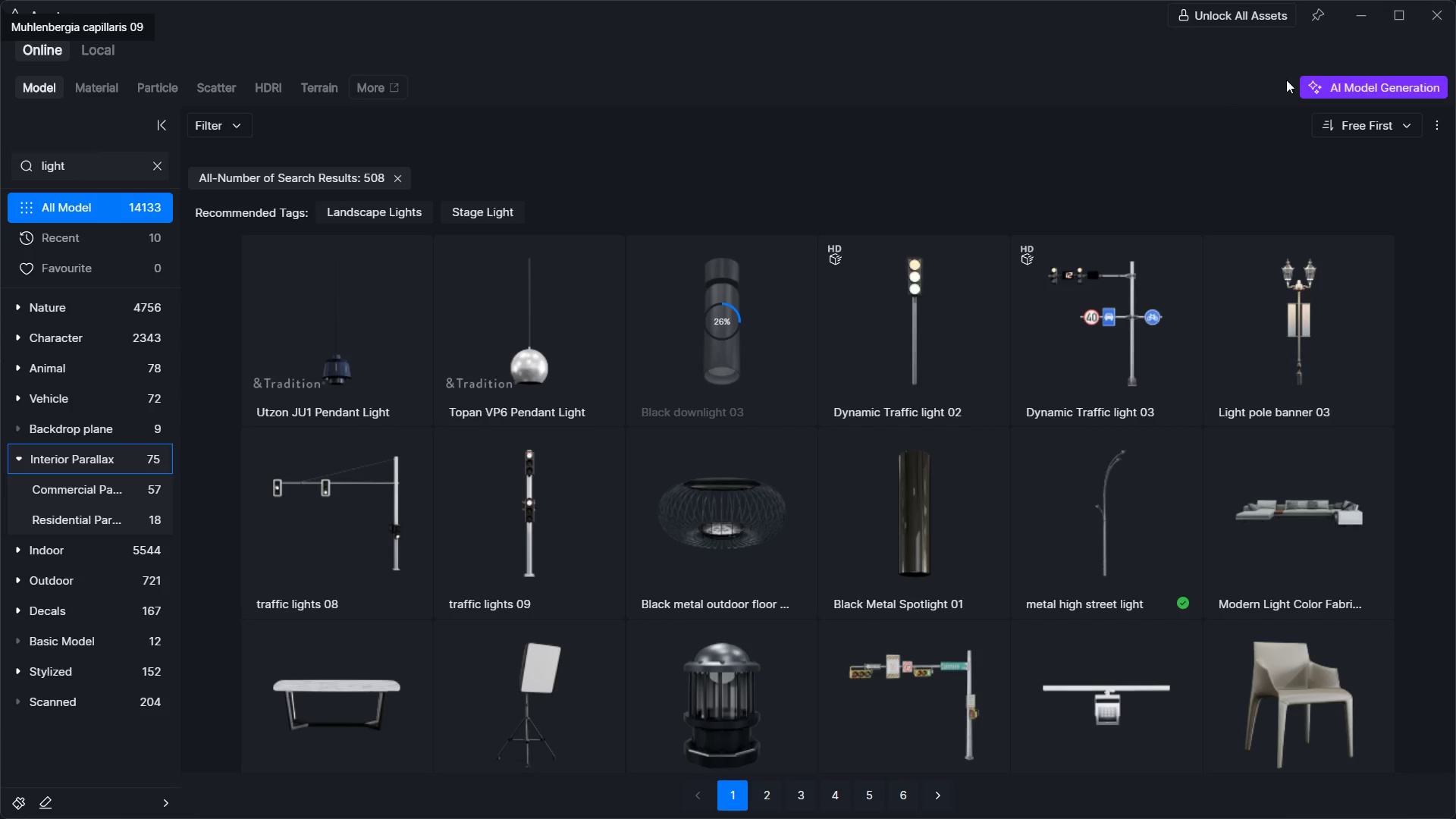 
left_click([1363, 10])
 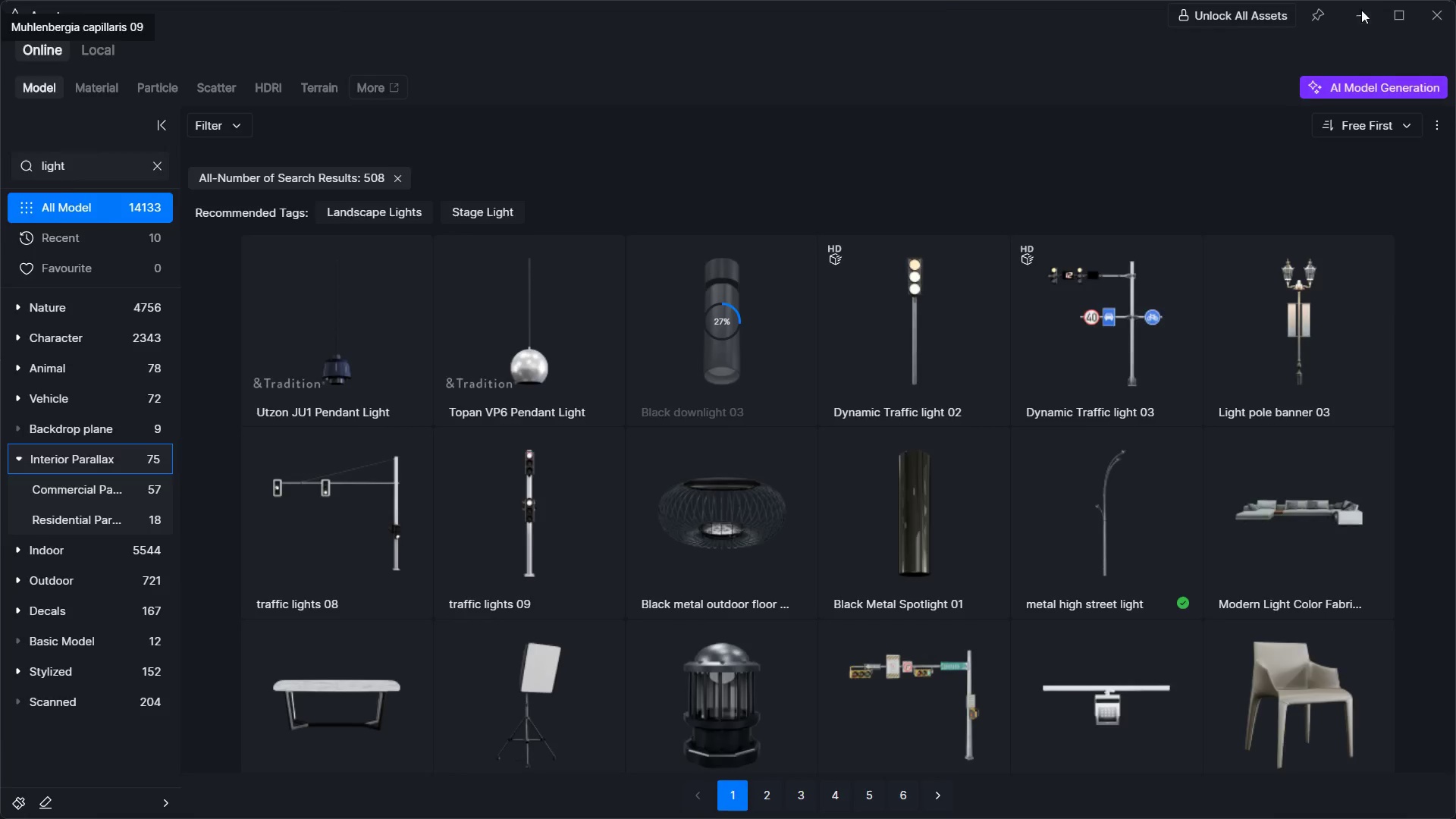 
hold_key(key=S, duration=0.8)
 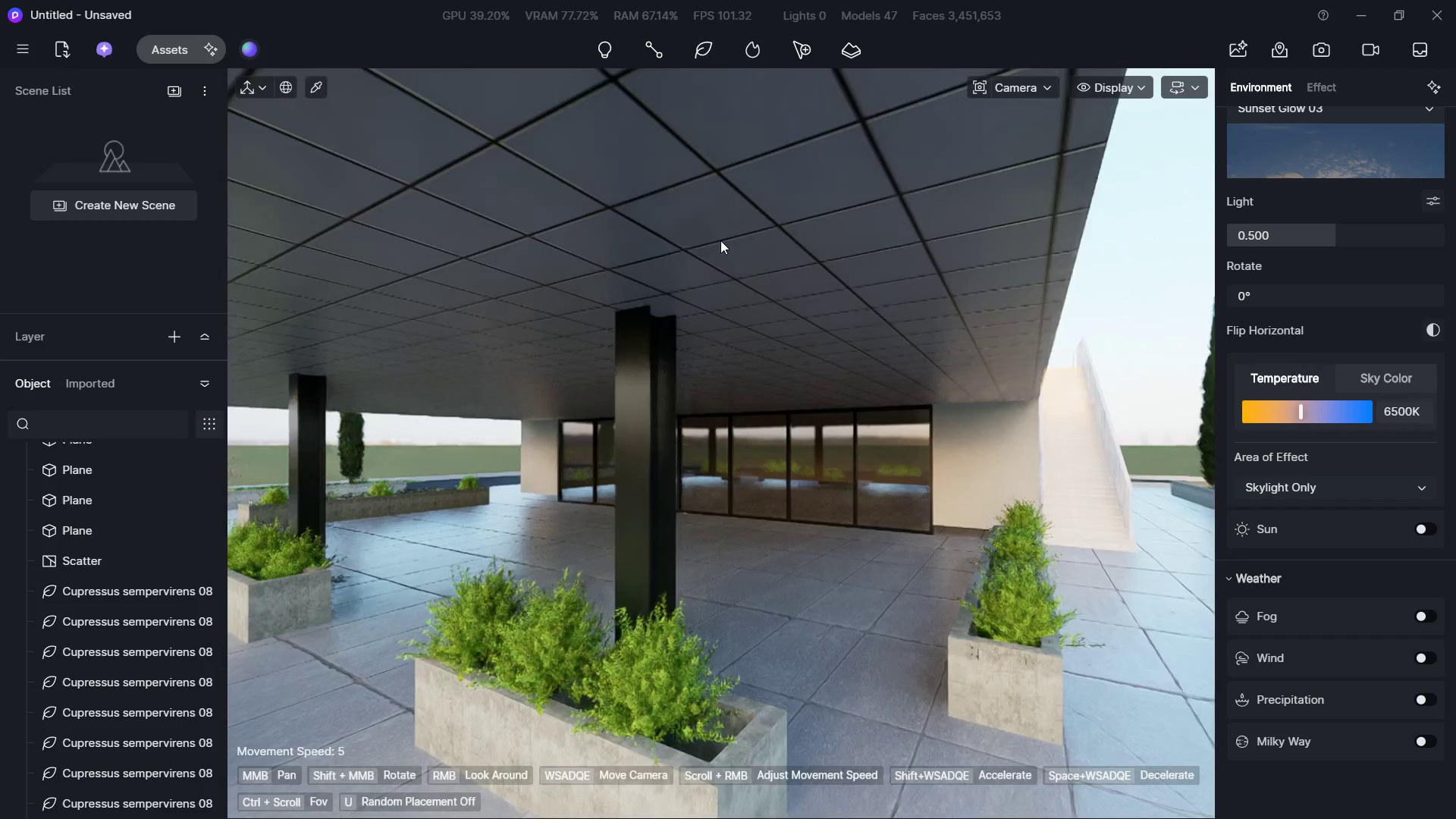 
type(WE)
 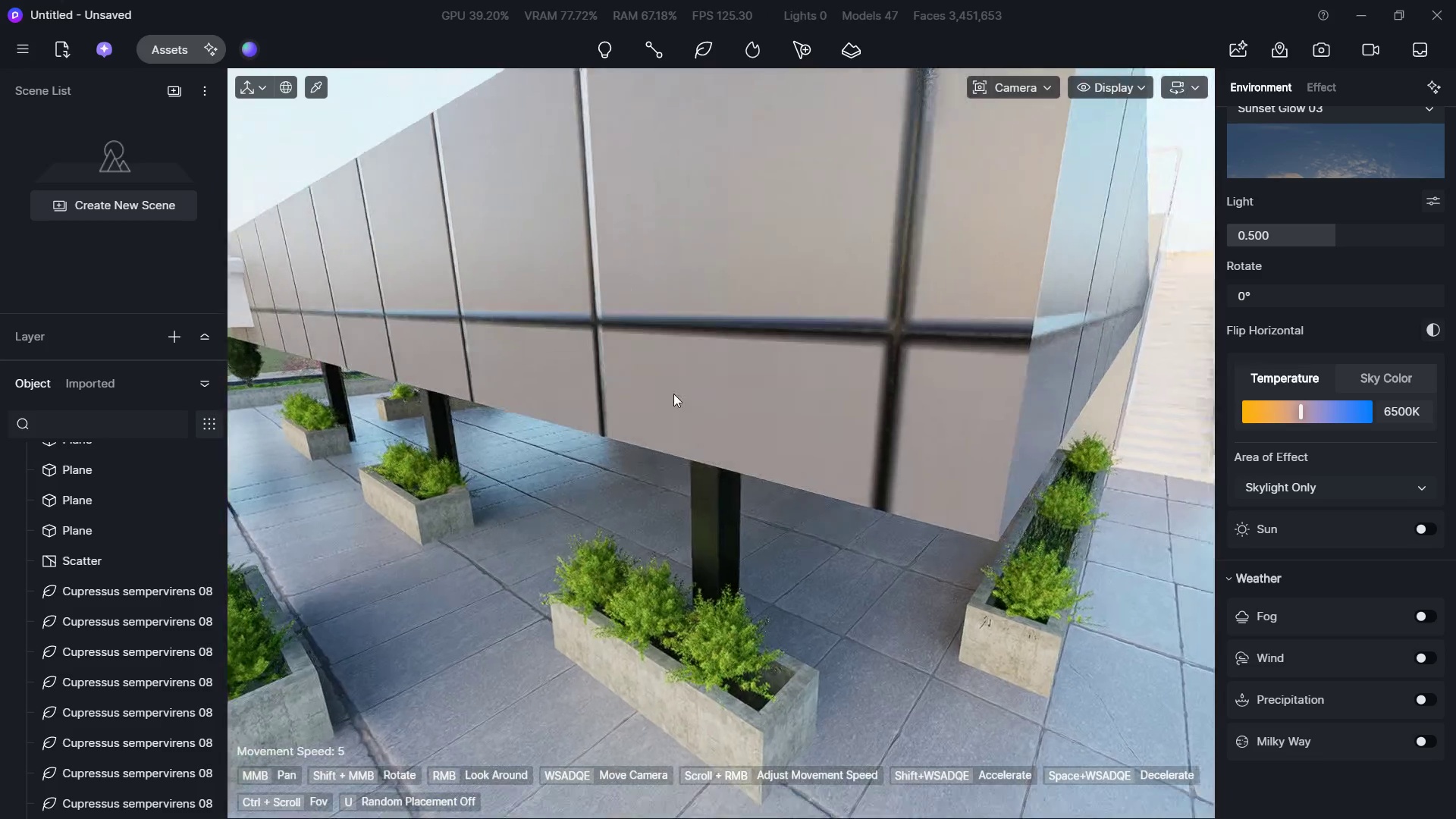 
hold_key(key=Q, duration=0.34)
 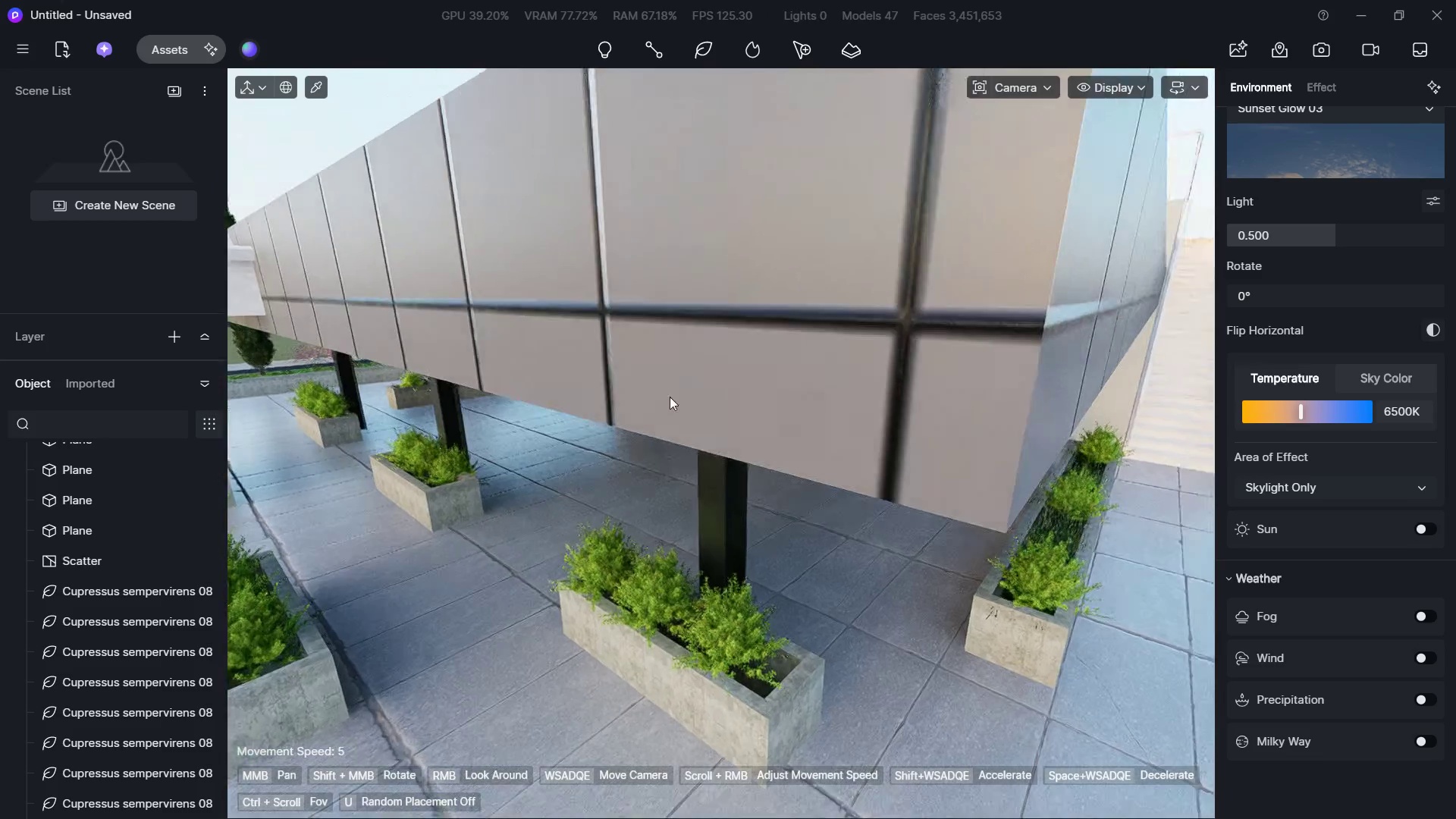 
hold_key(key=S, duration=0.31)
 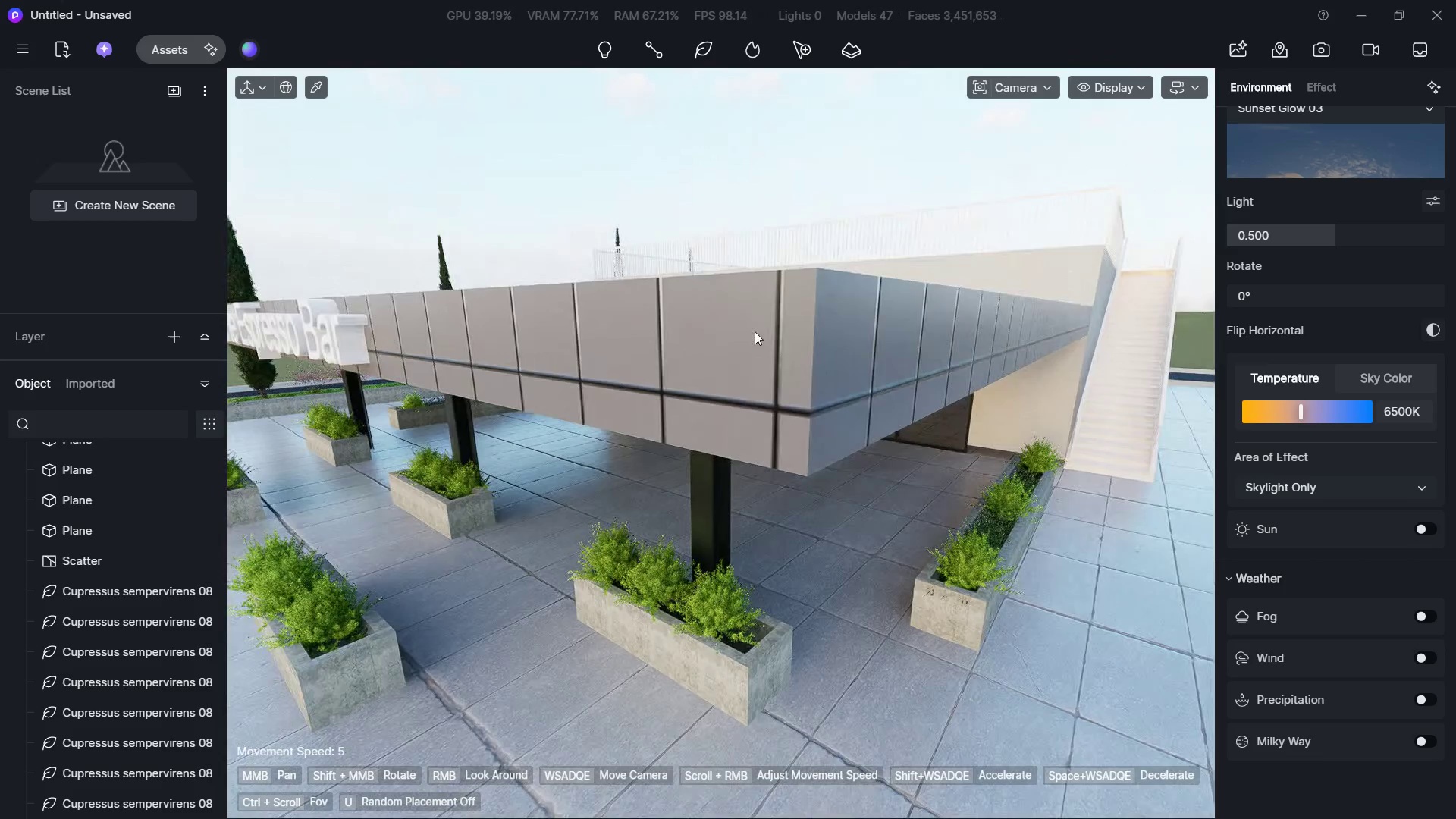 
left_click([755, 331])
 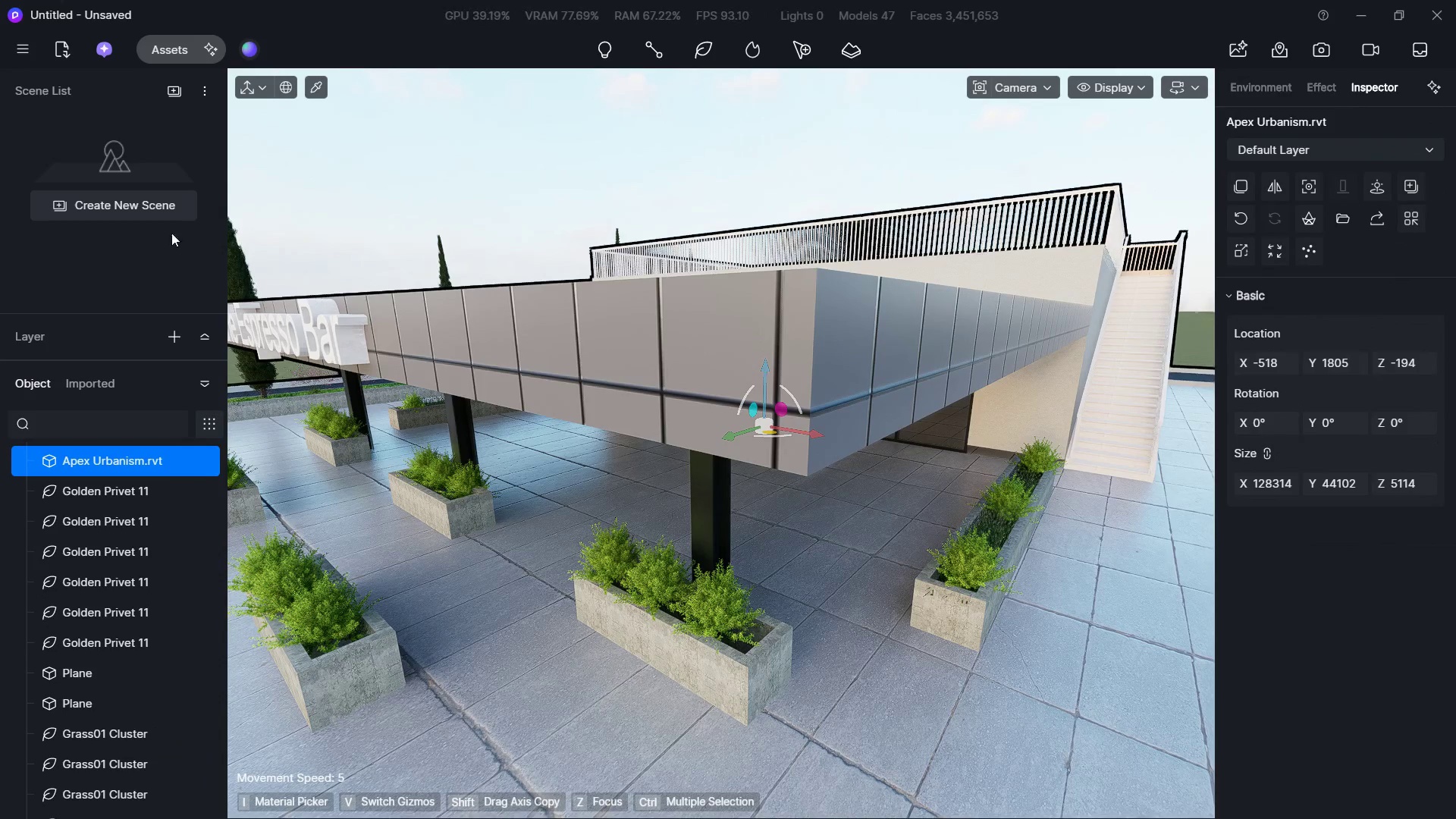 
left_click([318, 89])
 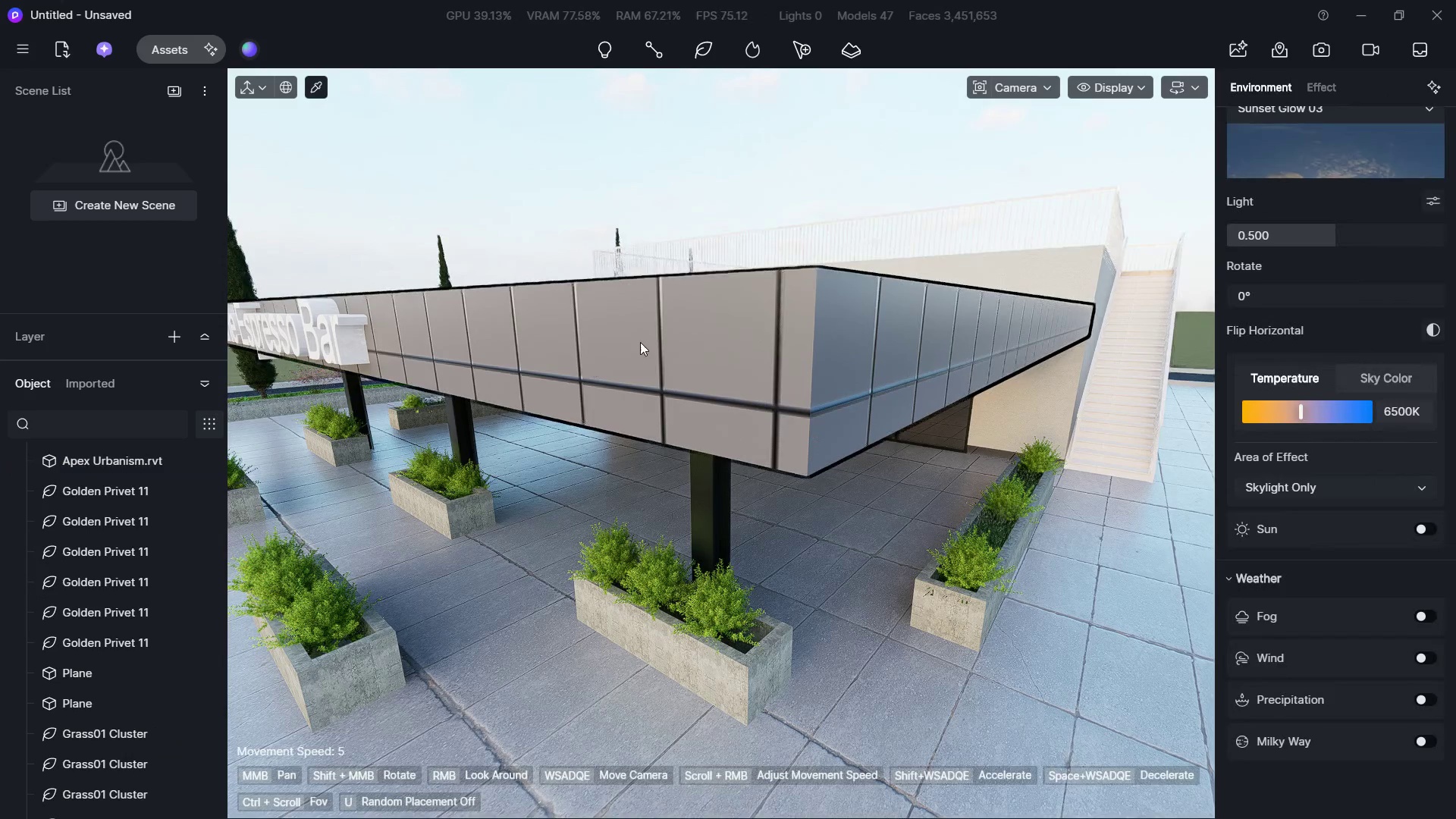 
left_click([643, 342])
 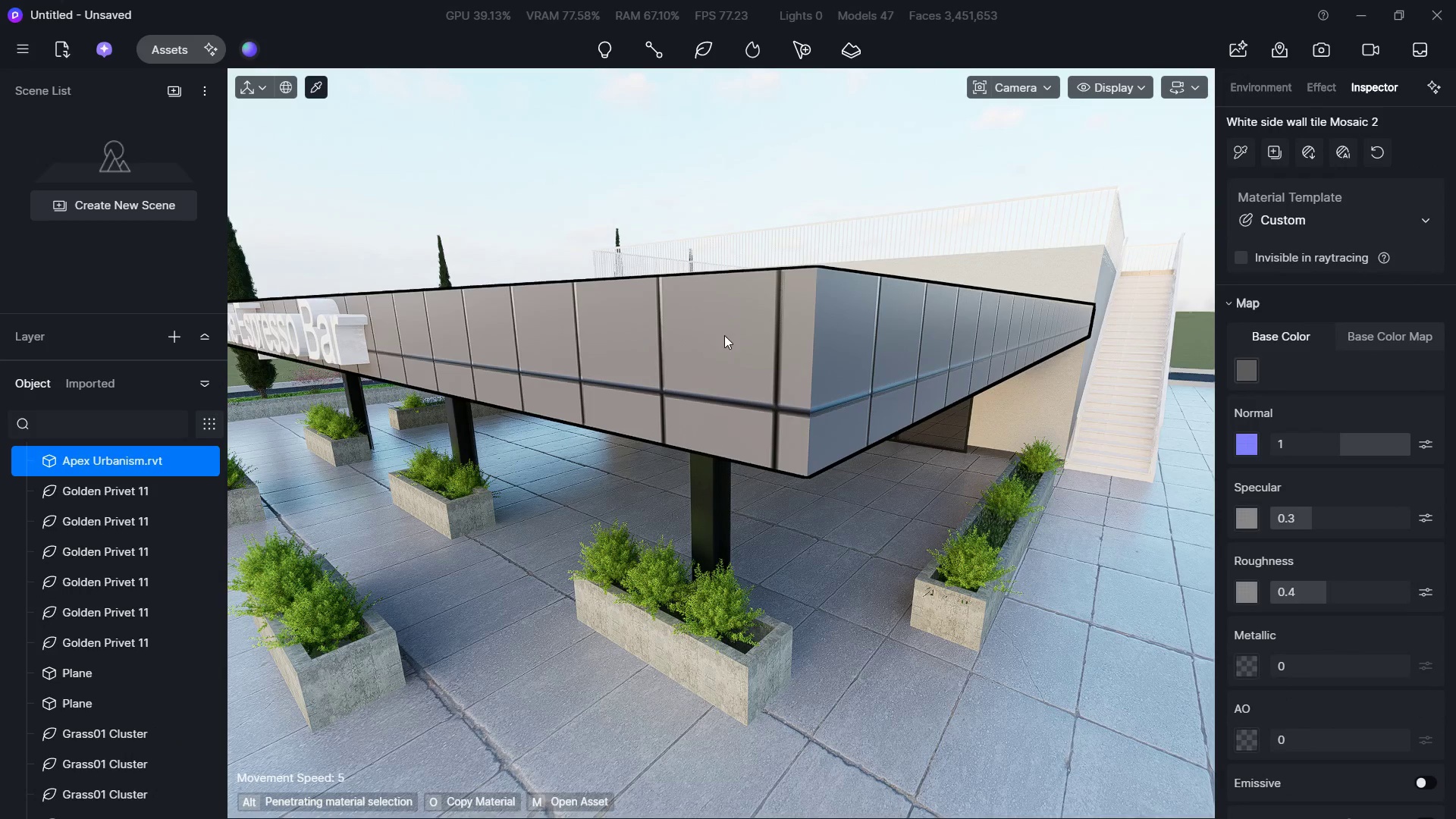 
key(Escape)
 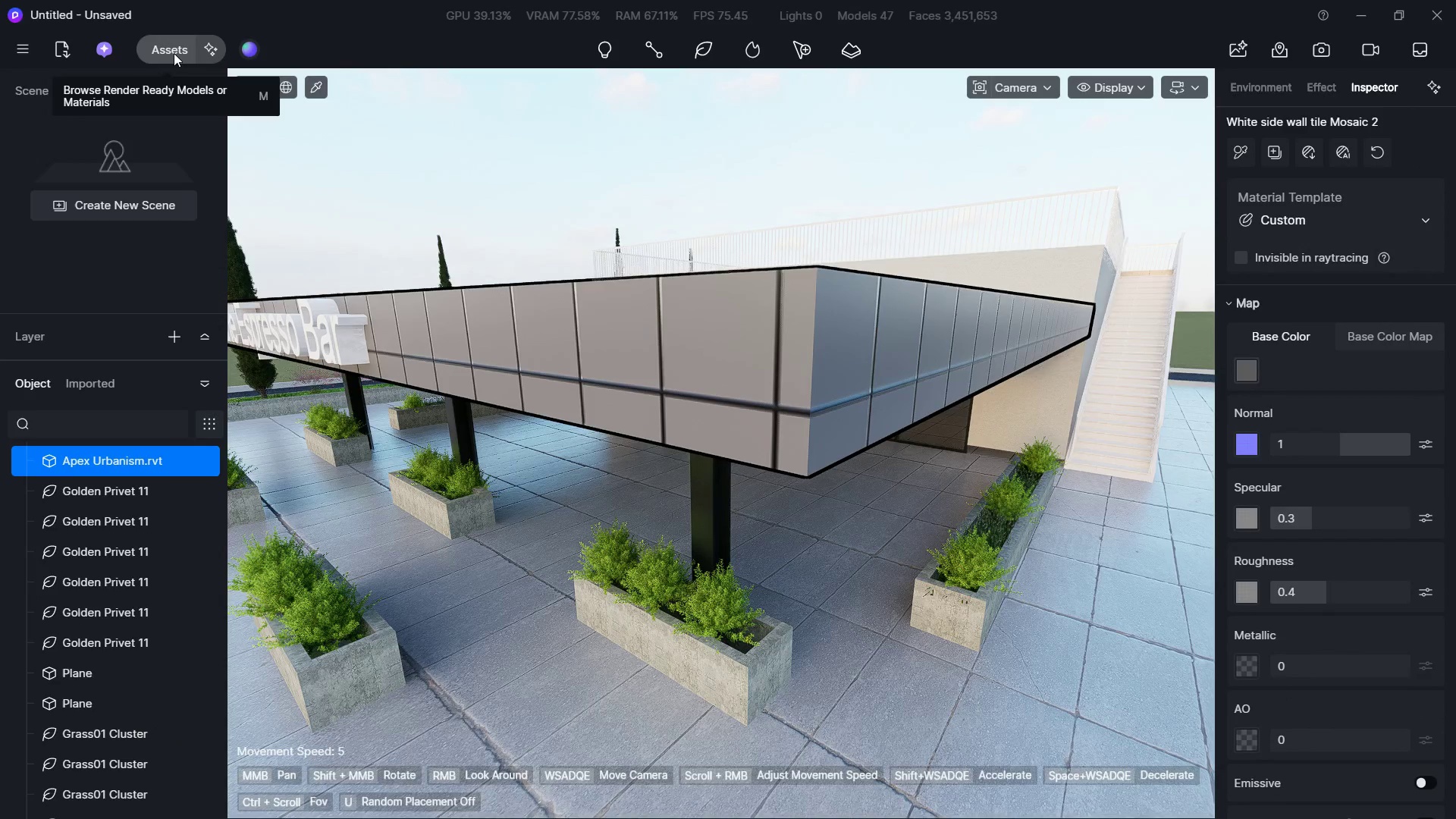 
left_click([174, 53])
 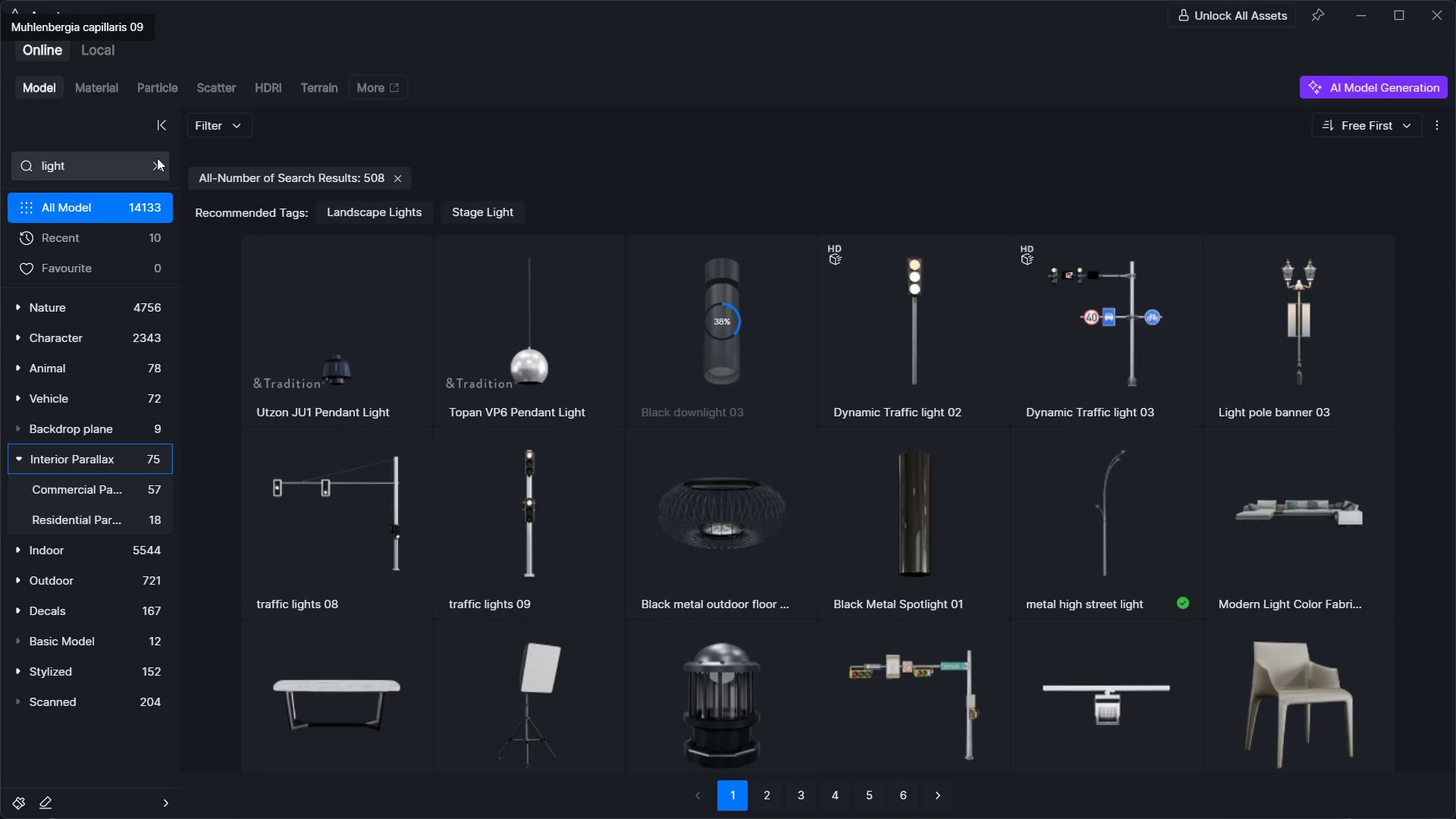 
double_click([130, 162])
 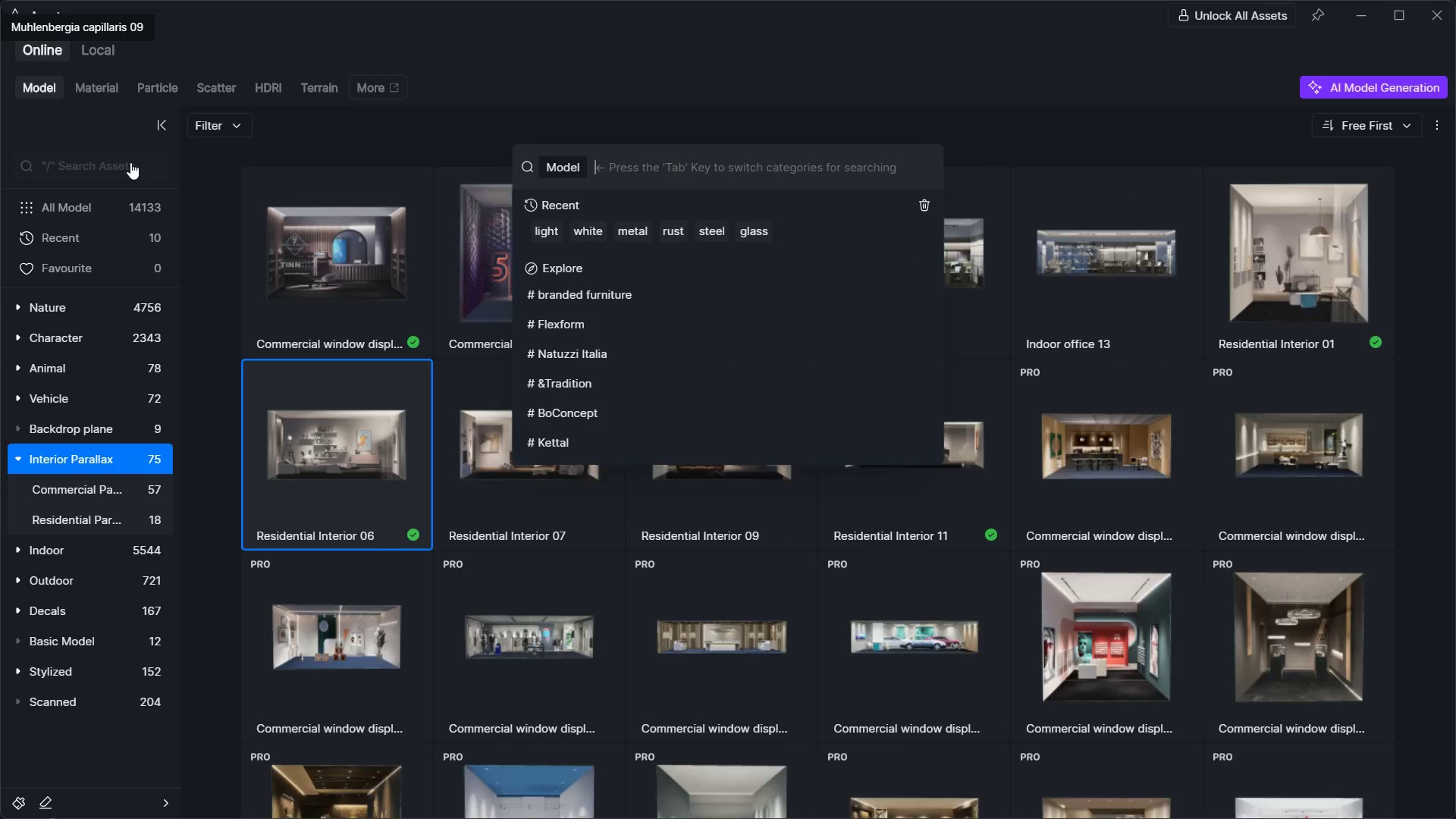 
type(rust)
 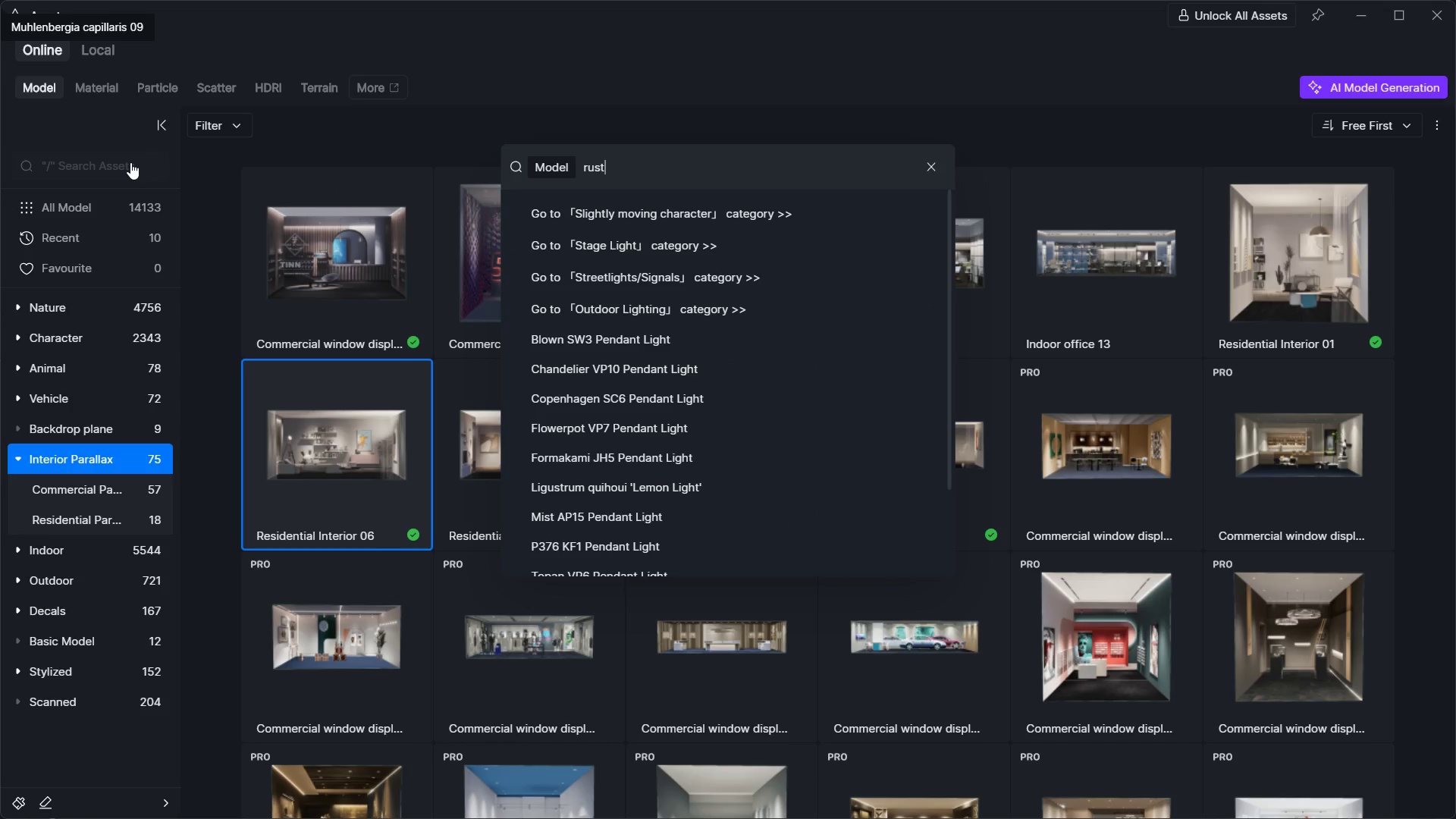 
key(Enter)
 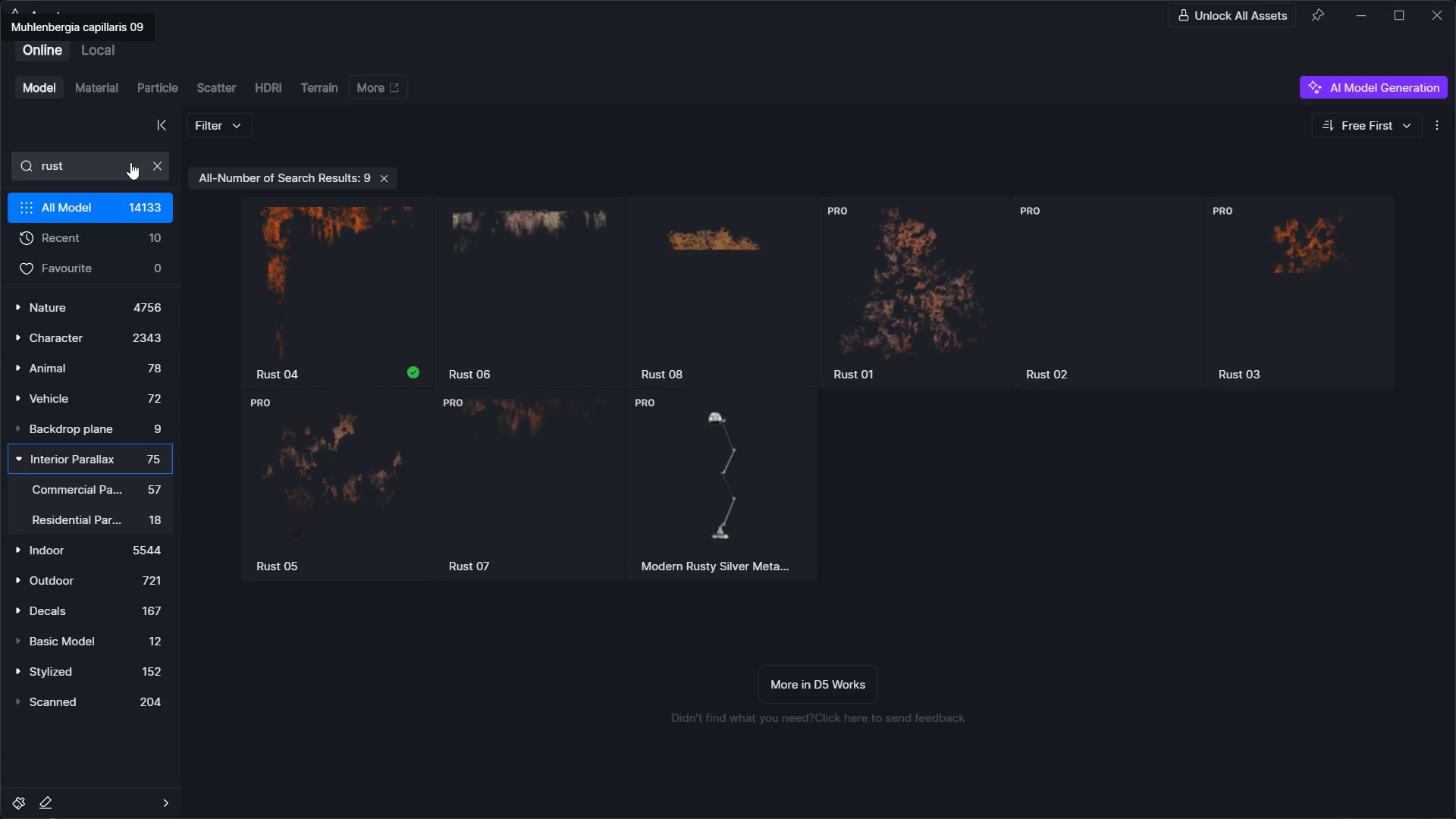 
left_click([362, 315])
 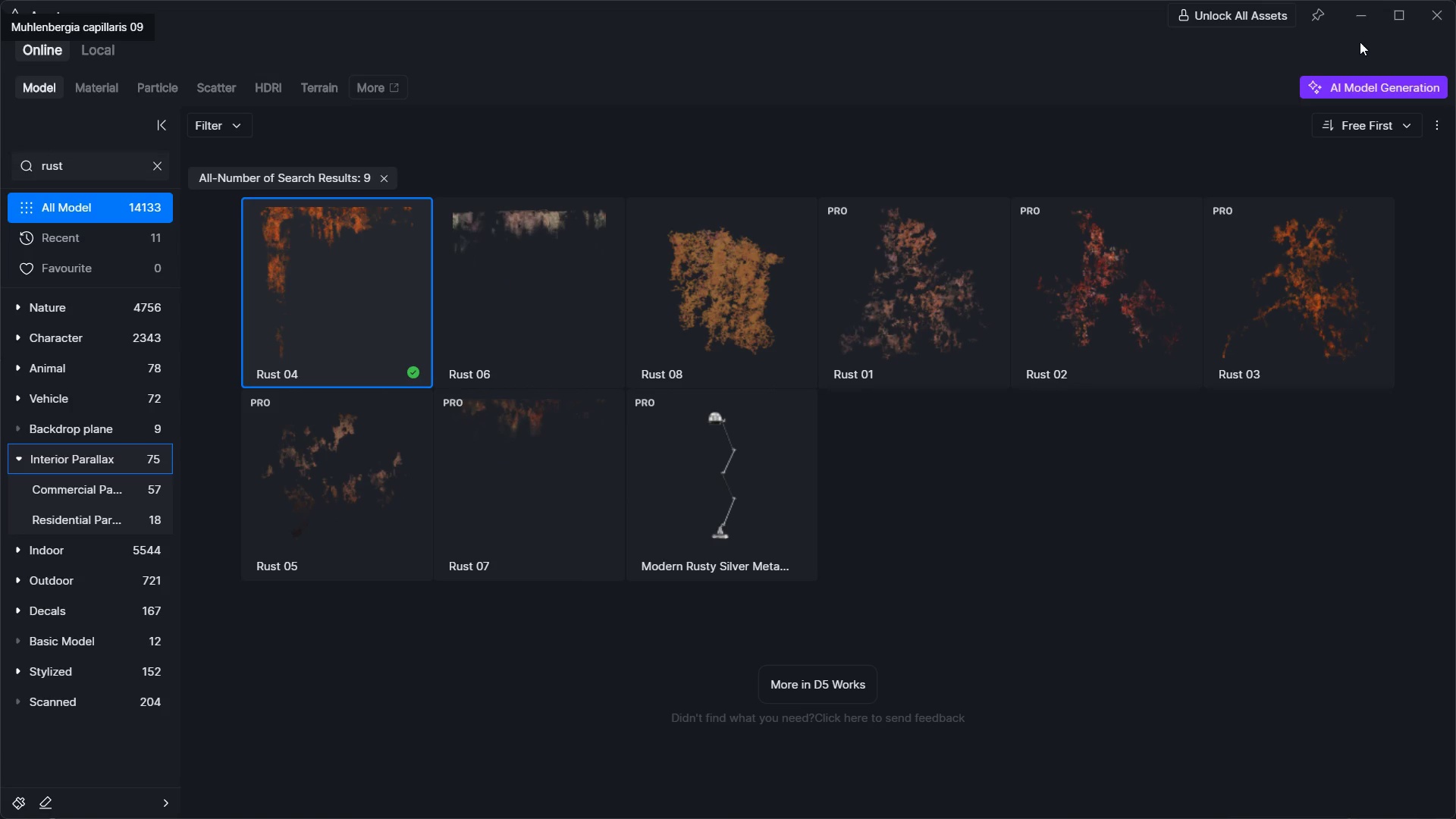 
left_click([1364, 17])
 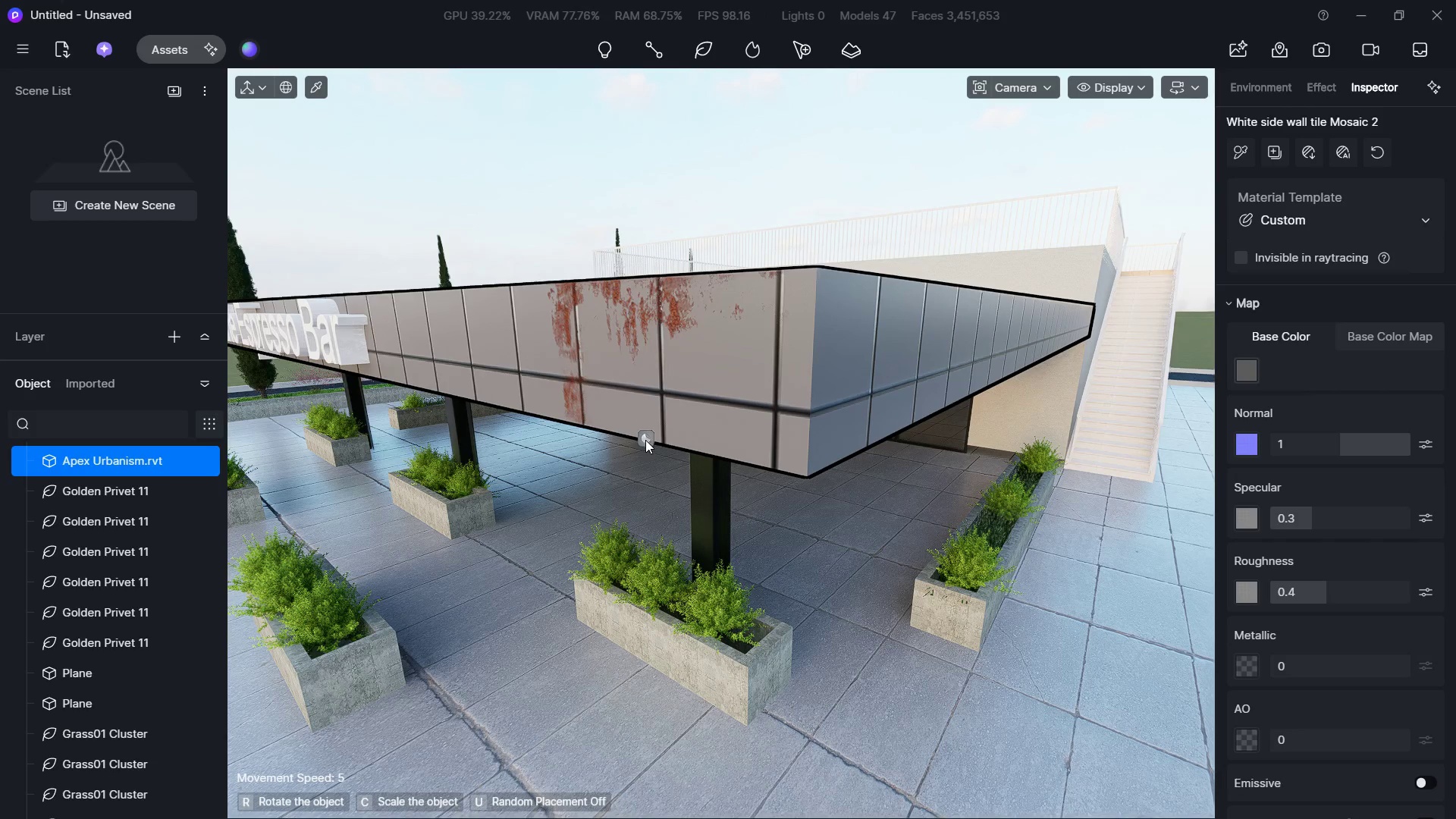 
type(wE)
 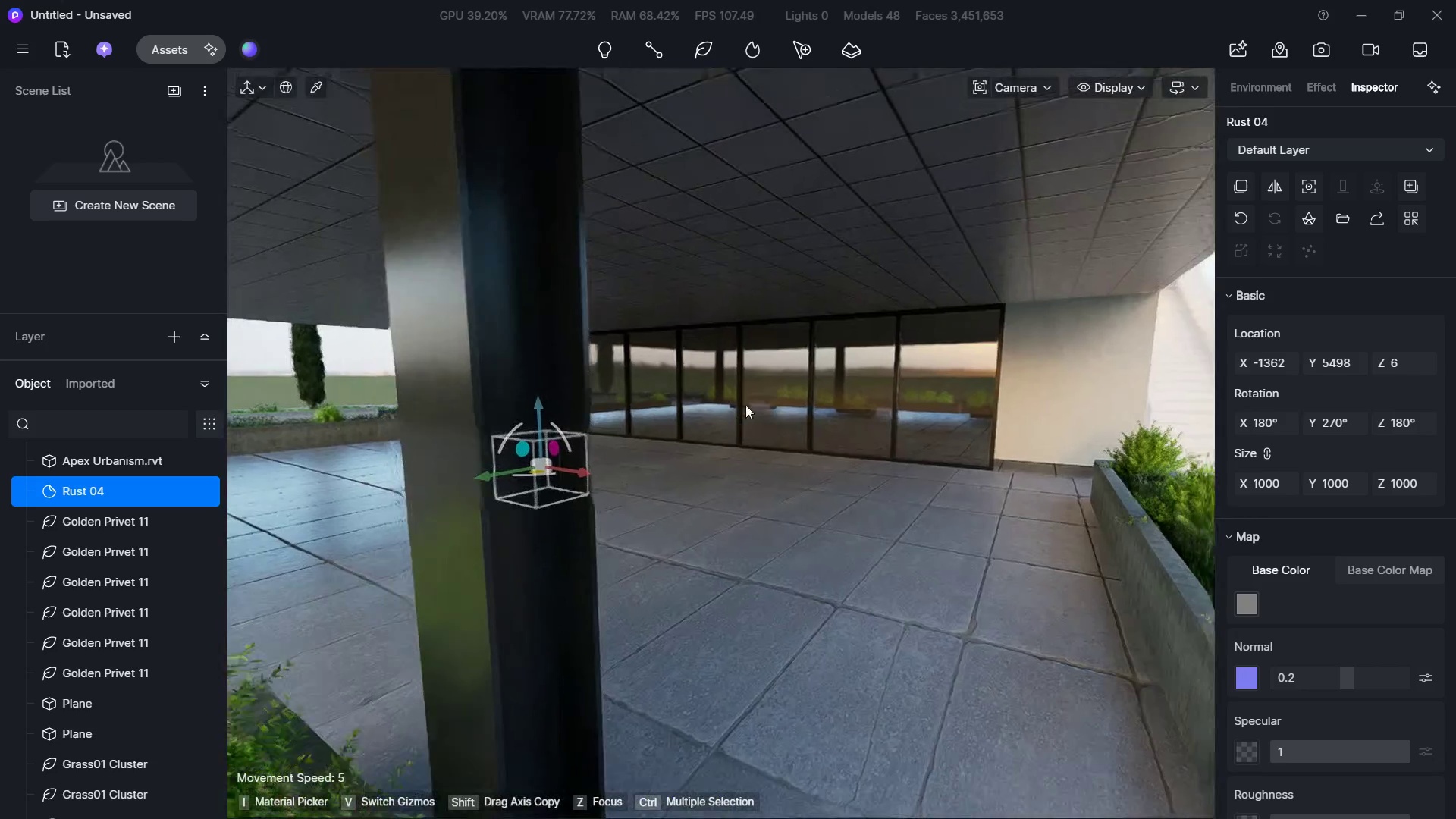 
hold_key(key=S, duration=0.44)
 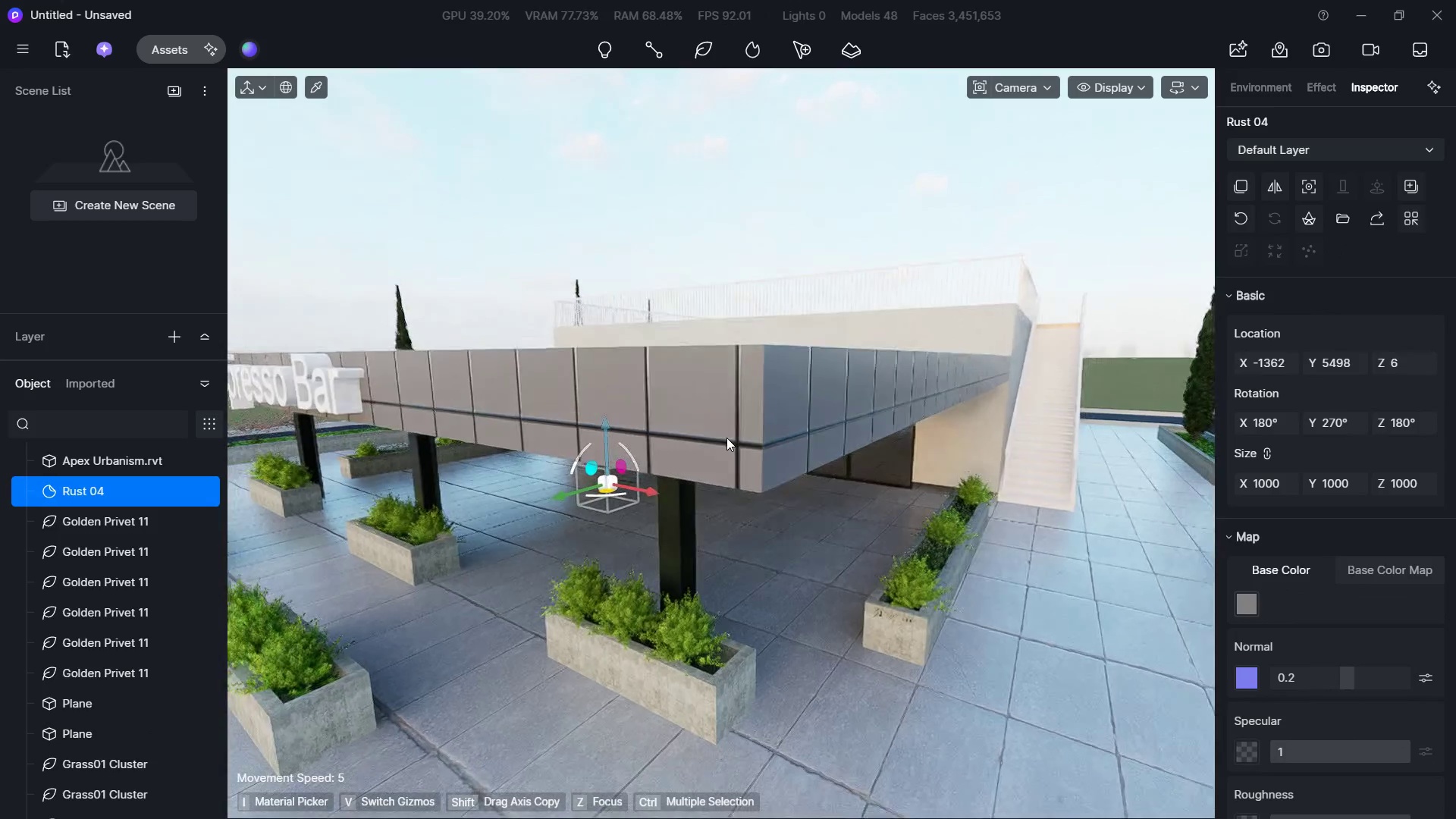 
hold_key(key=W, duration=0.61)
 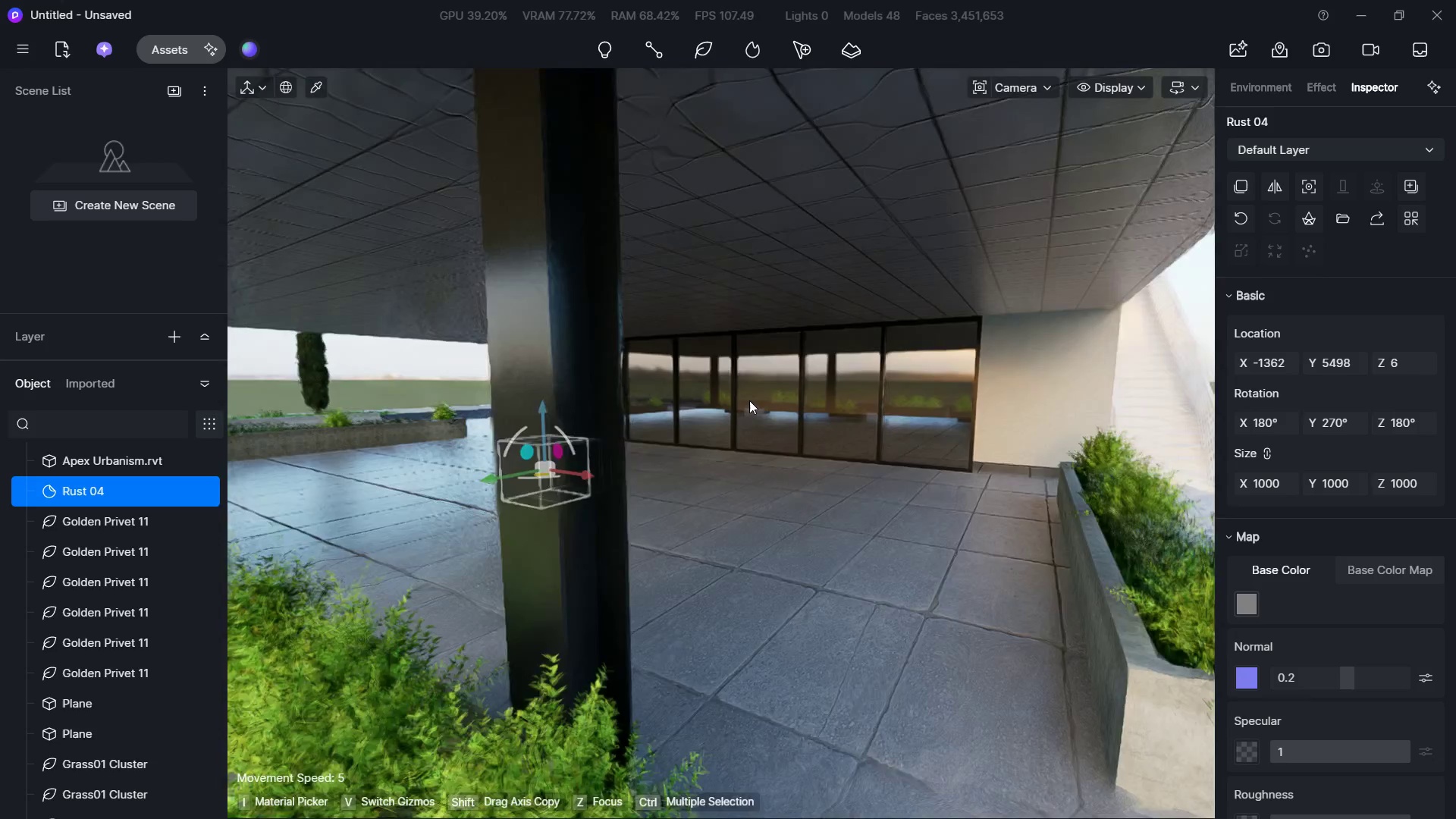 
type(SA[Delete])
 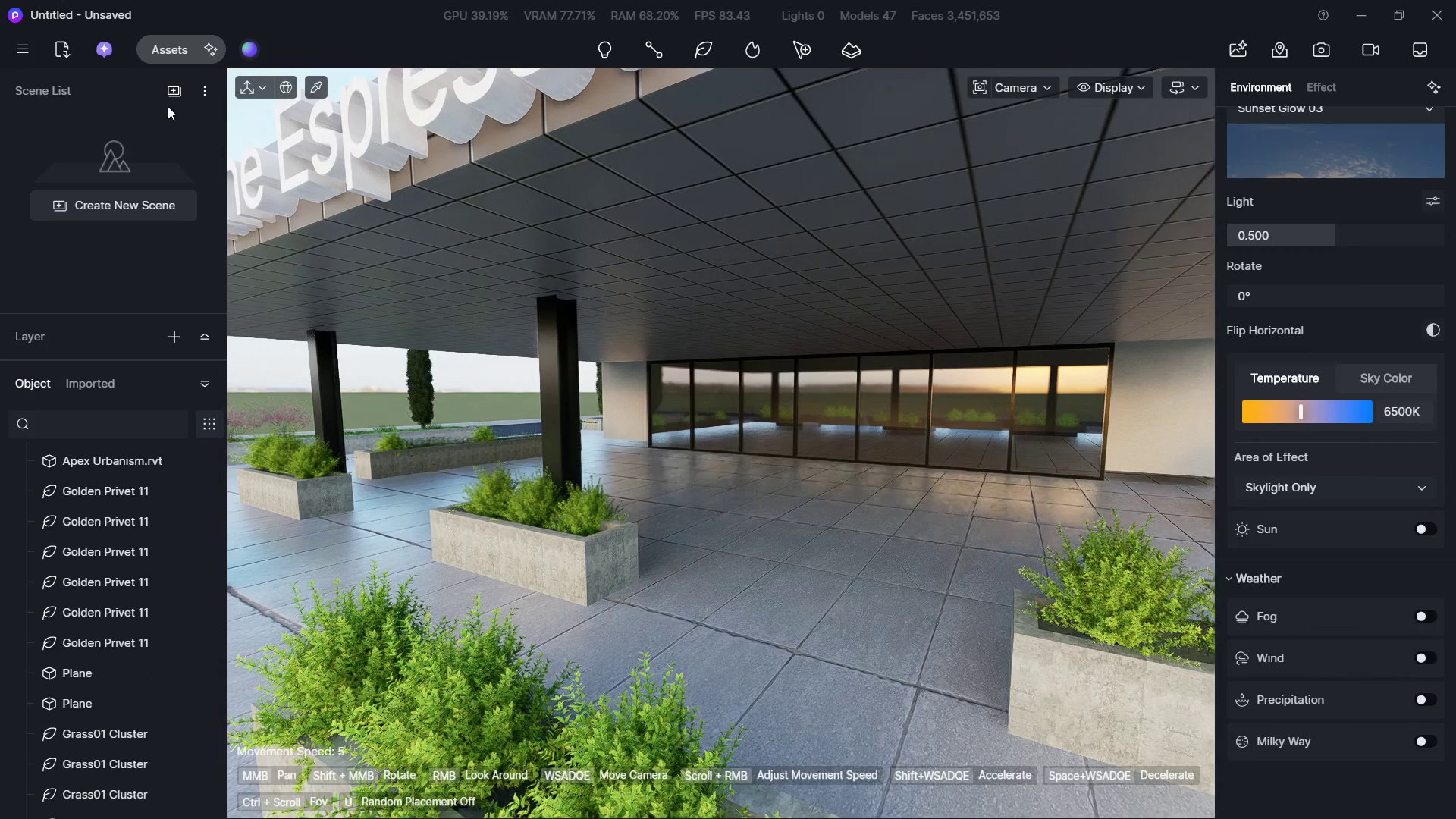 
left_click([165, 59])
 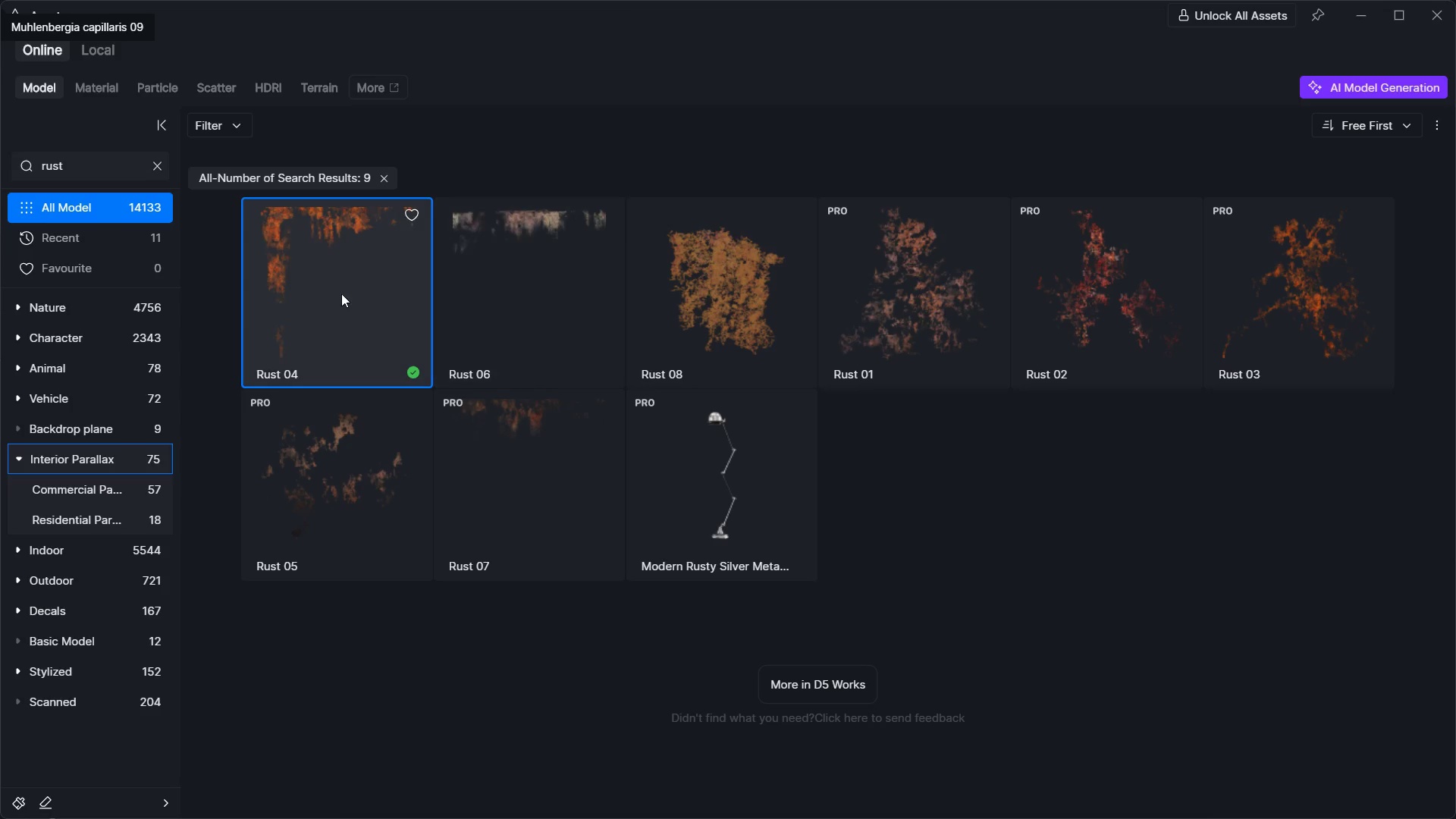 
left_click([341, 293])
 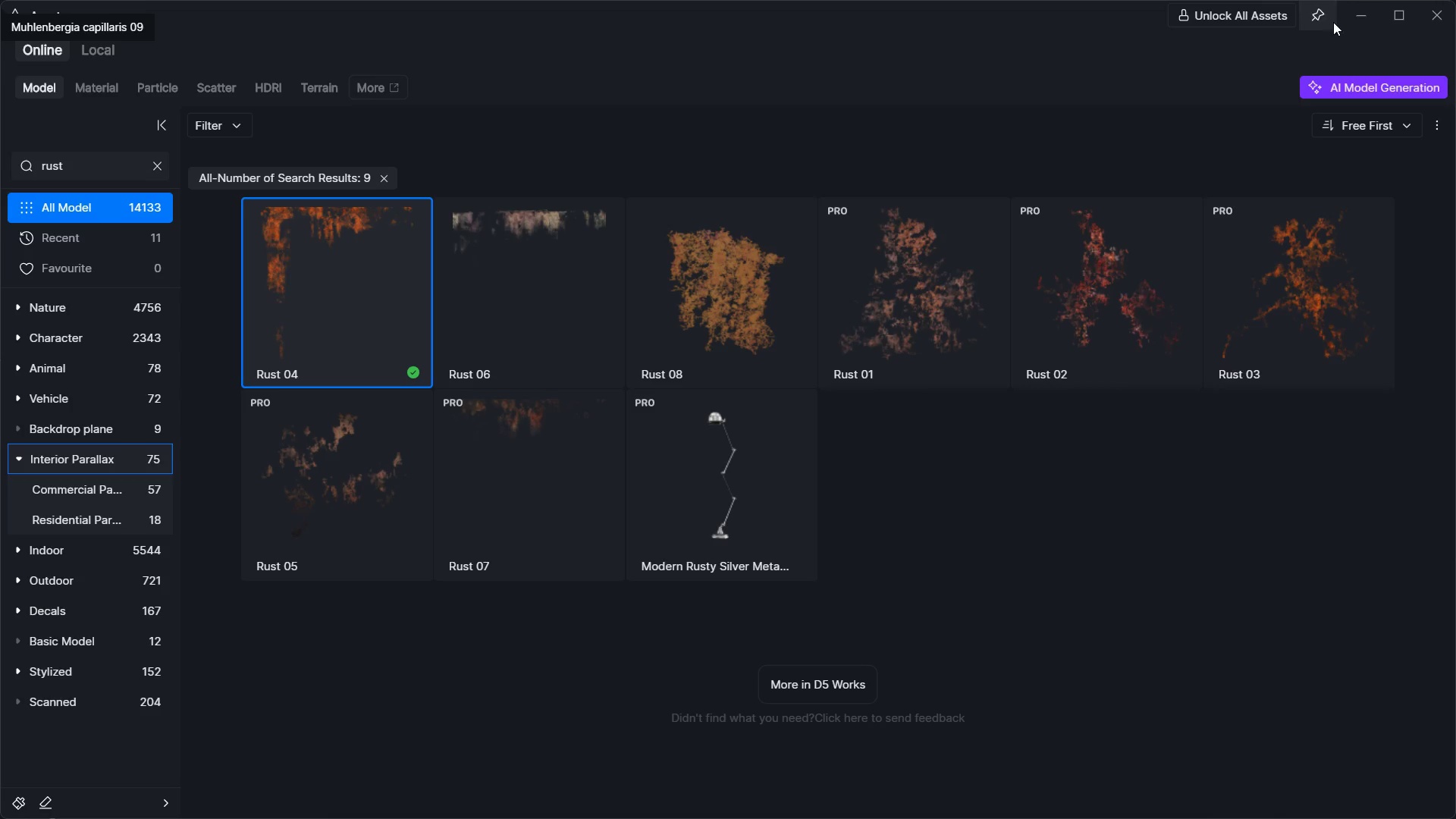 
left_click([1353, 11])
 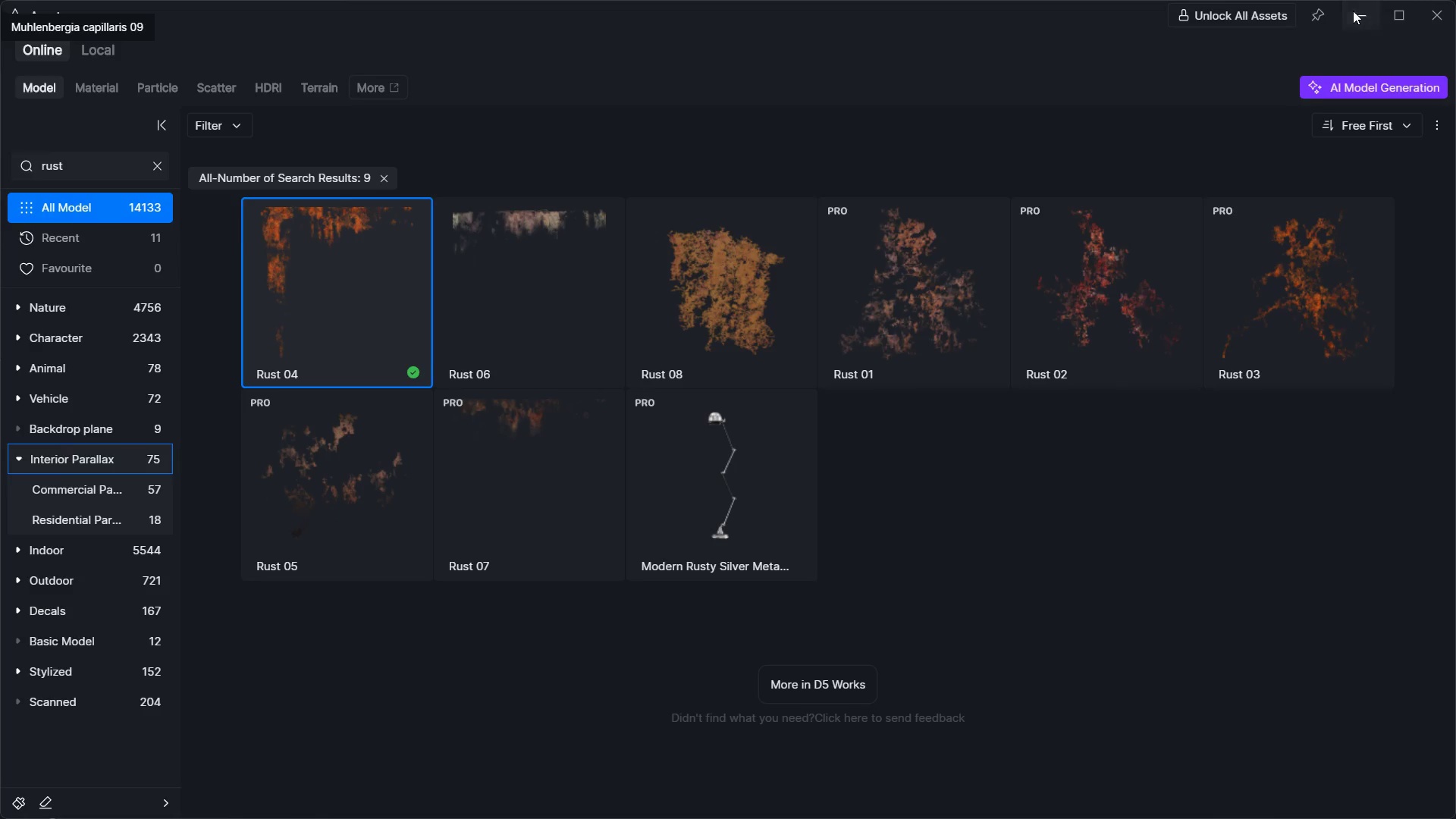 
hold_key(key=S, duration=0.36)
 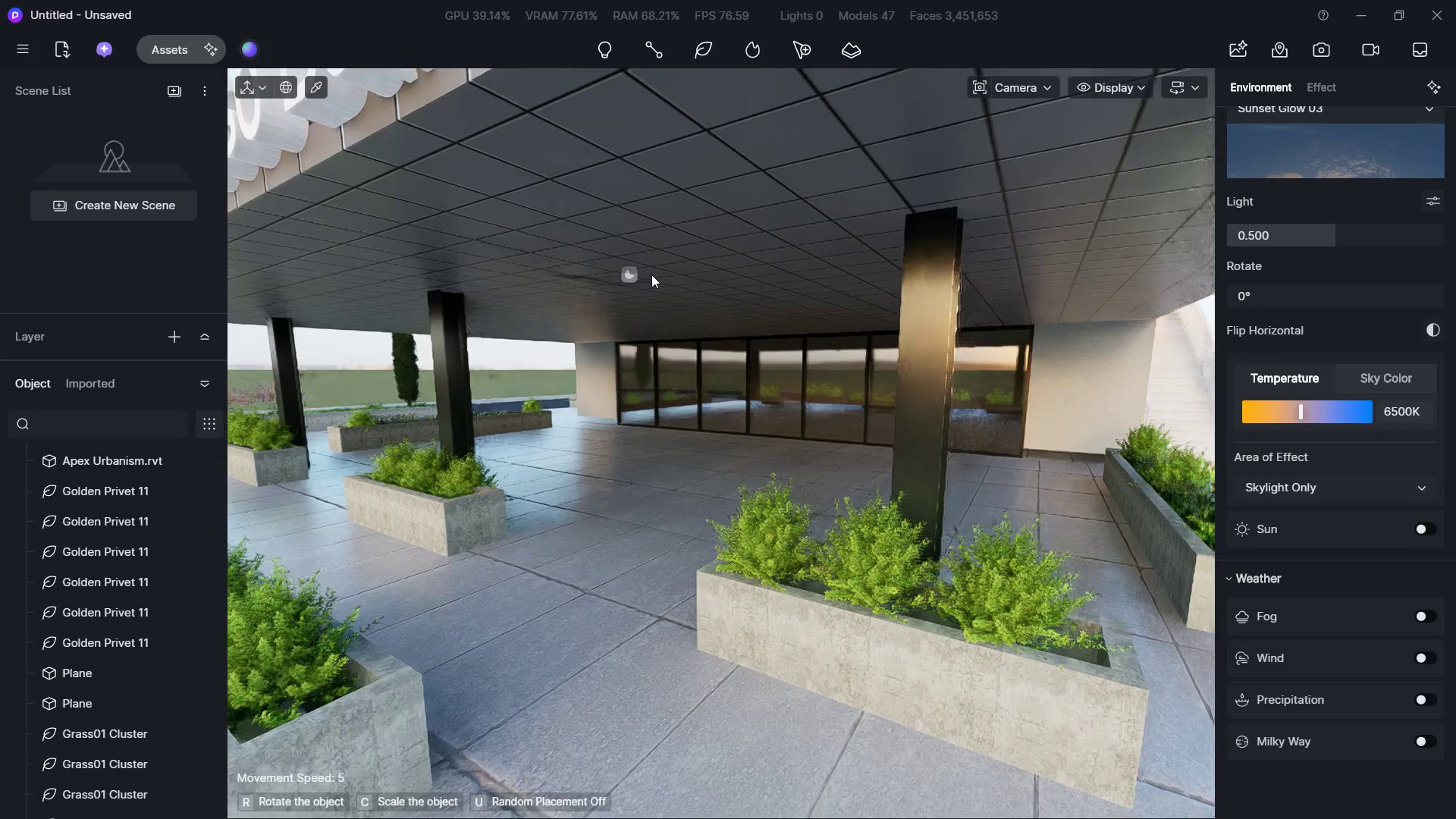 
hold_key(key=D, duration=0.64)
 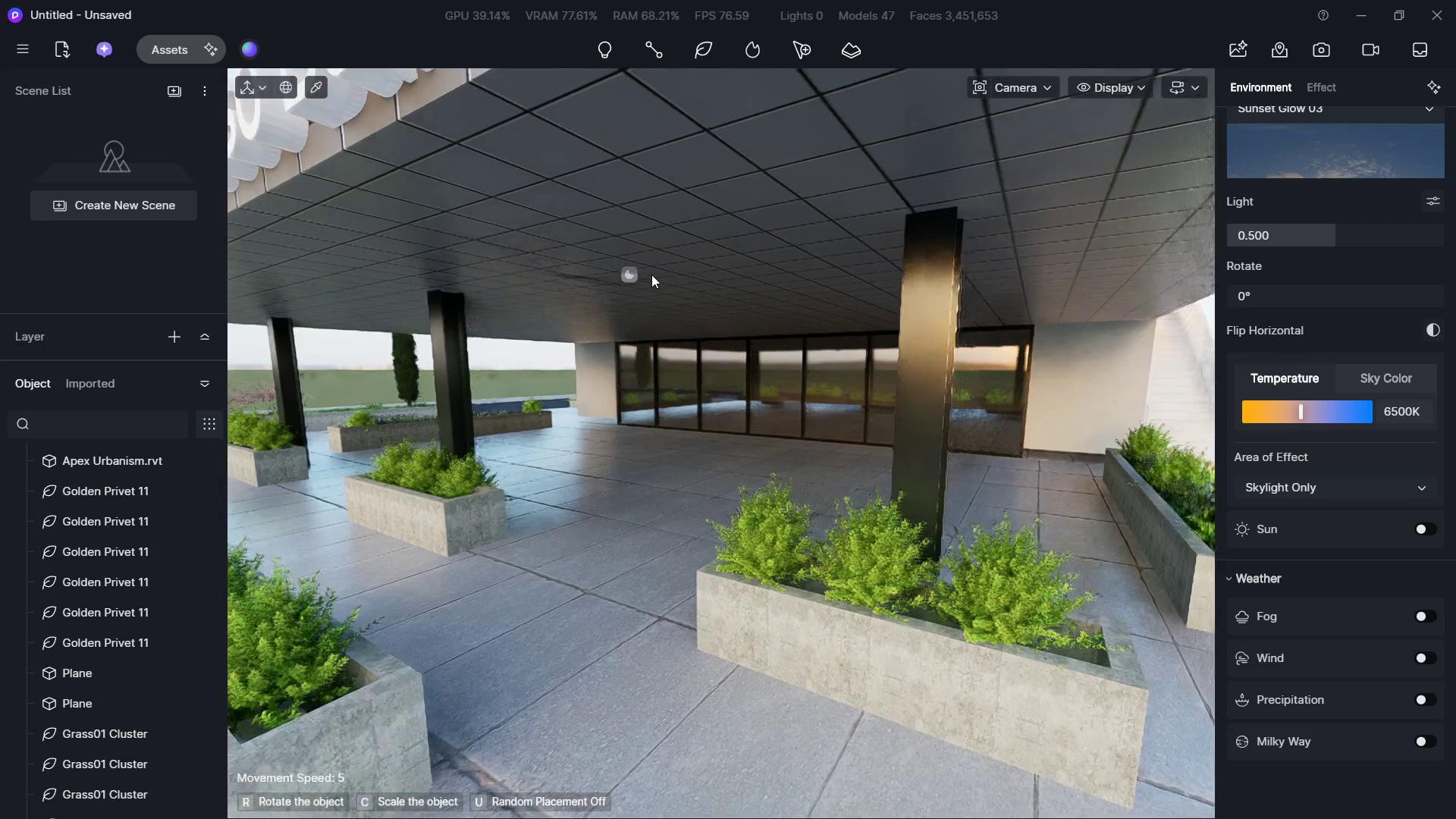 
hold_key(key=S, duration=0.58)
 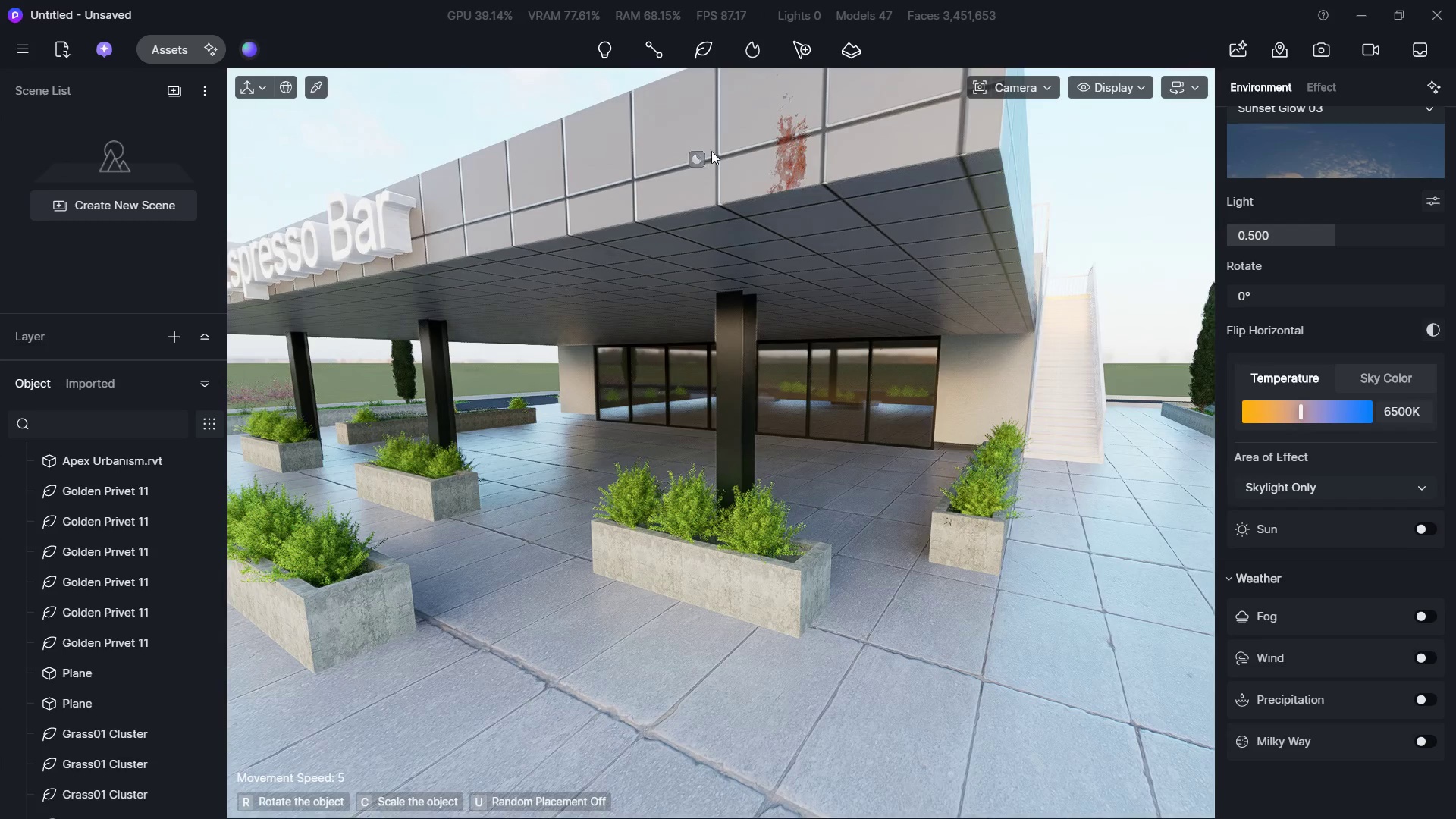 
hold_key(key=D, duration=0.39)
 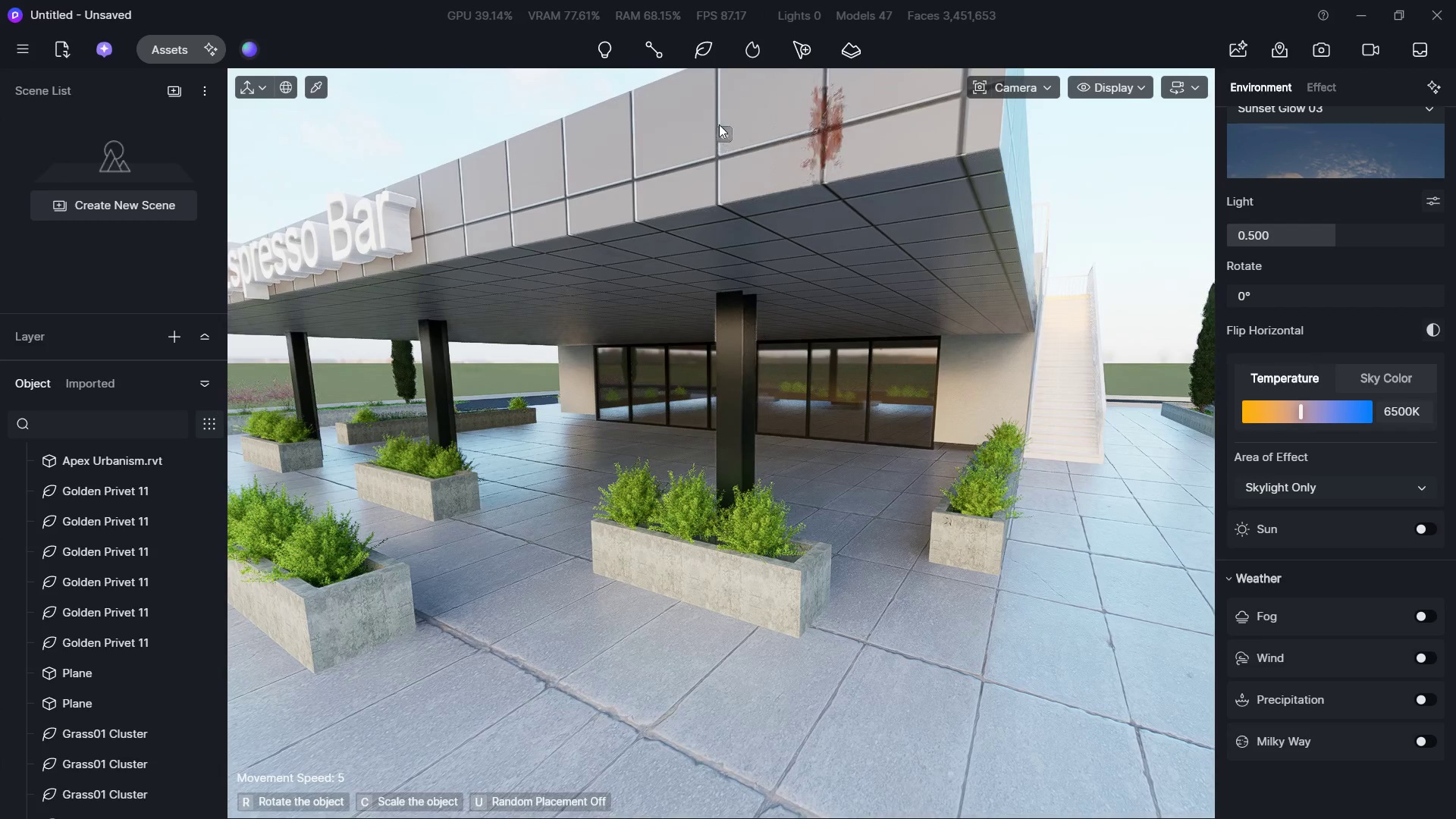 
hold_key(key=D, duration=0.34)
 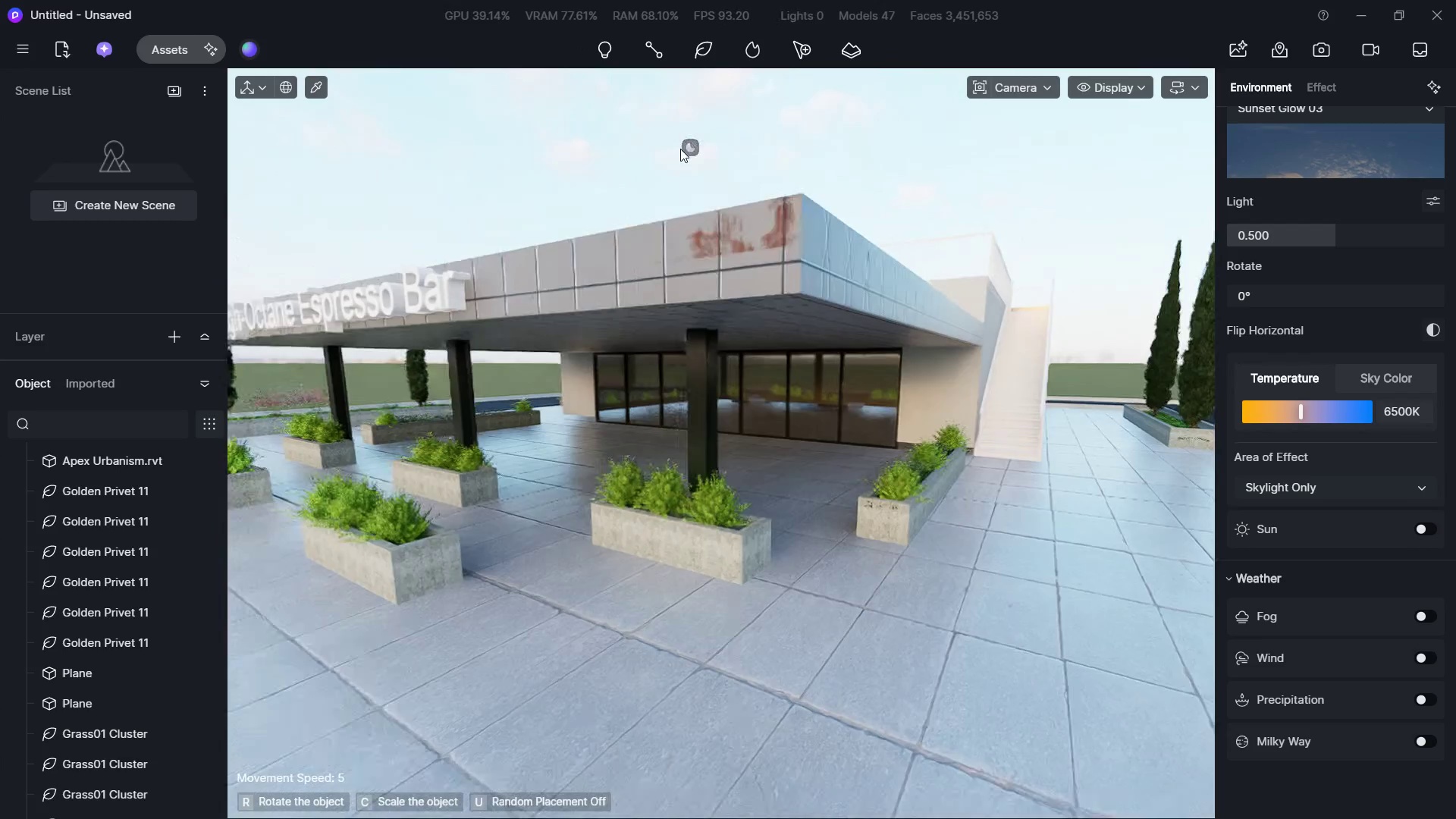 
hold_key(key=S, duration=0.59)
 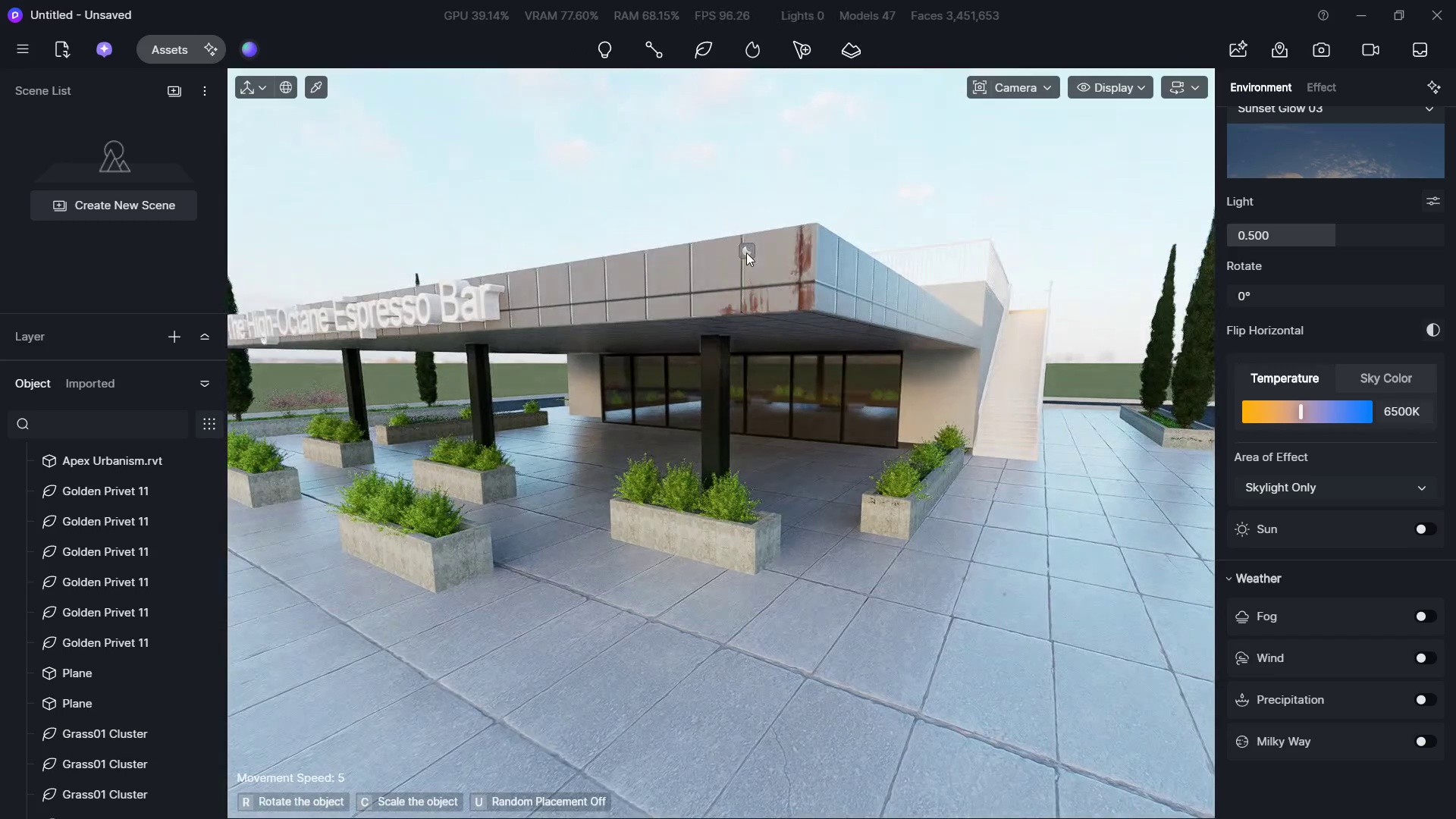 
hold_key(key=A, duration=0.36)
 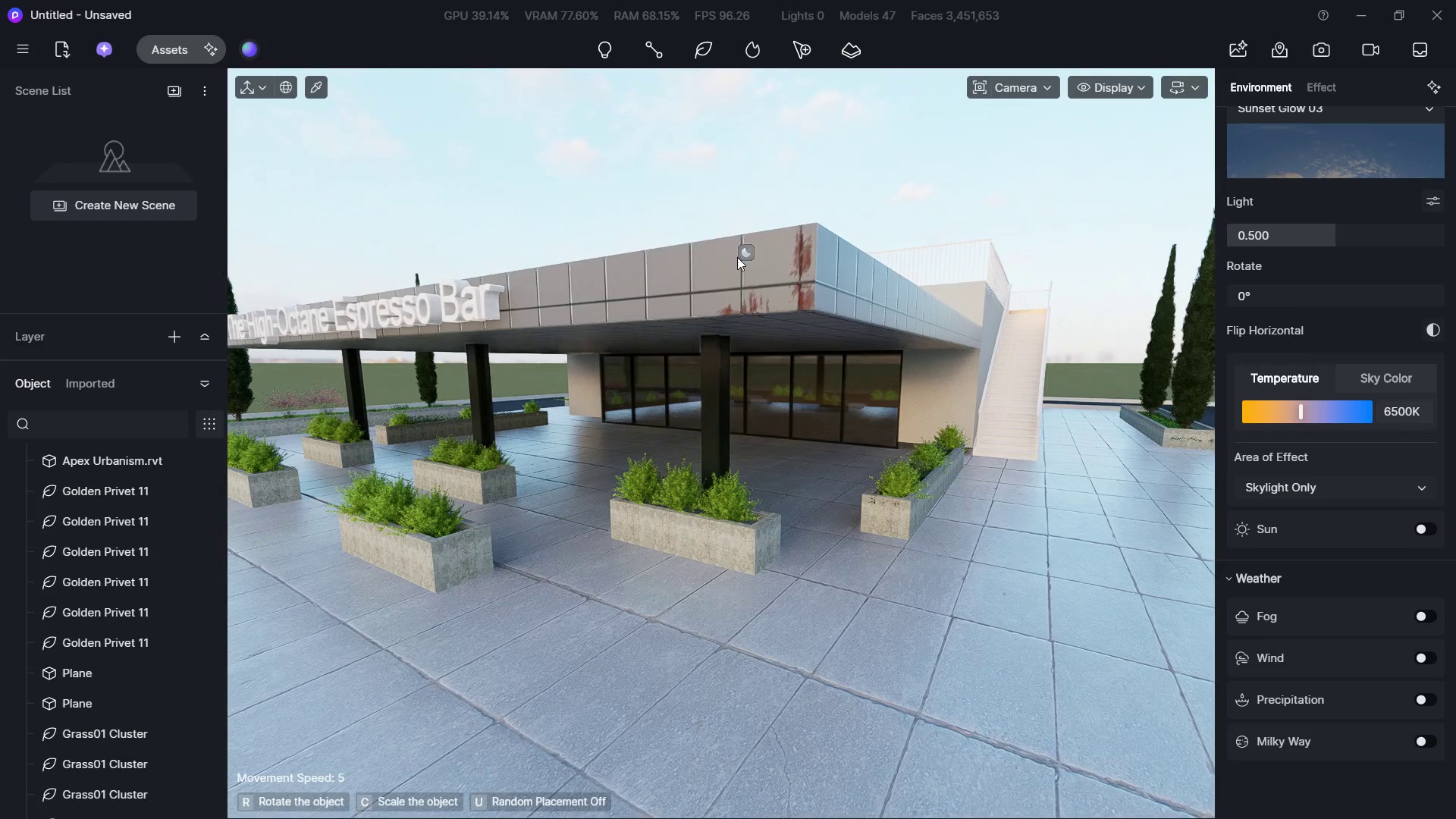 
key(D)
 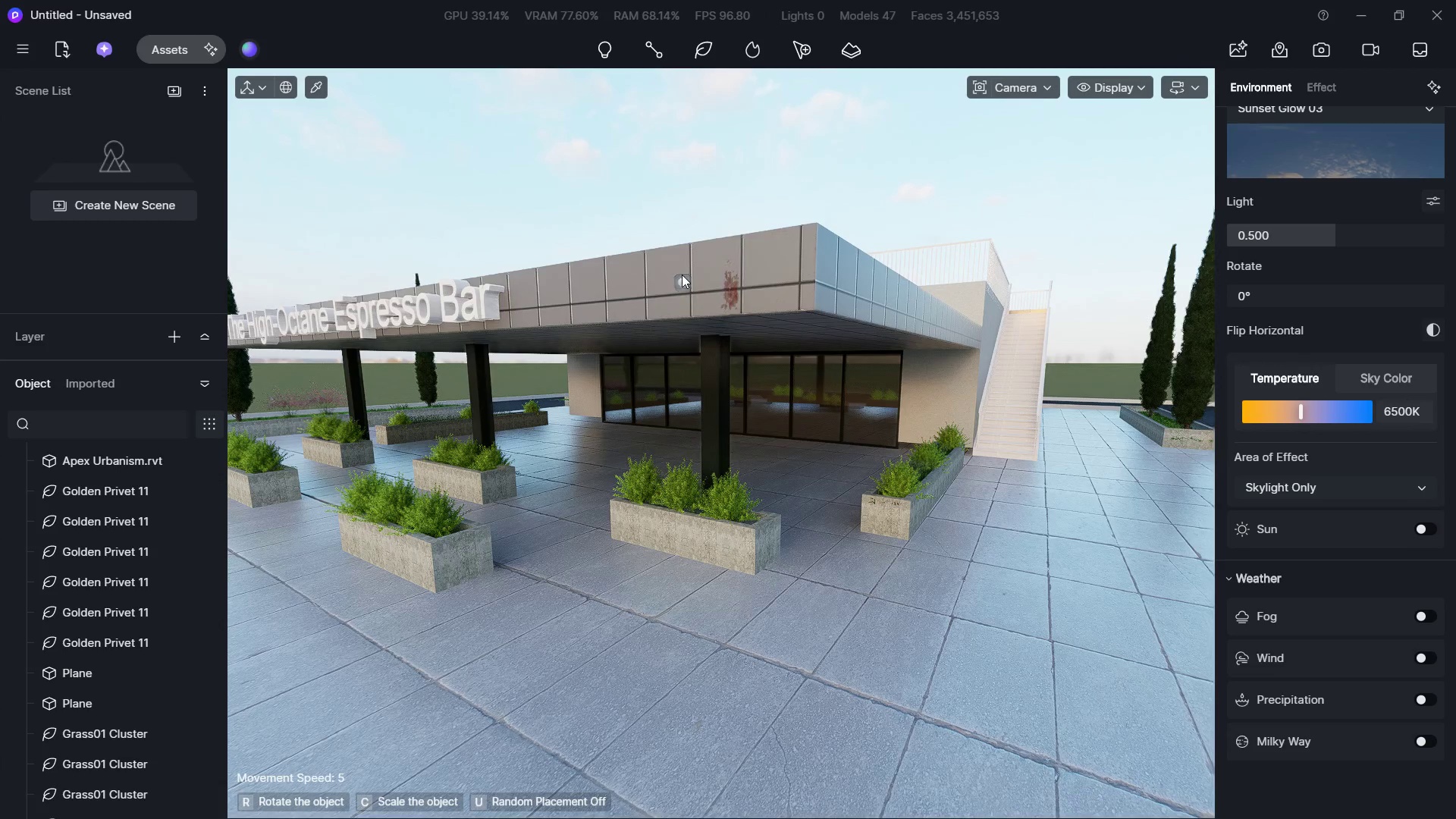 
left_click([679, 253])
 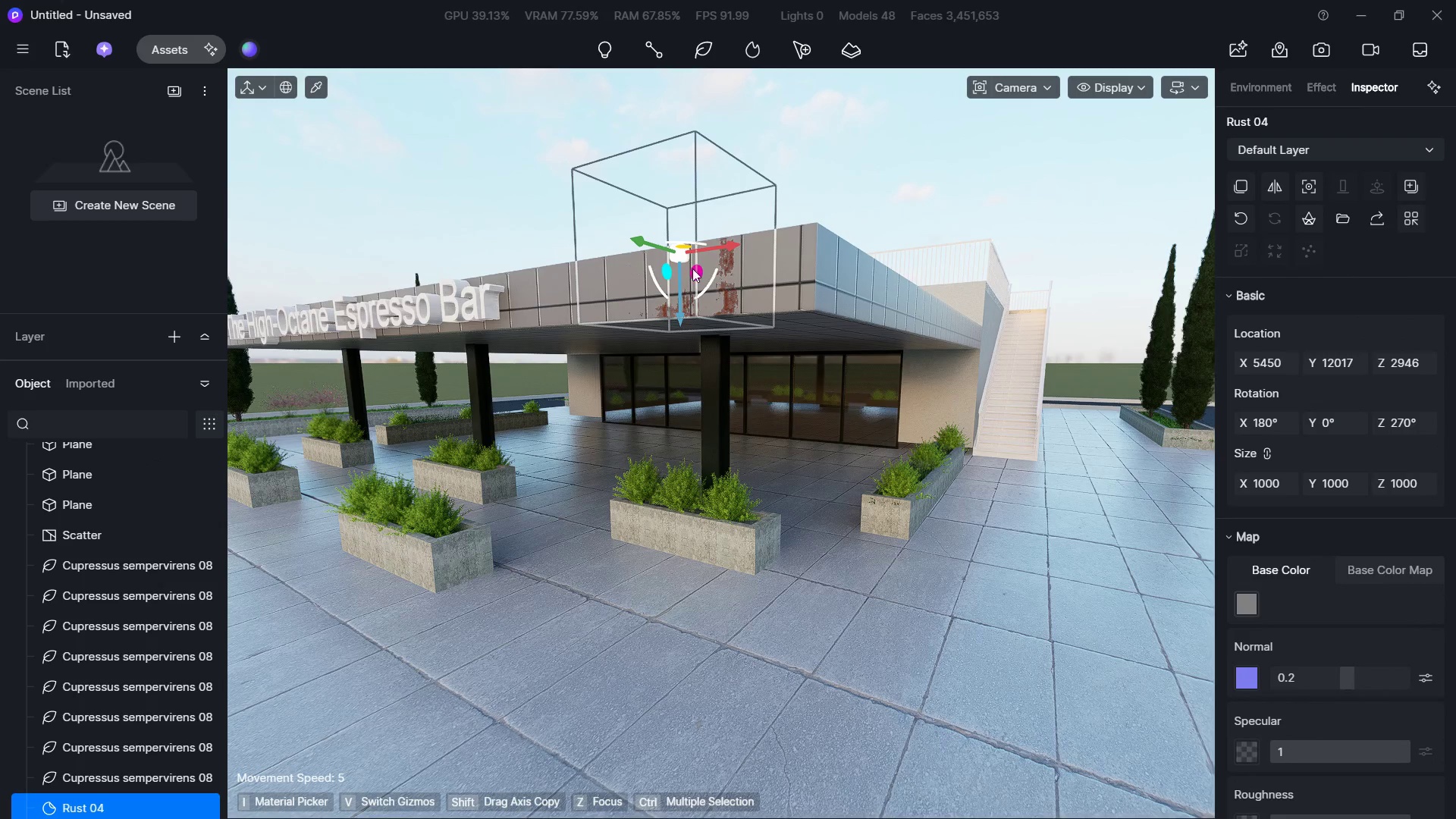 
left_click_drag(start_coordinate=[707, 290], to_coordinate=[701, 209])
 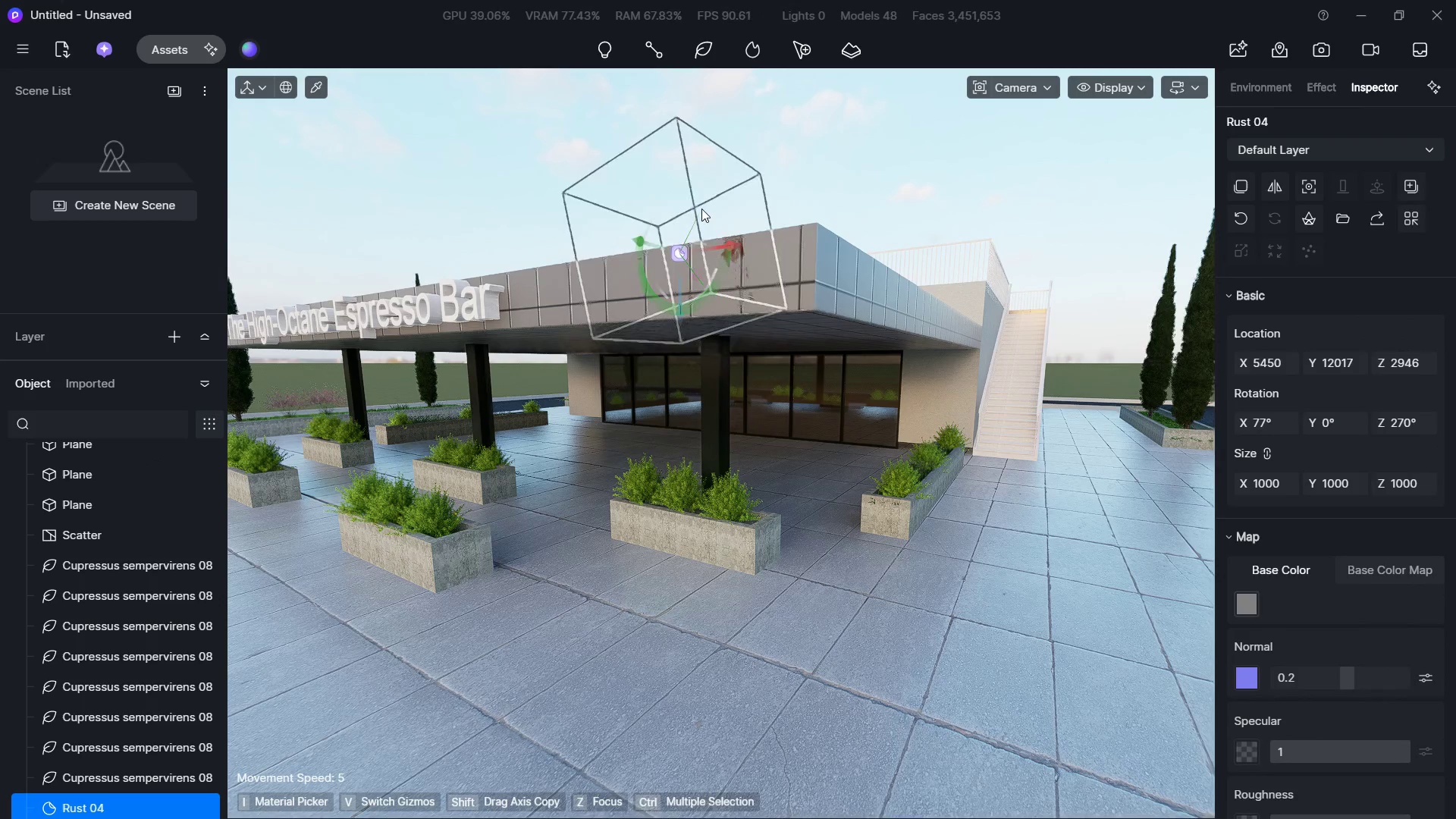 
key(Control+ControlLeft)
 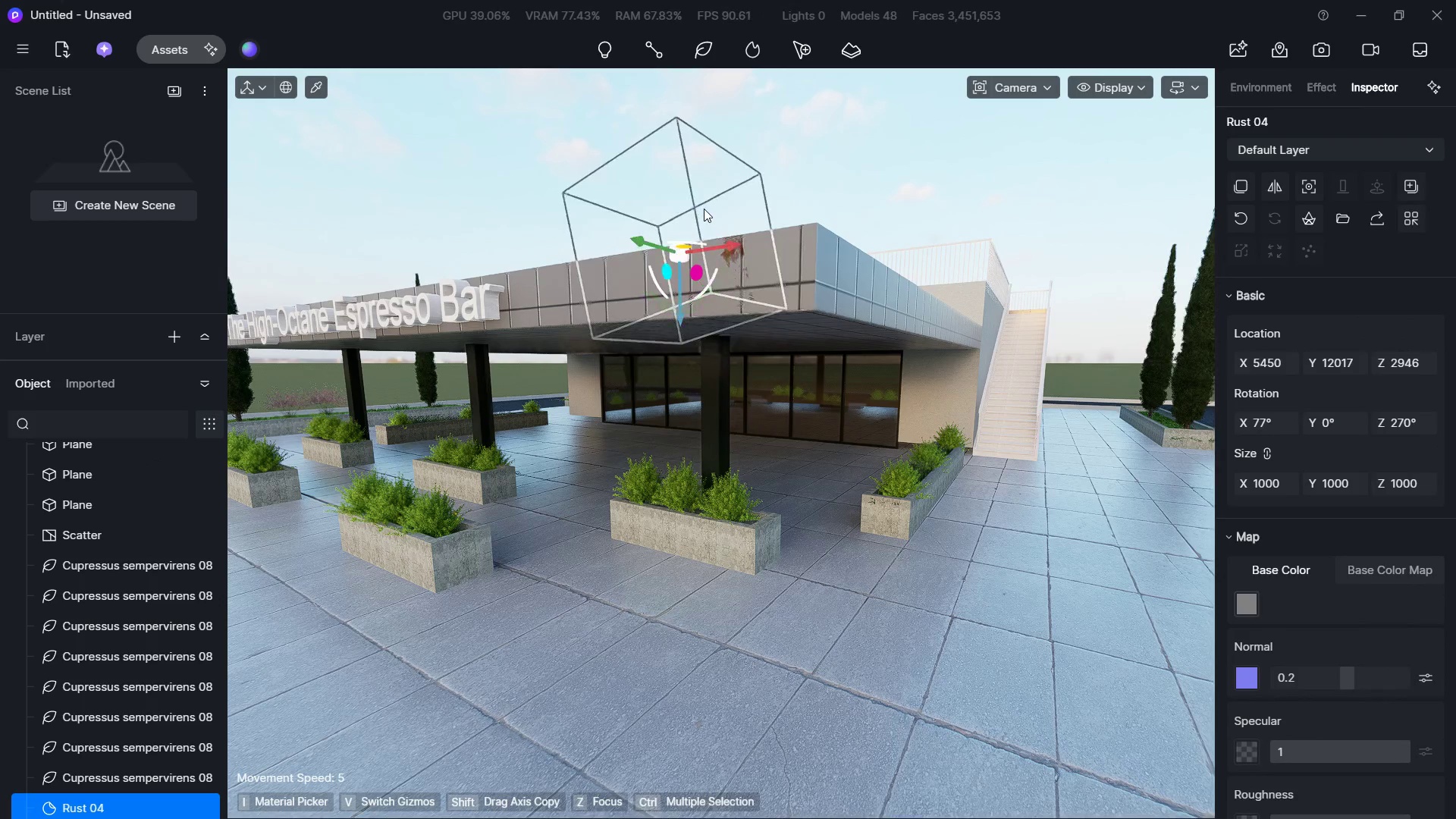 
key(Control+Z)
 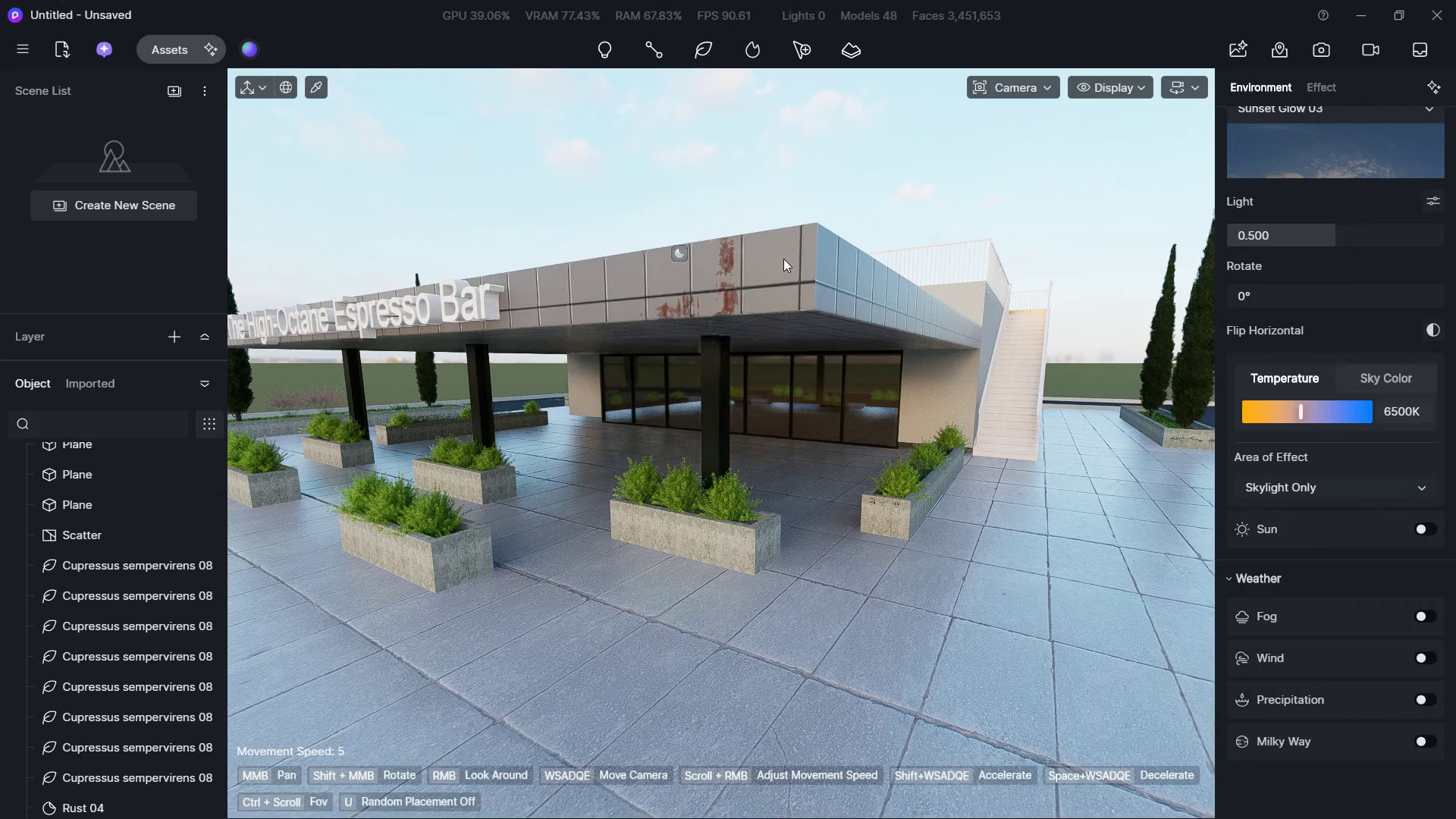 
hold_key(key=W, duration=0.36)
 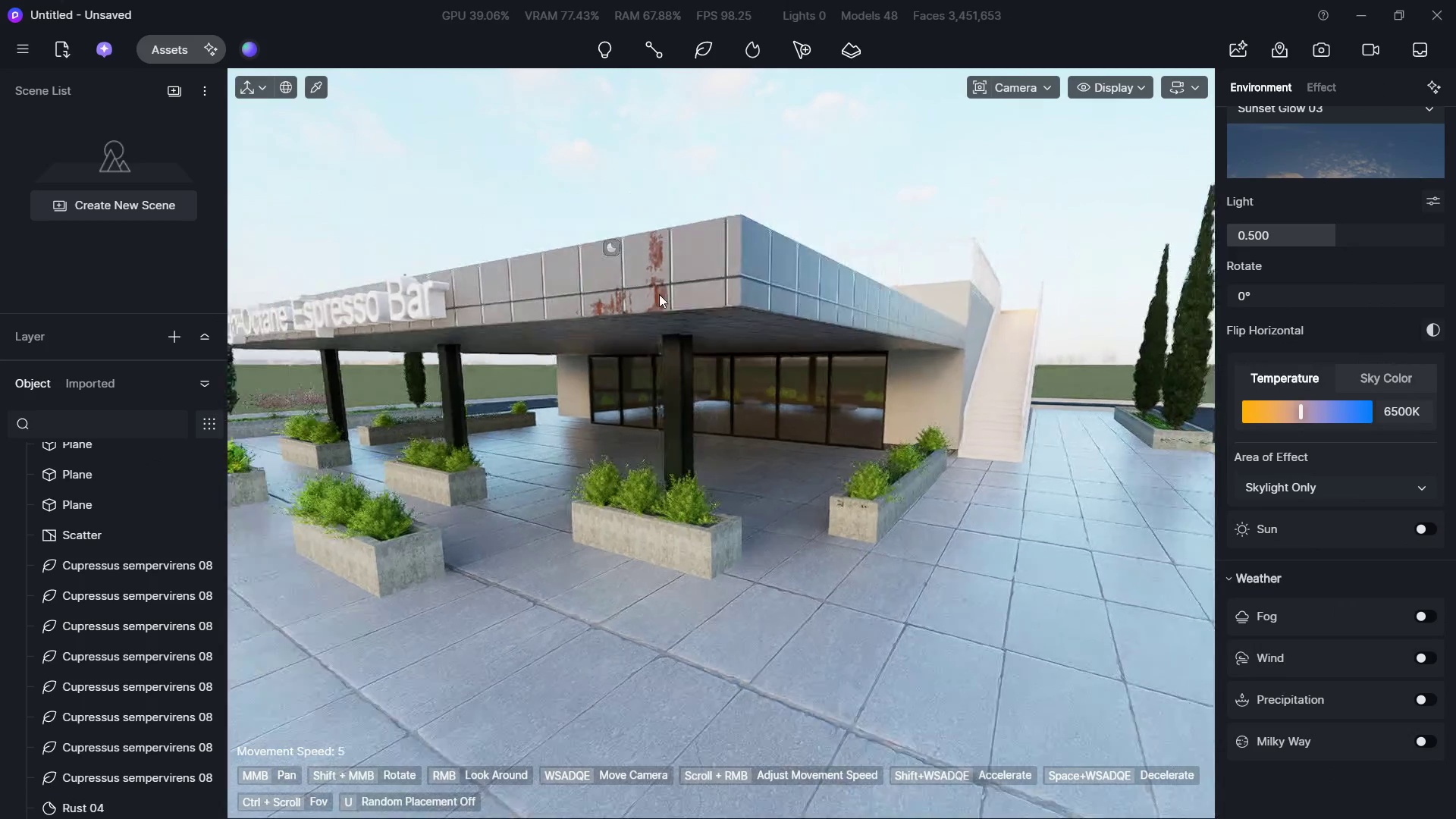 
type(daa)
 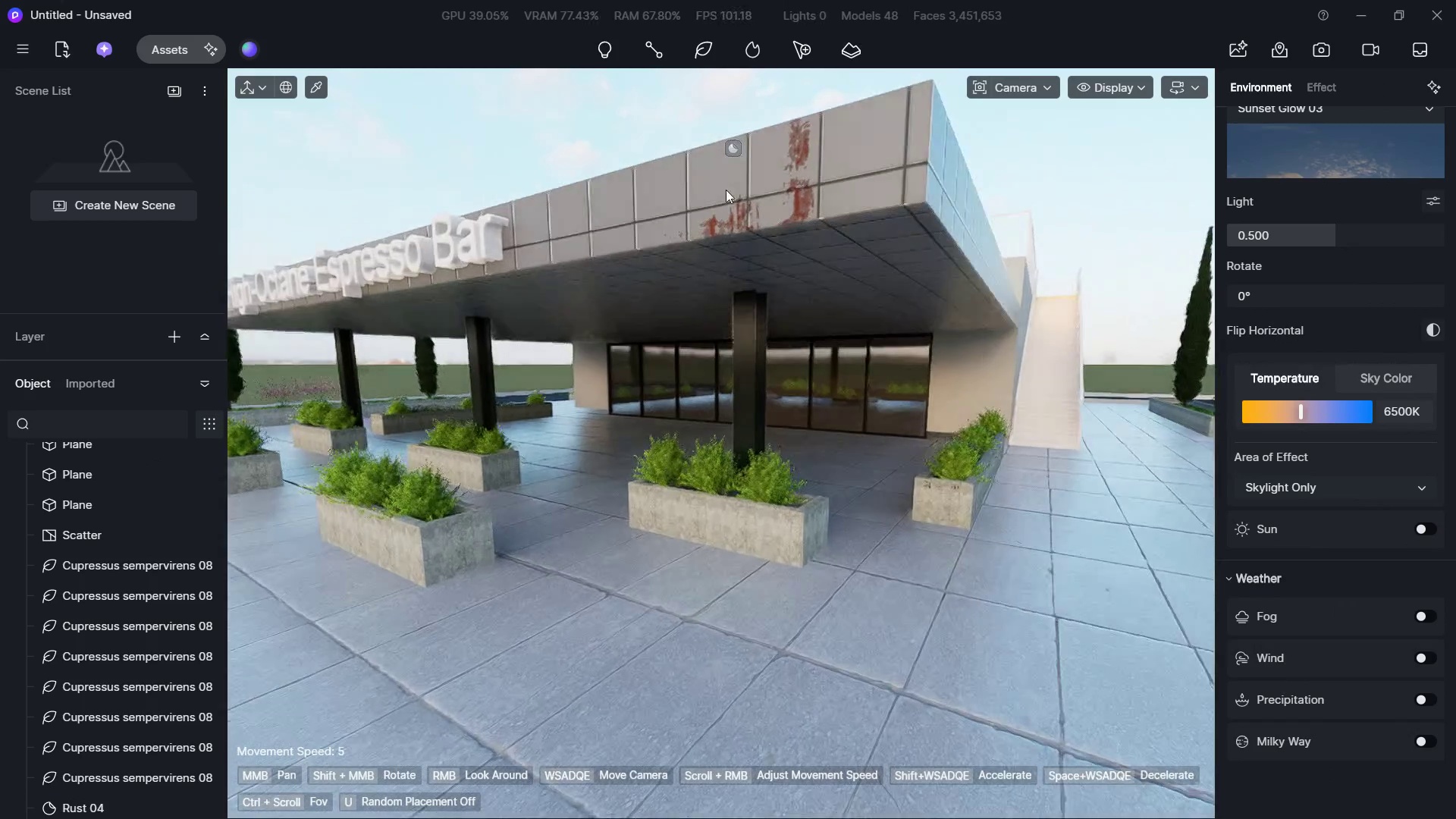 
hold_key(key=S, duration=0.5)
 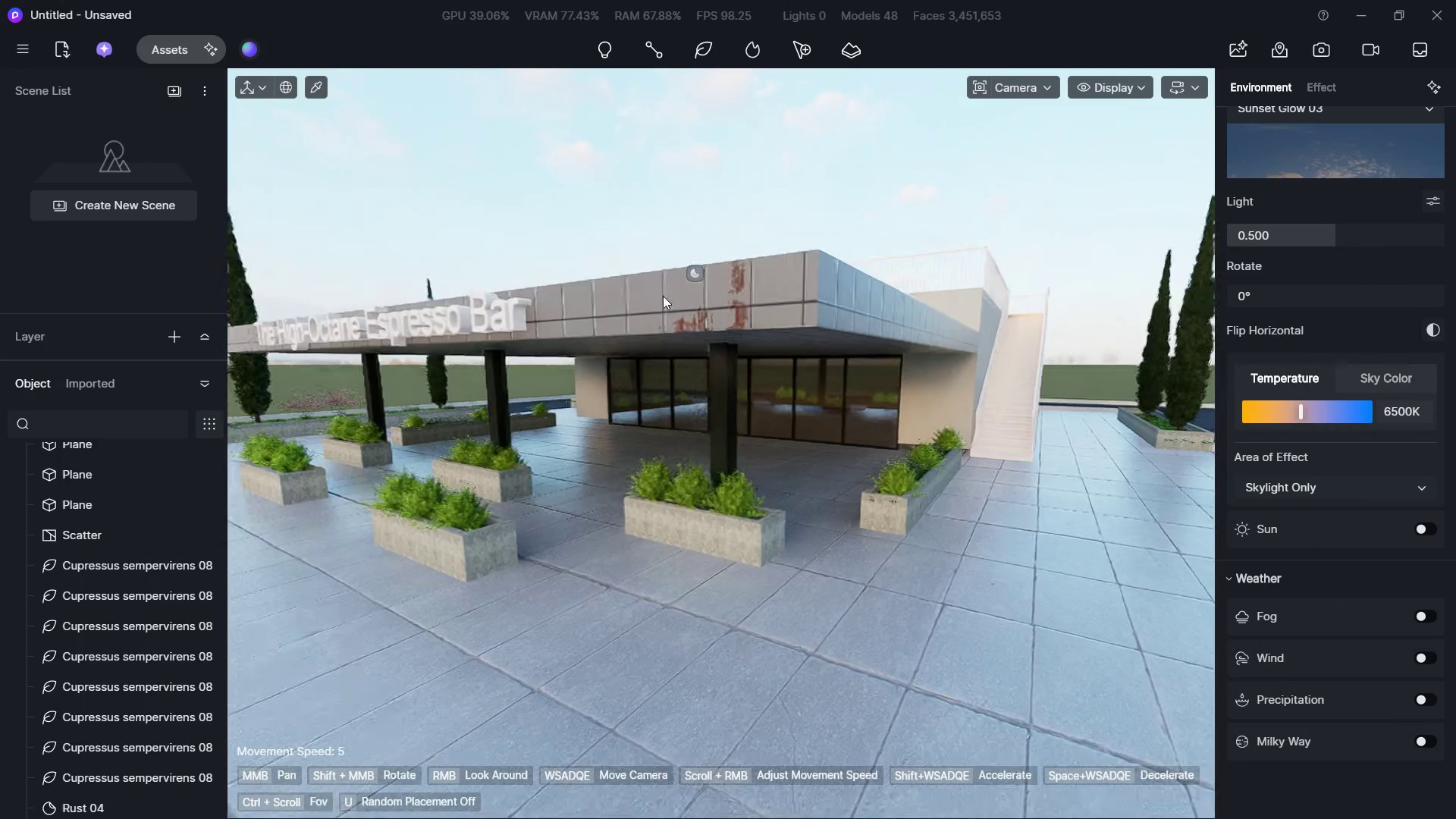 
hold_key(key=W, duration=0.77)
 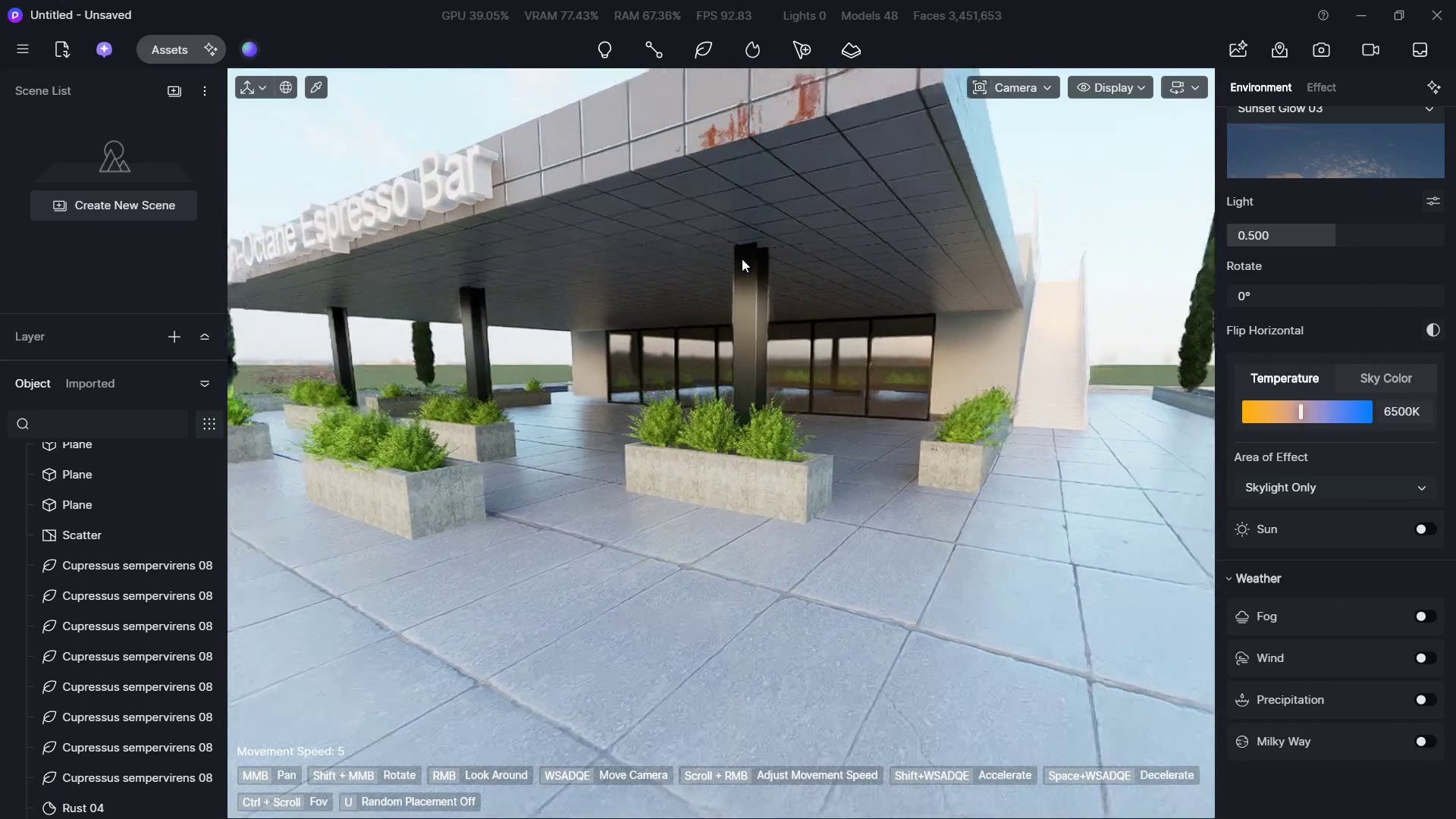 
hold_key(key=E, duration=0.52)
 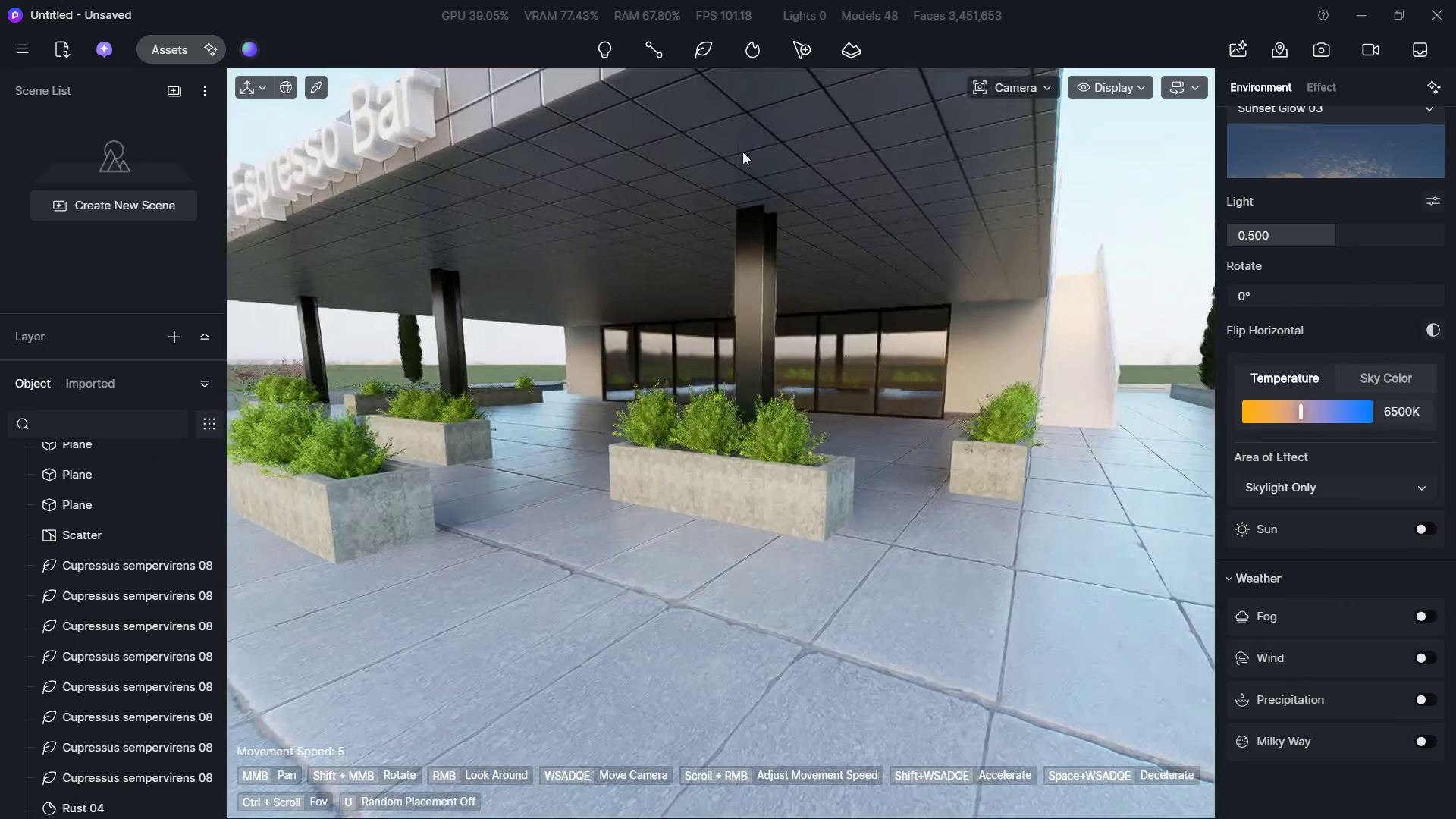 
hold_key(key=S, duration=0.64)
 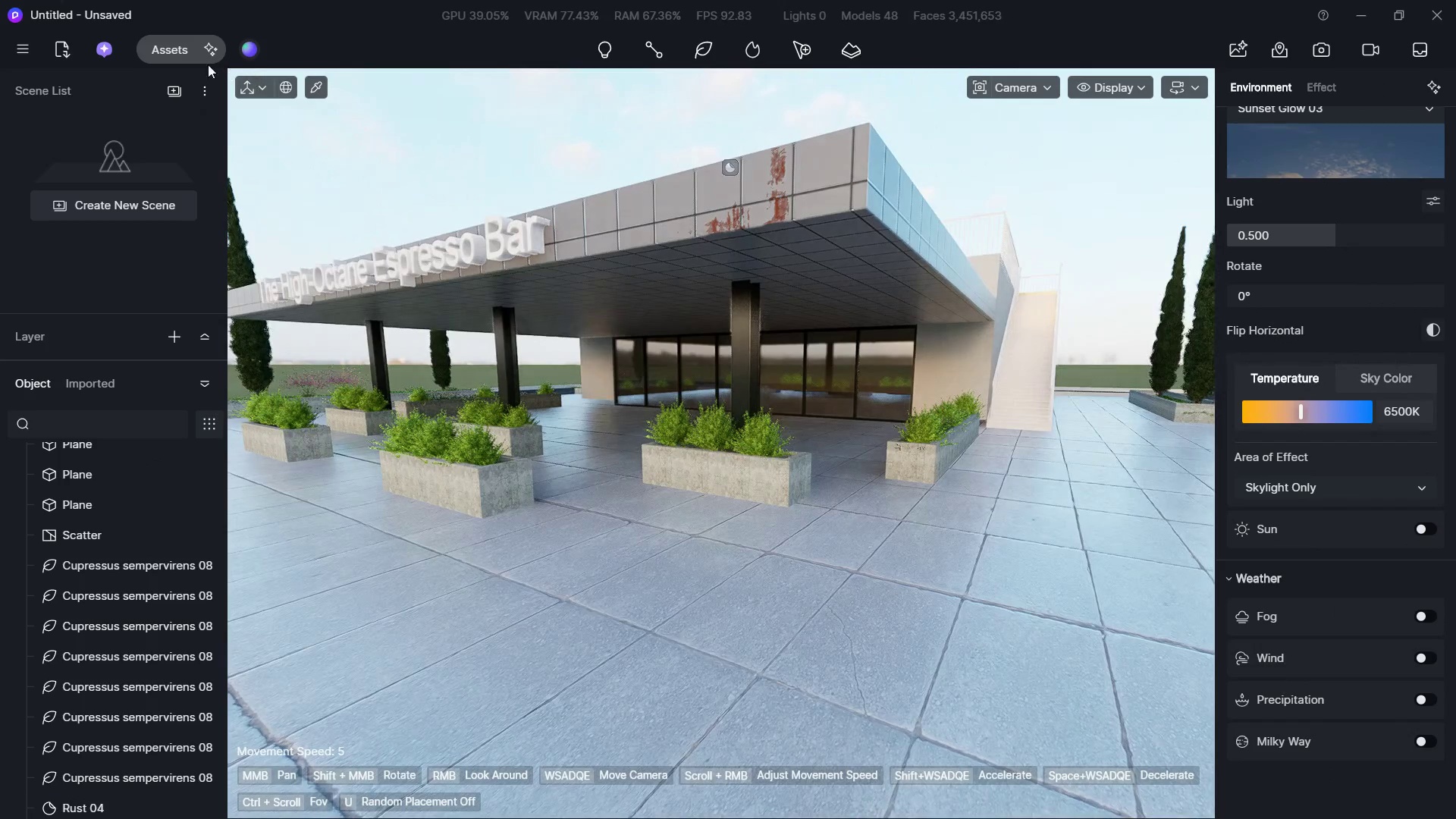 
left_click([190, 57])
 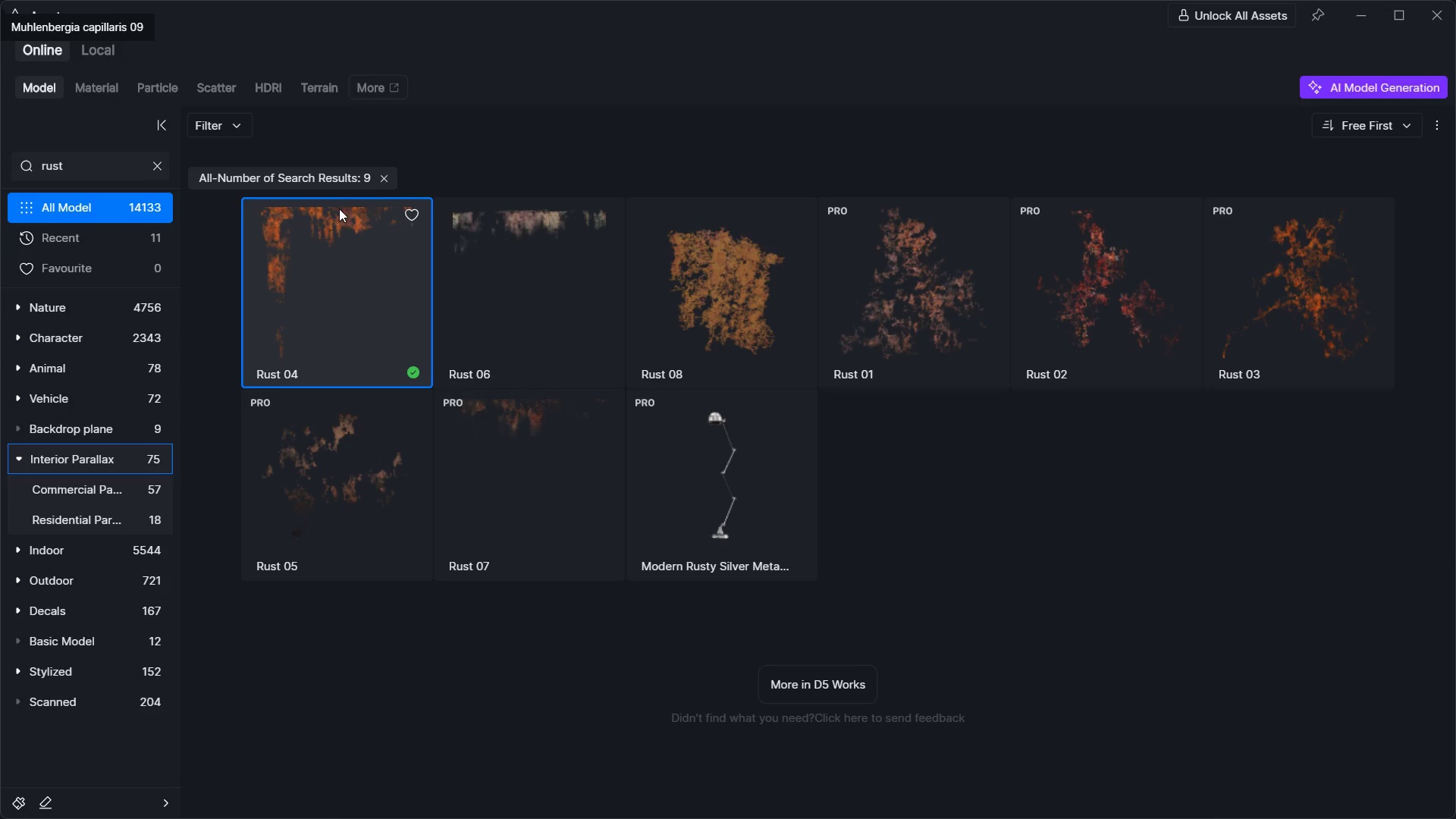 
left_click([322, 259])
 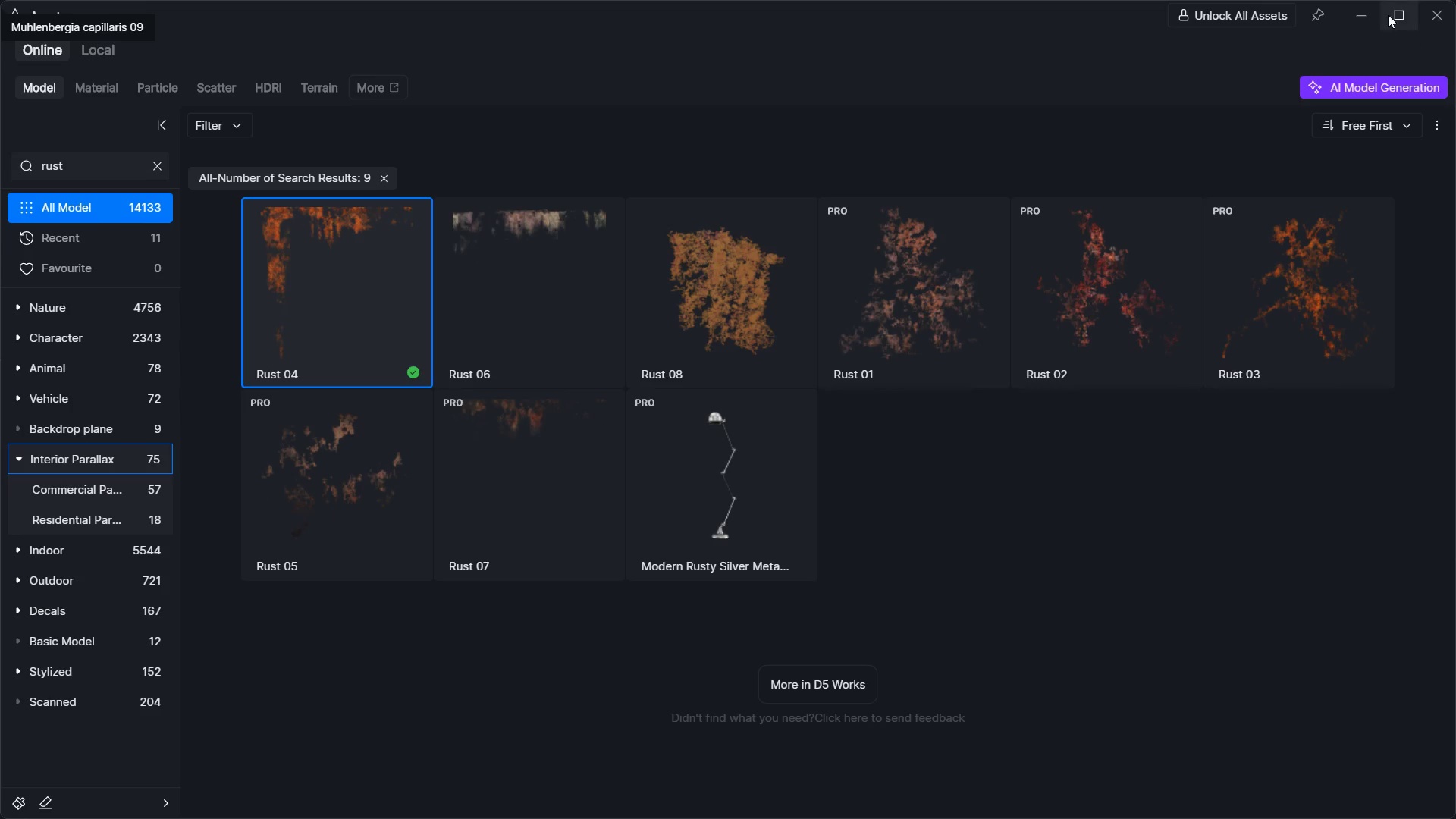 
left_click([1355, 6])
 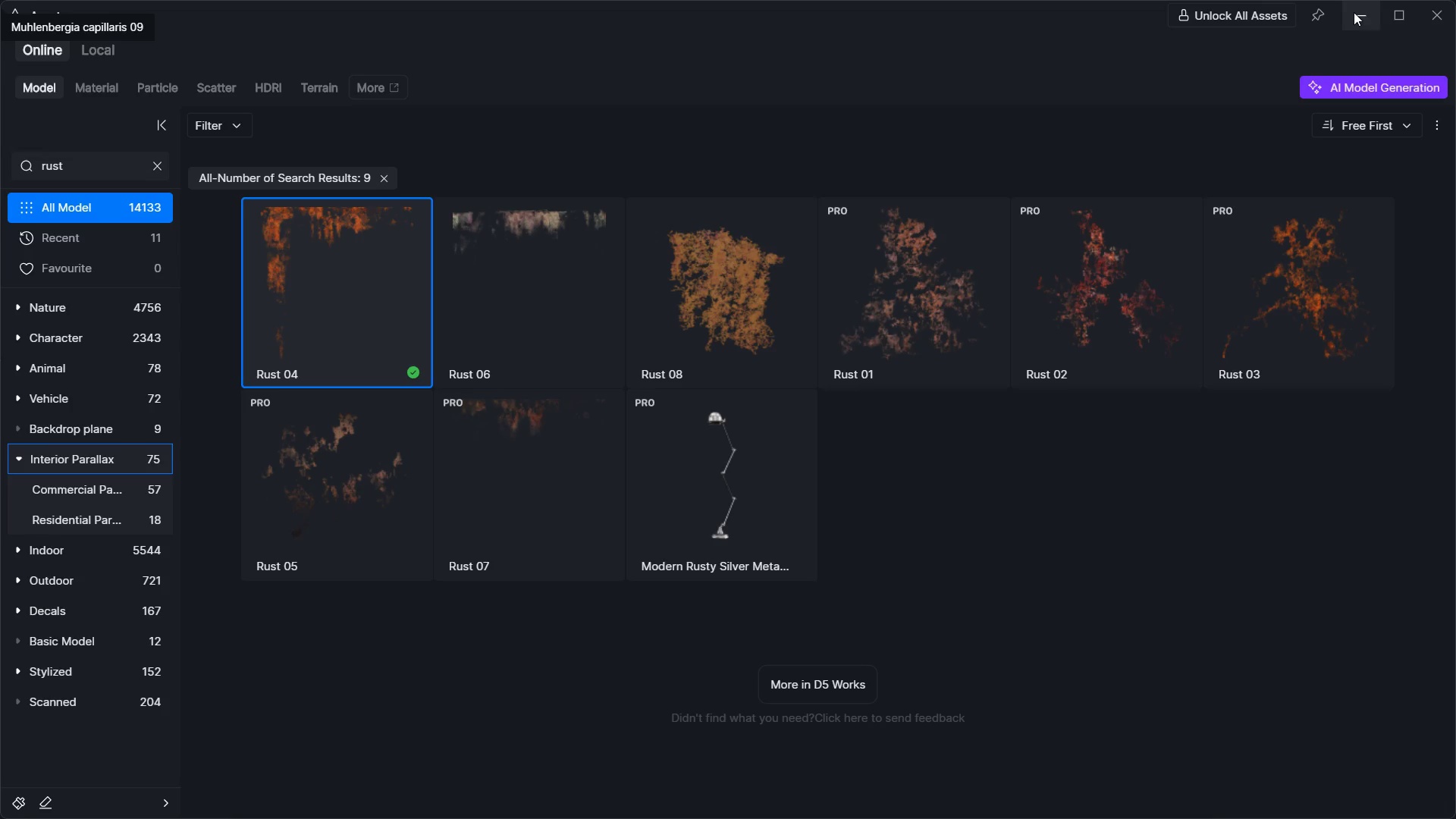 
left_click([1354, 14])
 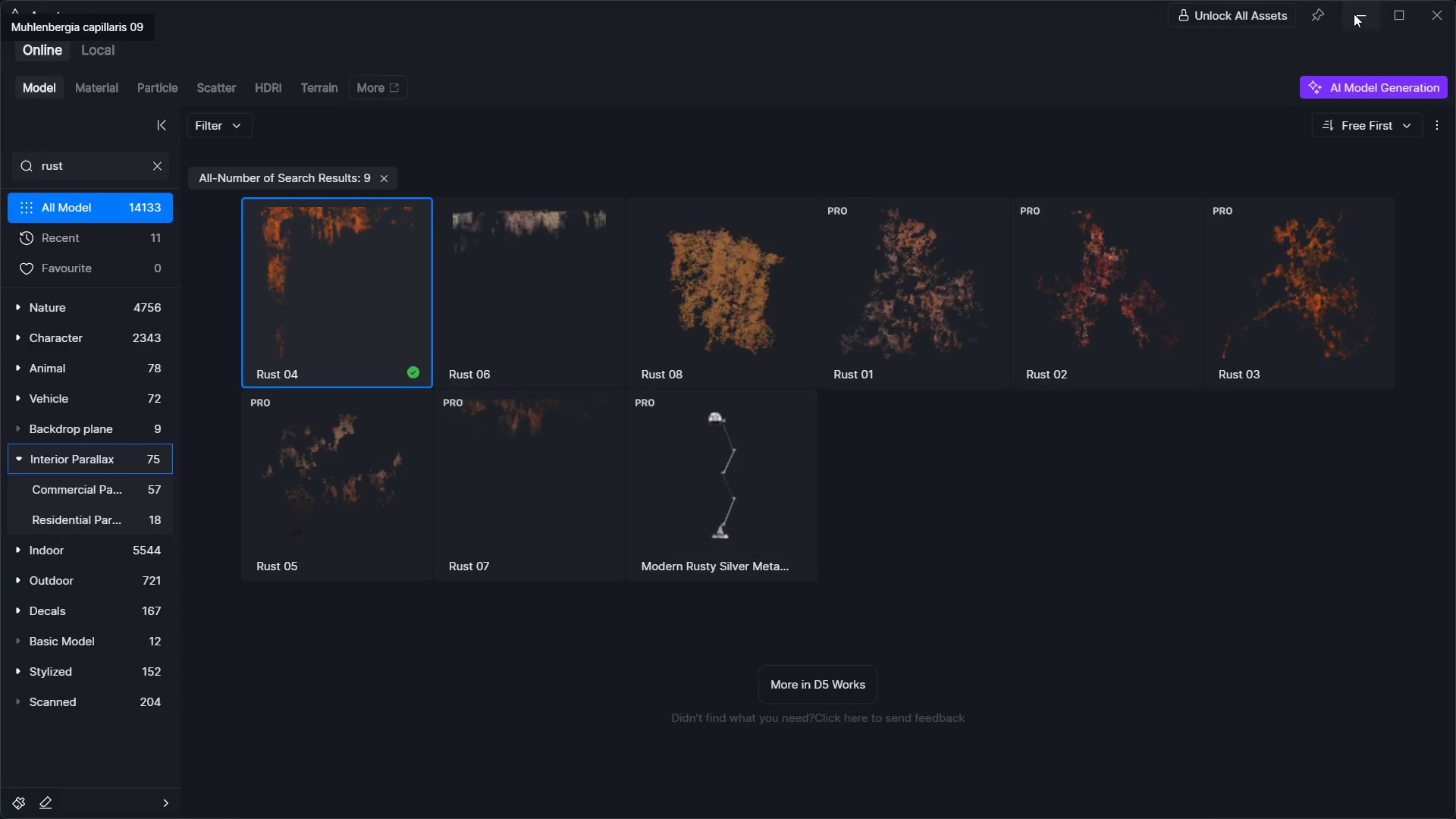 
hold_key(key=D, duration=0.64)
 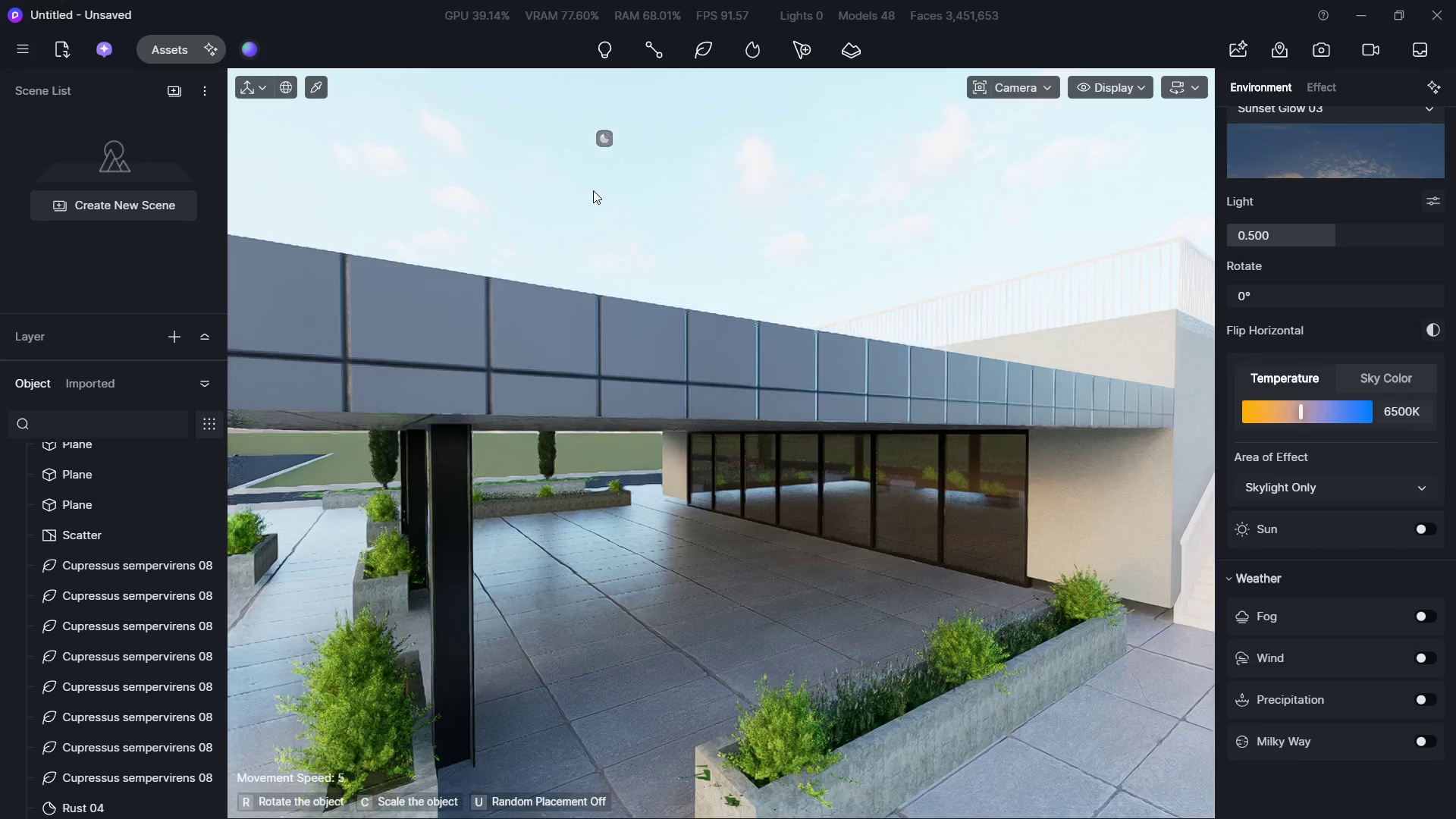 
hold_key(key=W, duration=0.52)
 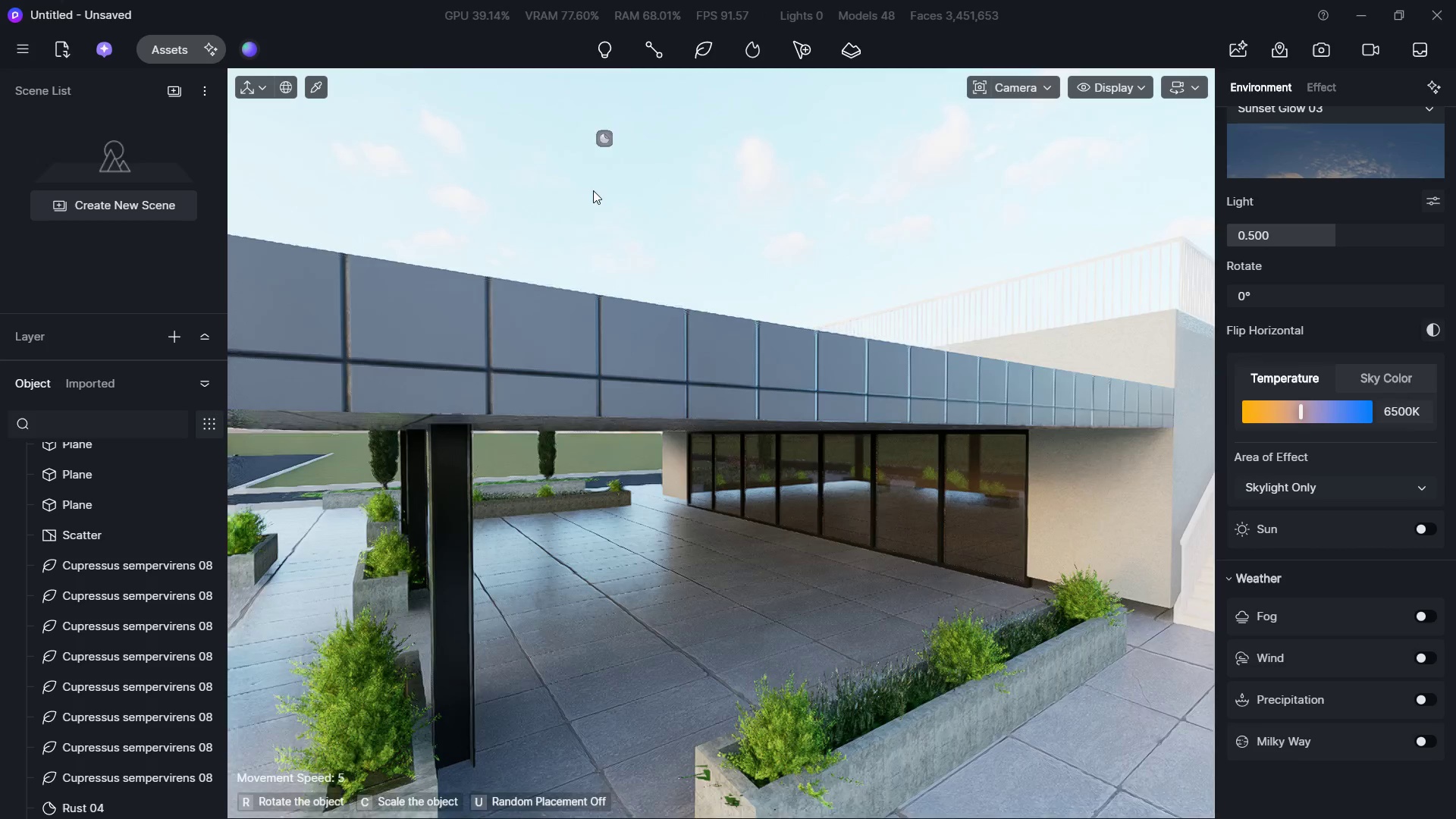 
key(Shift+Q)
 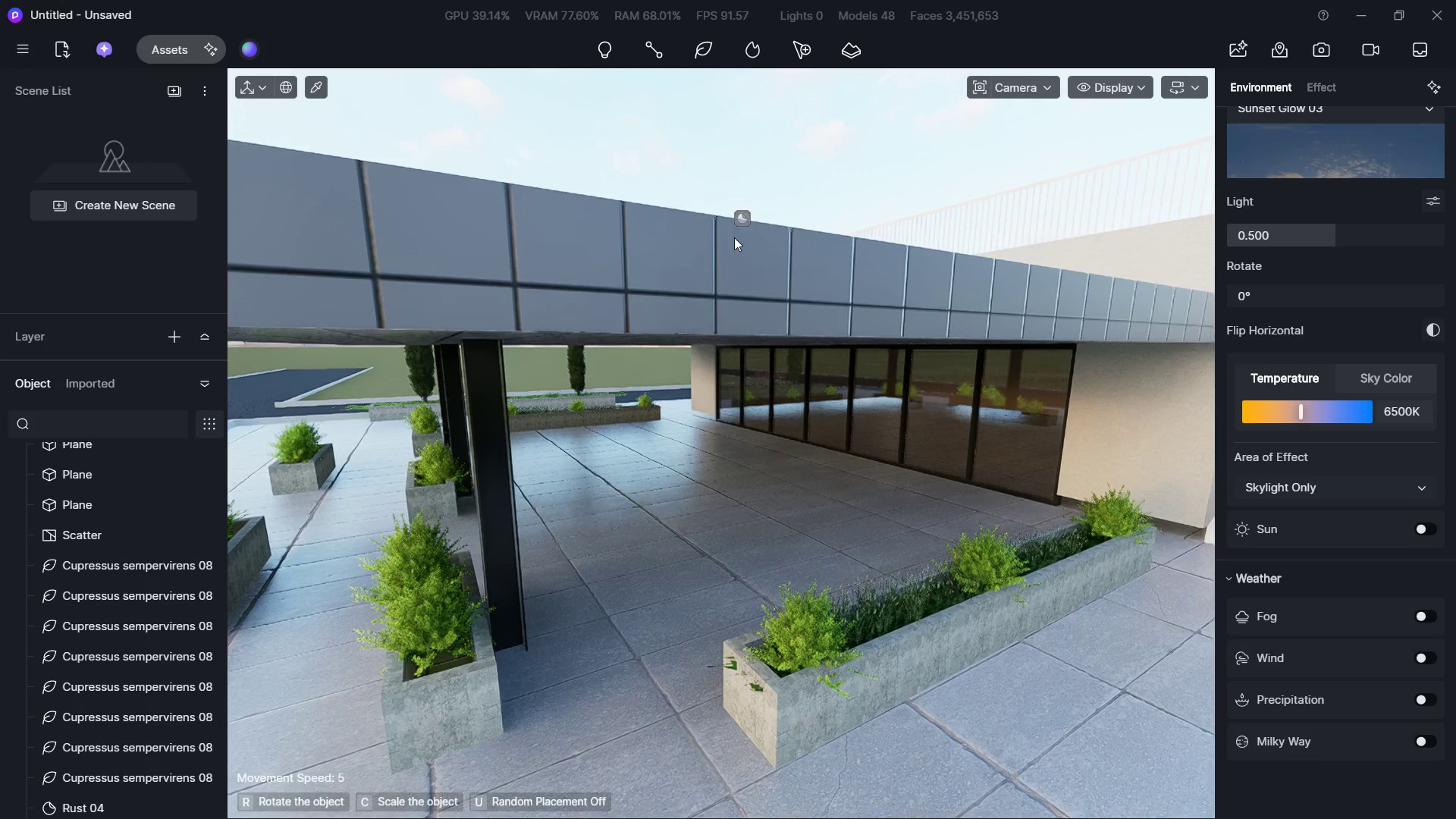 
hold_key(key=S, duration=0.5)
 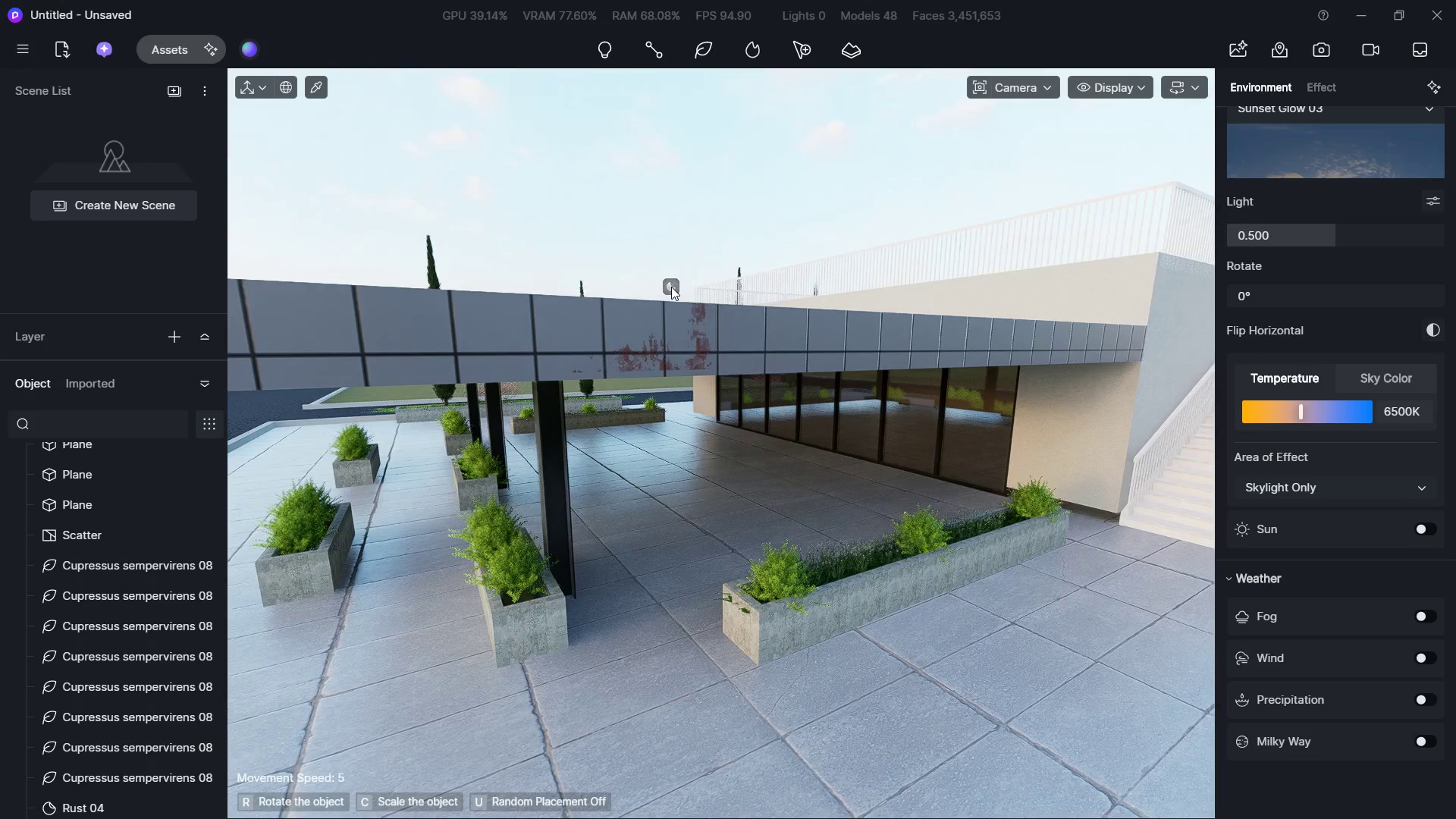 
left_click([670, 286])
 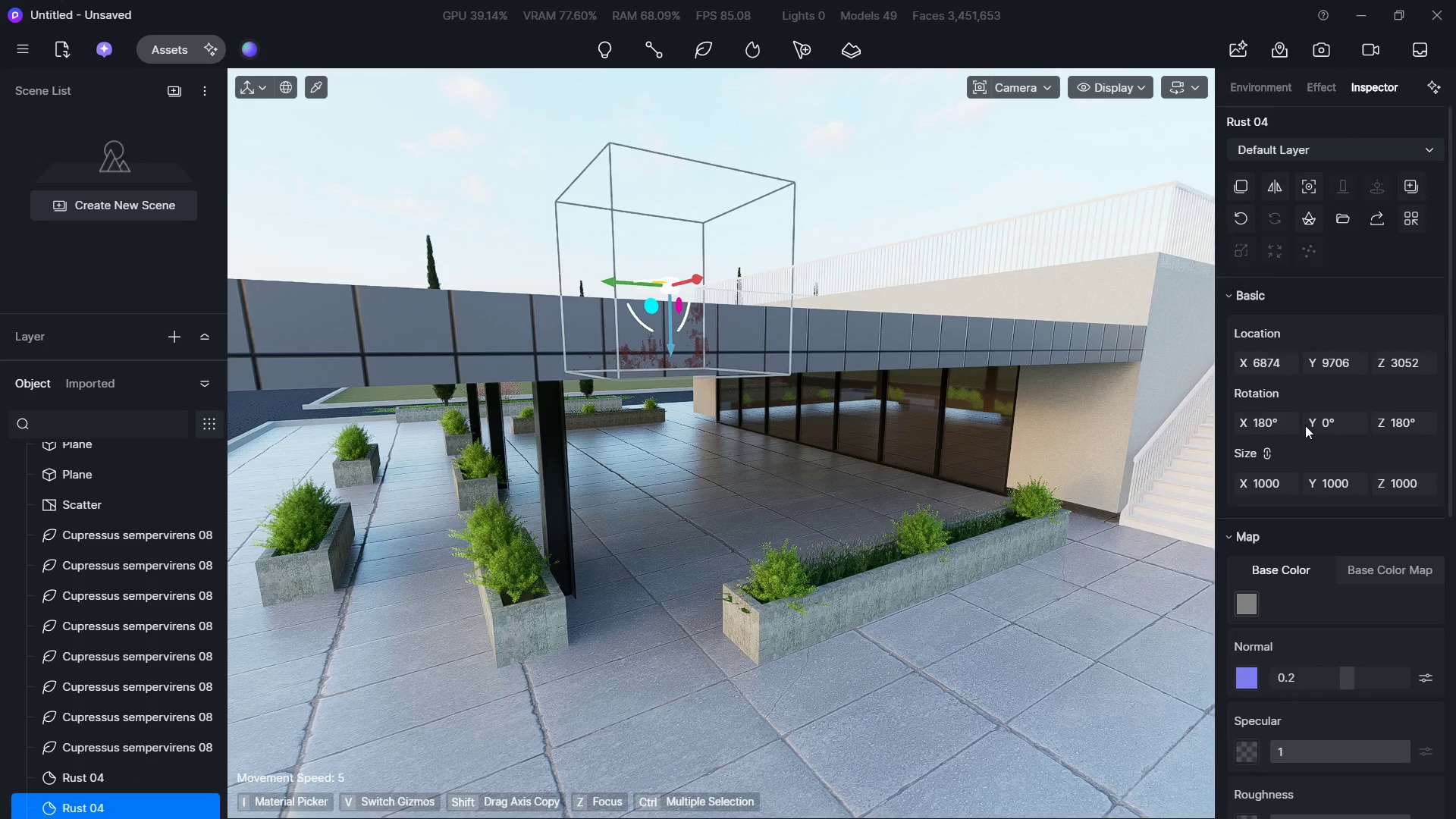 
hold_key(key=ShiftLeft, duration=2.39)
 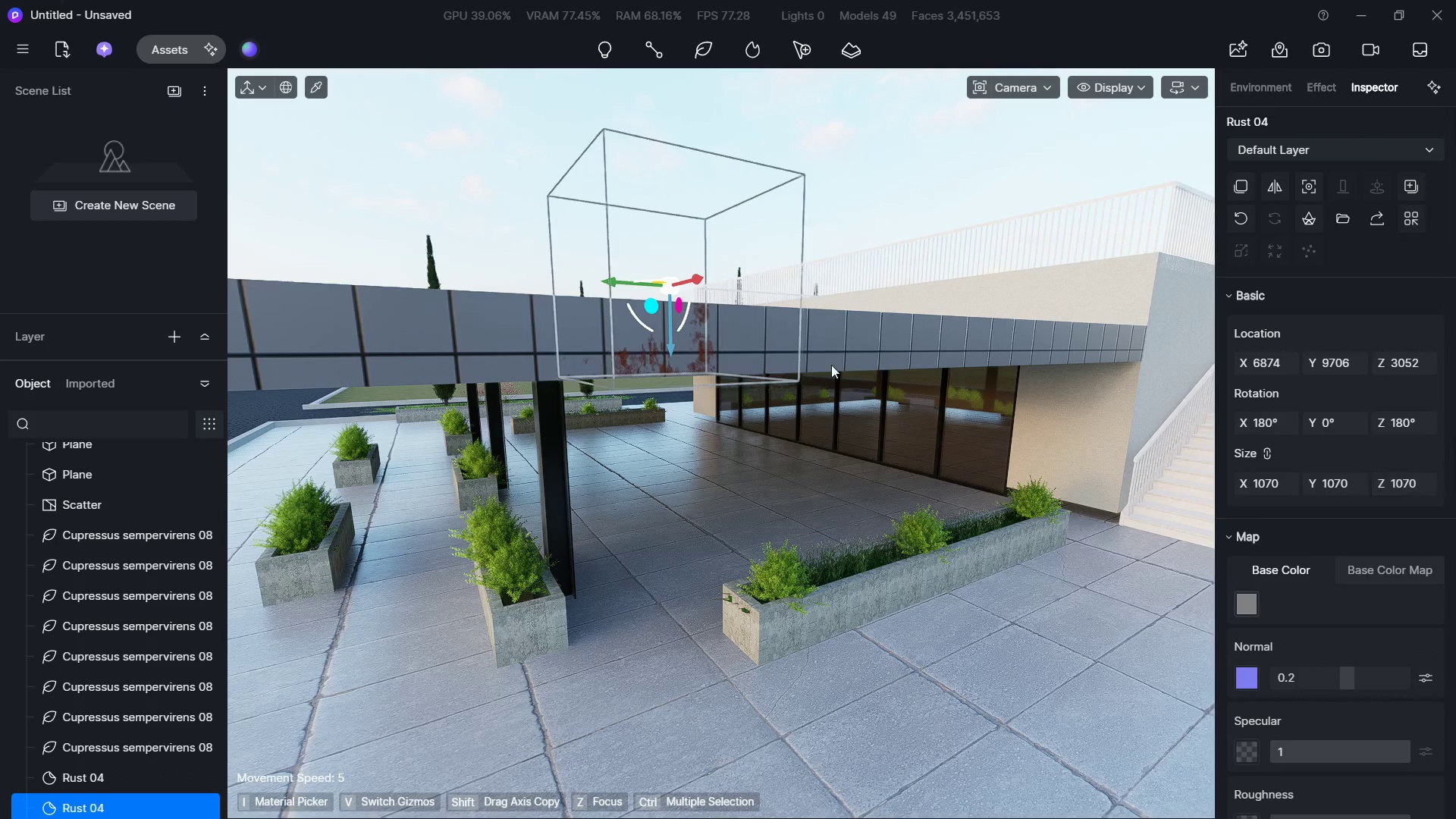 
hold_key(key=A, duration=0.53)
 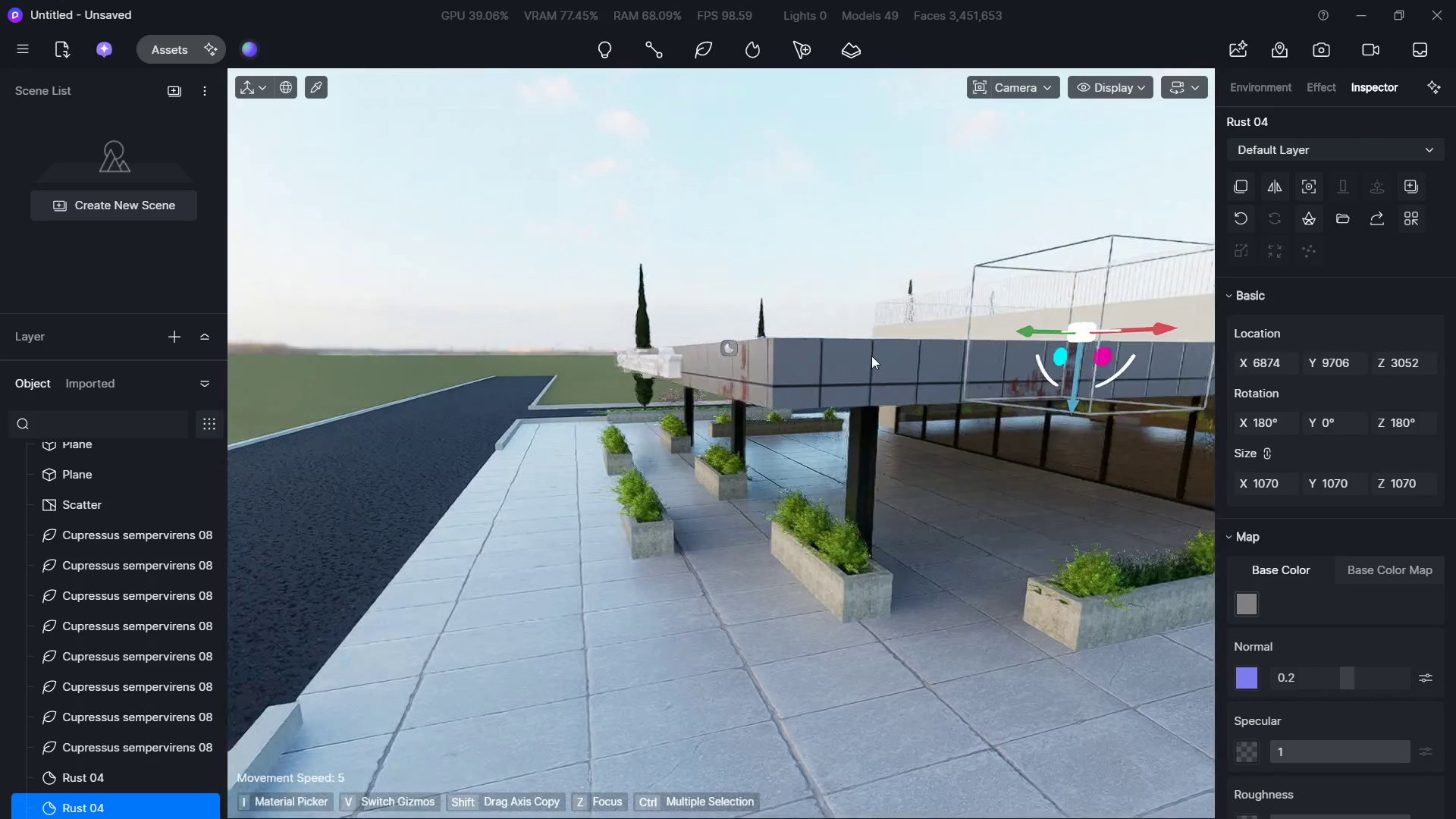 
hold_key(key=S, duration=0.36)
 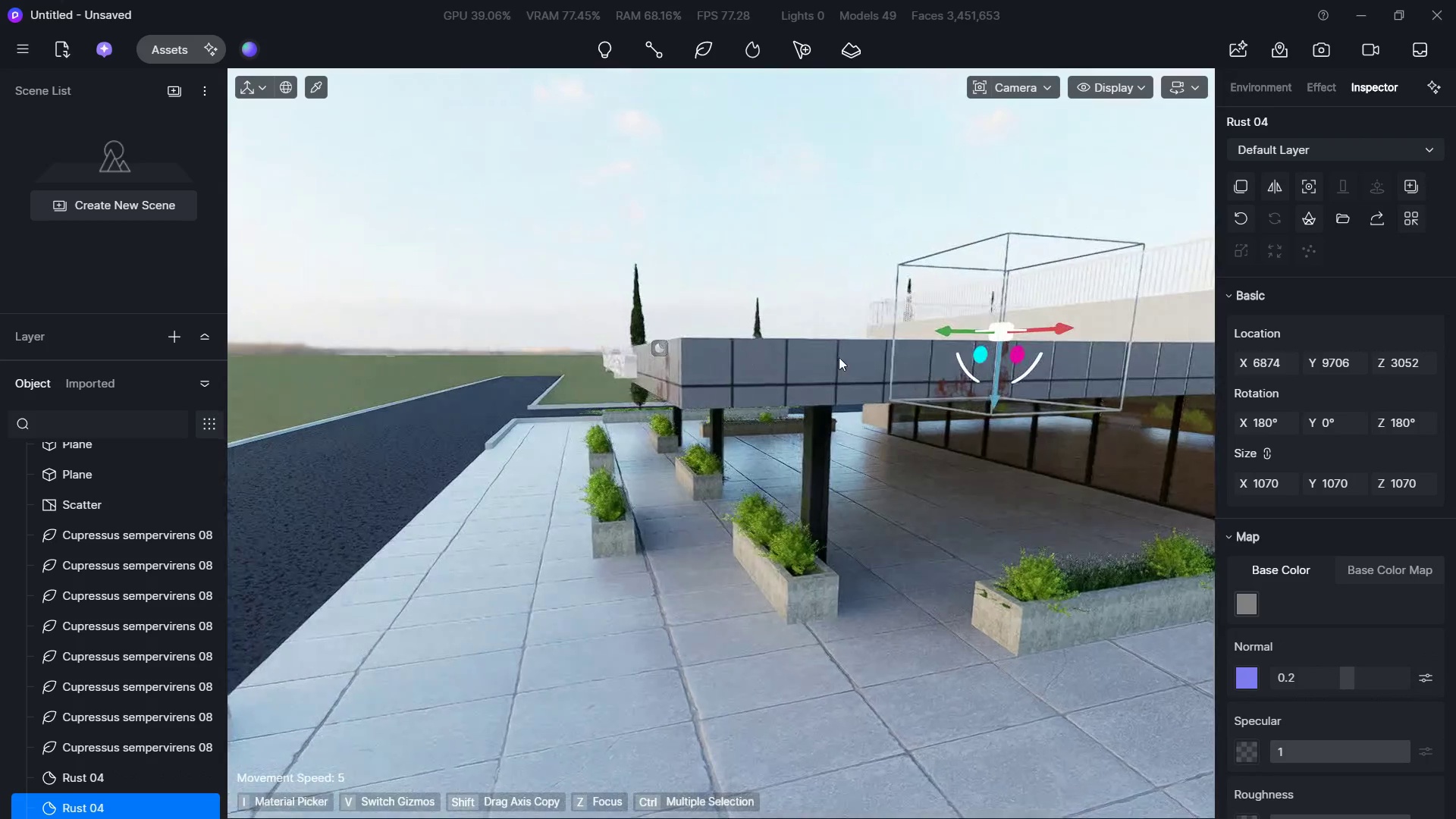 
hold_key(key=A, duration=0.7)
 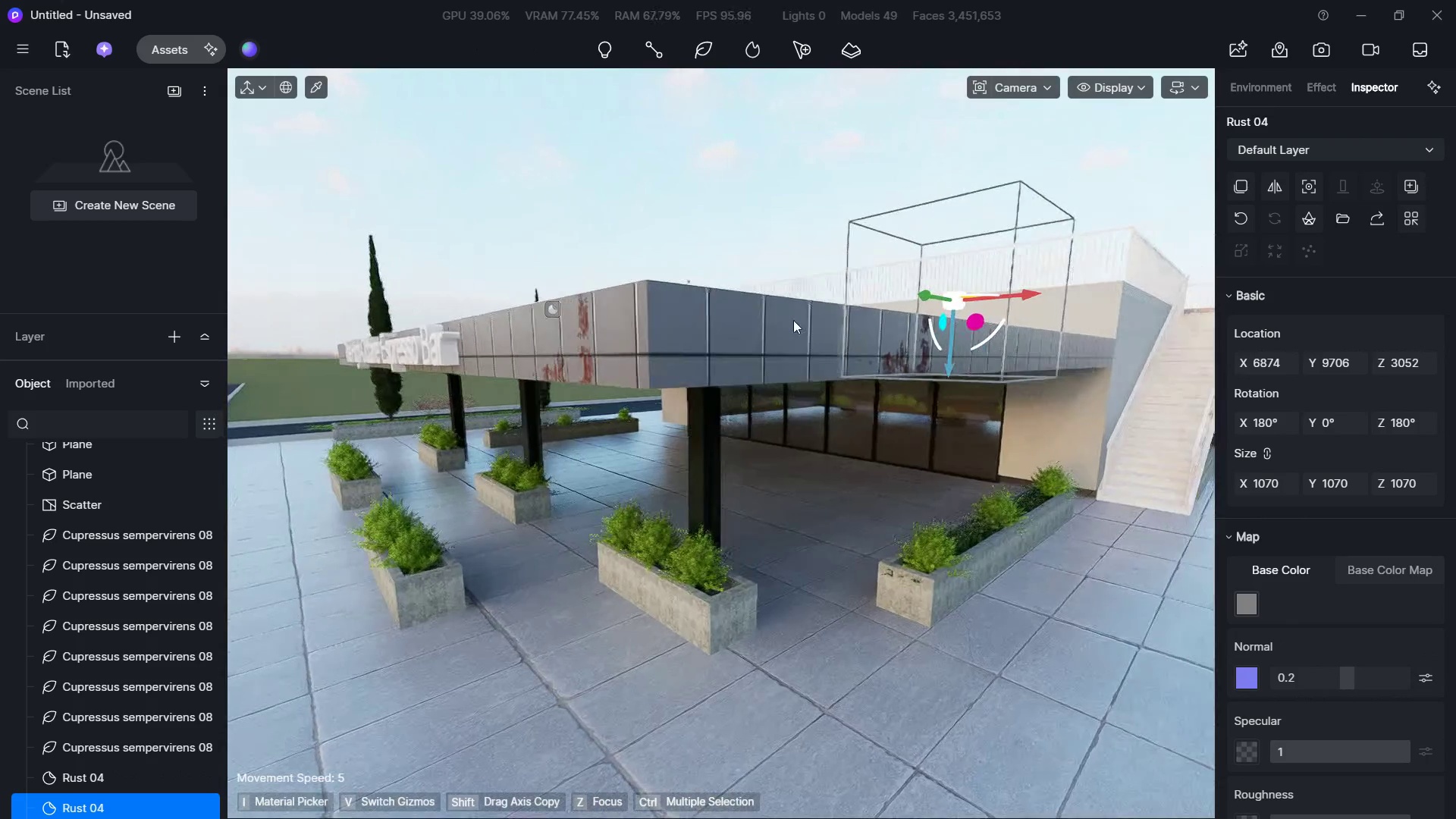 
hold_key(key=W, duration=0.52)
 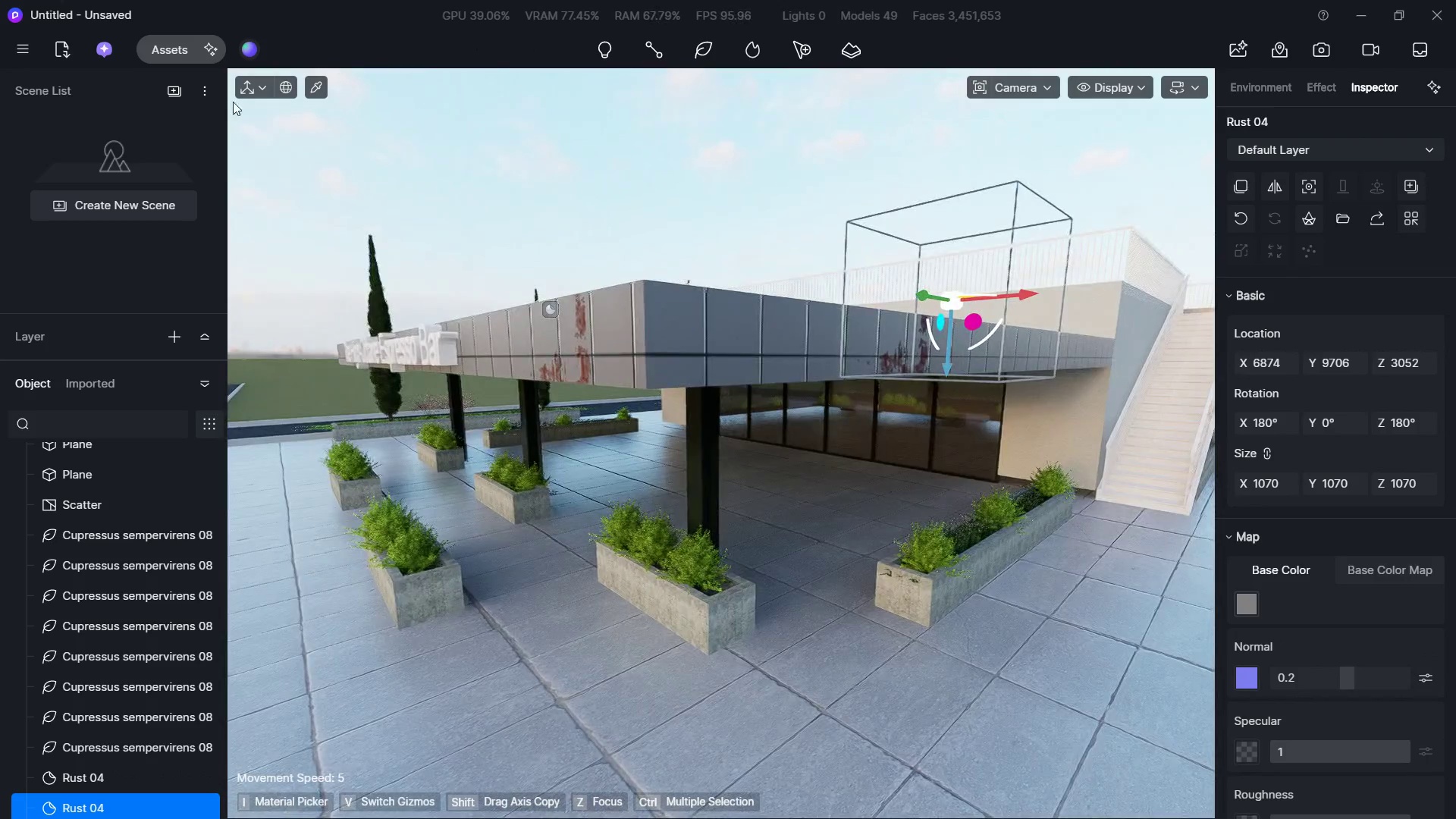 
key(D)
 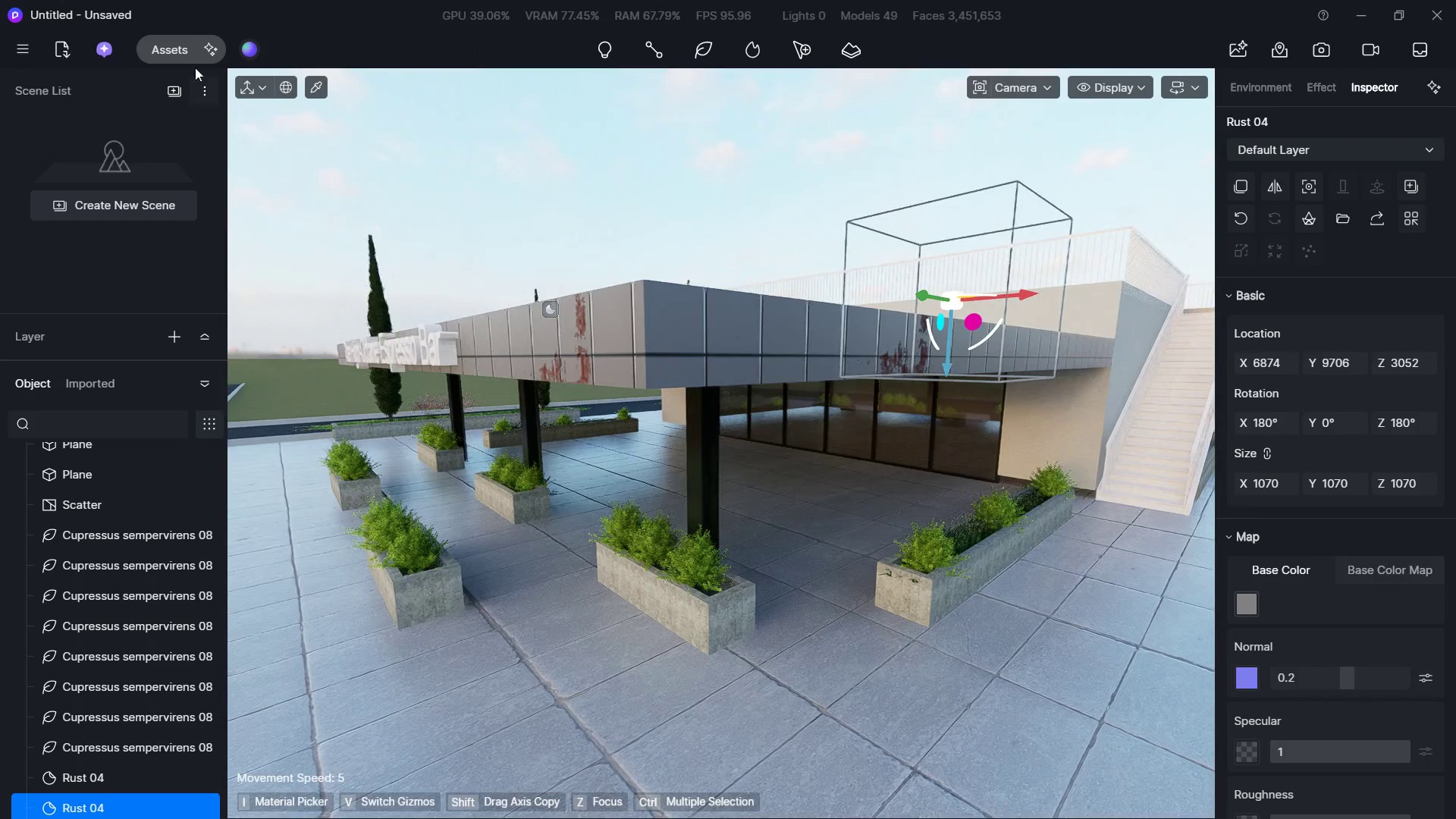 
left_click([174, 49])
 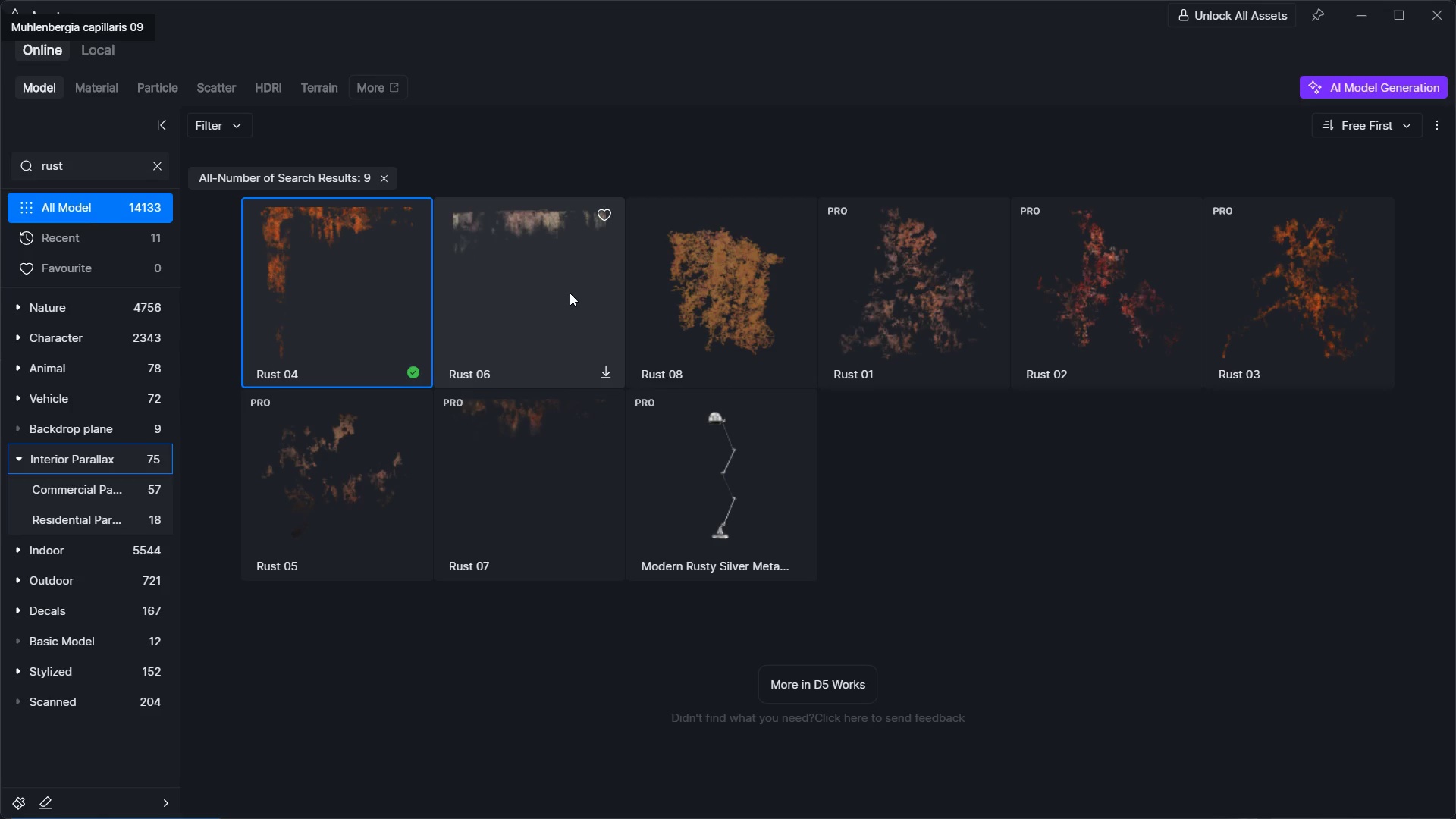 
left_click([570, 293])
 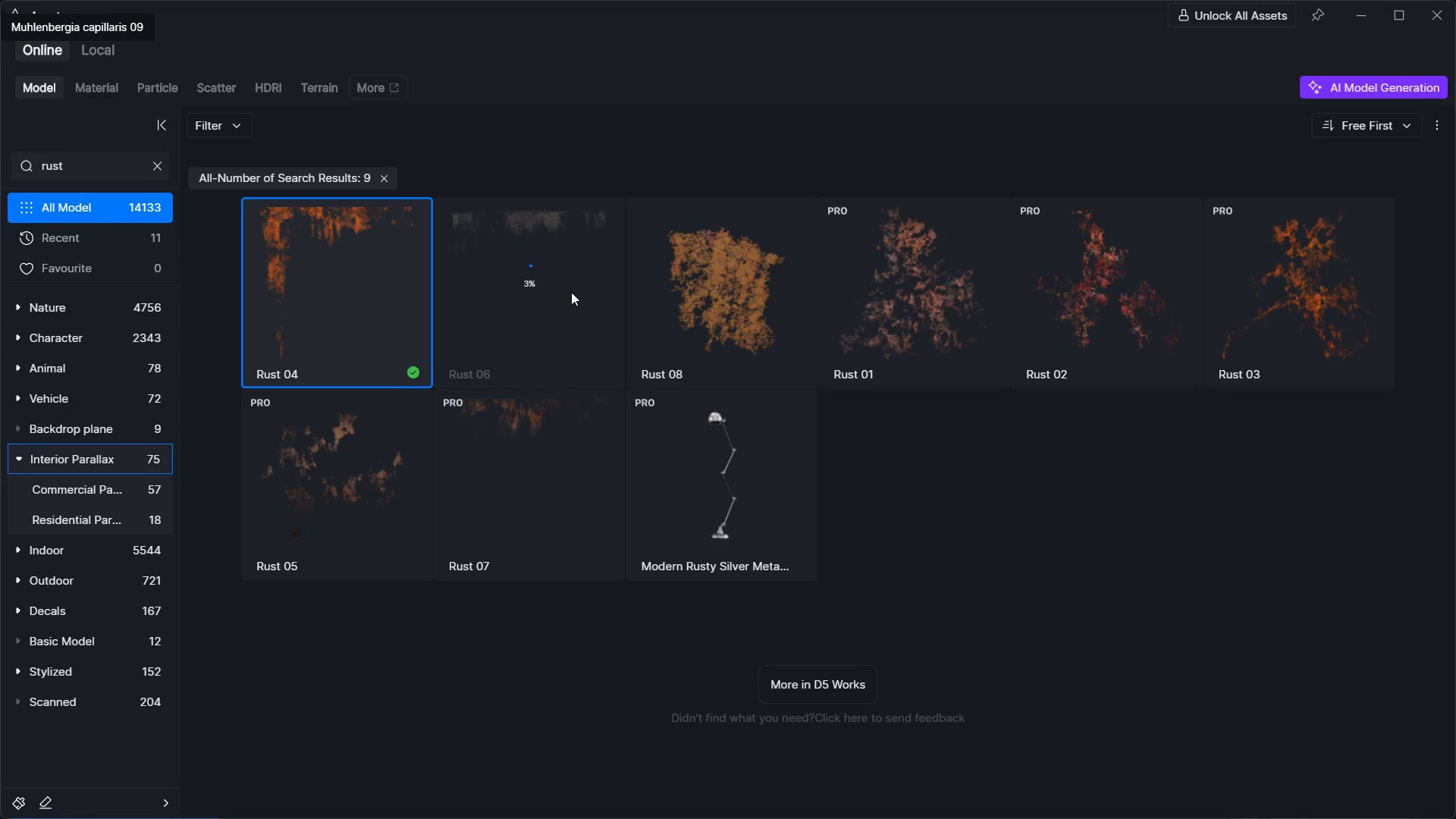 
wait(5.14)
 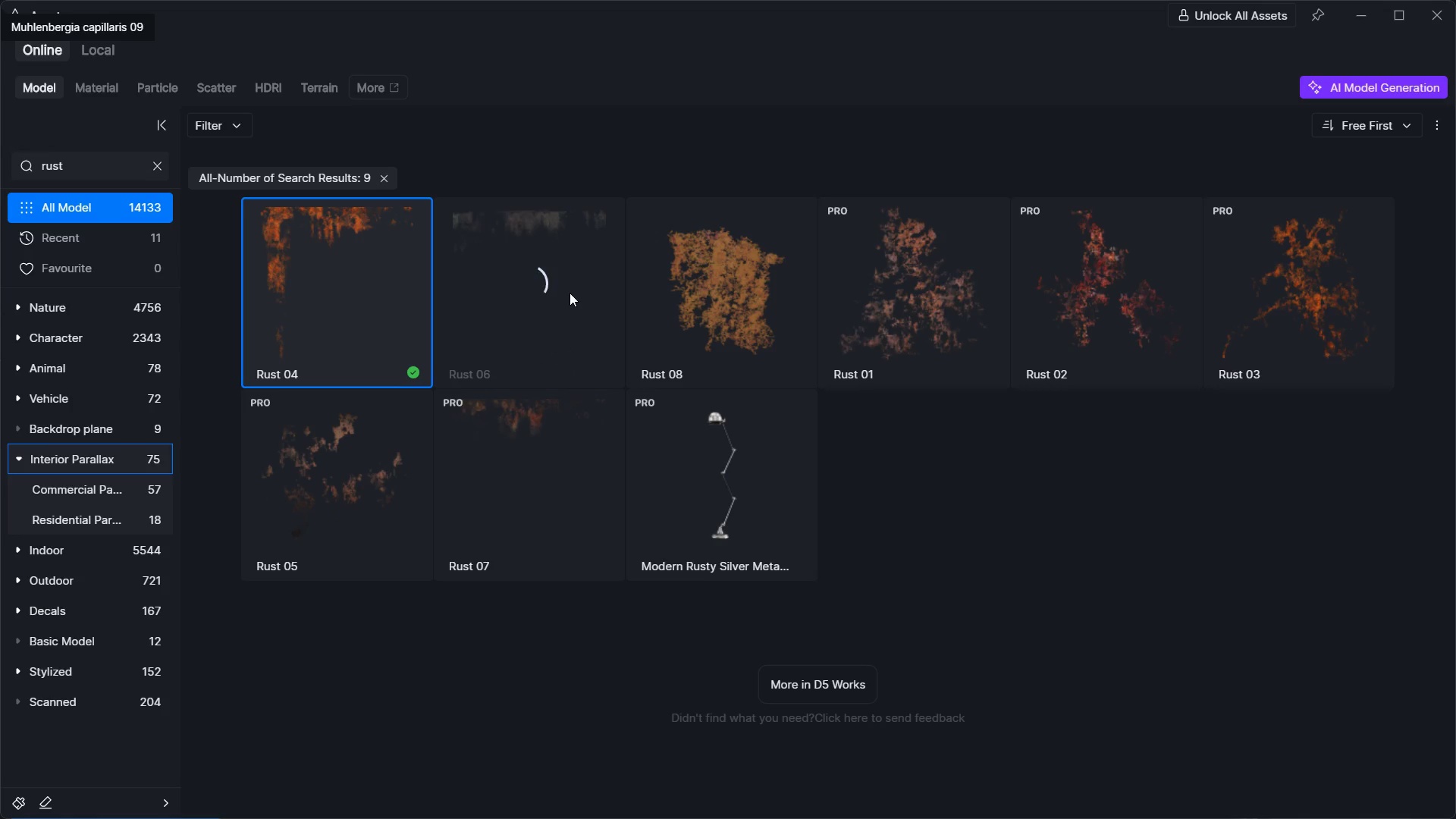 
left_click([311, 272])
 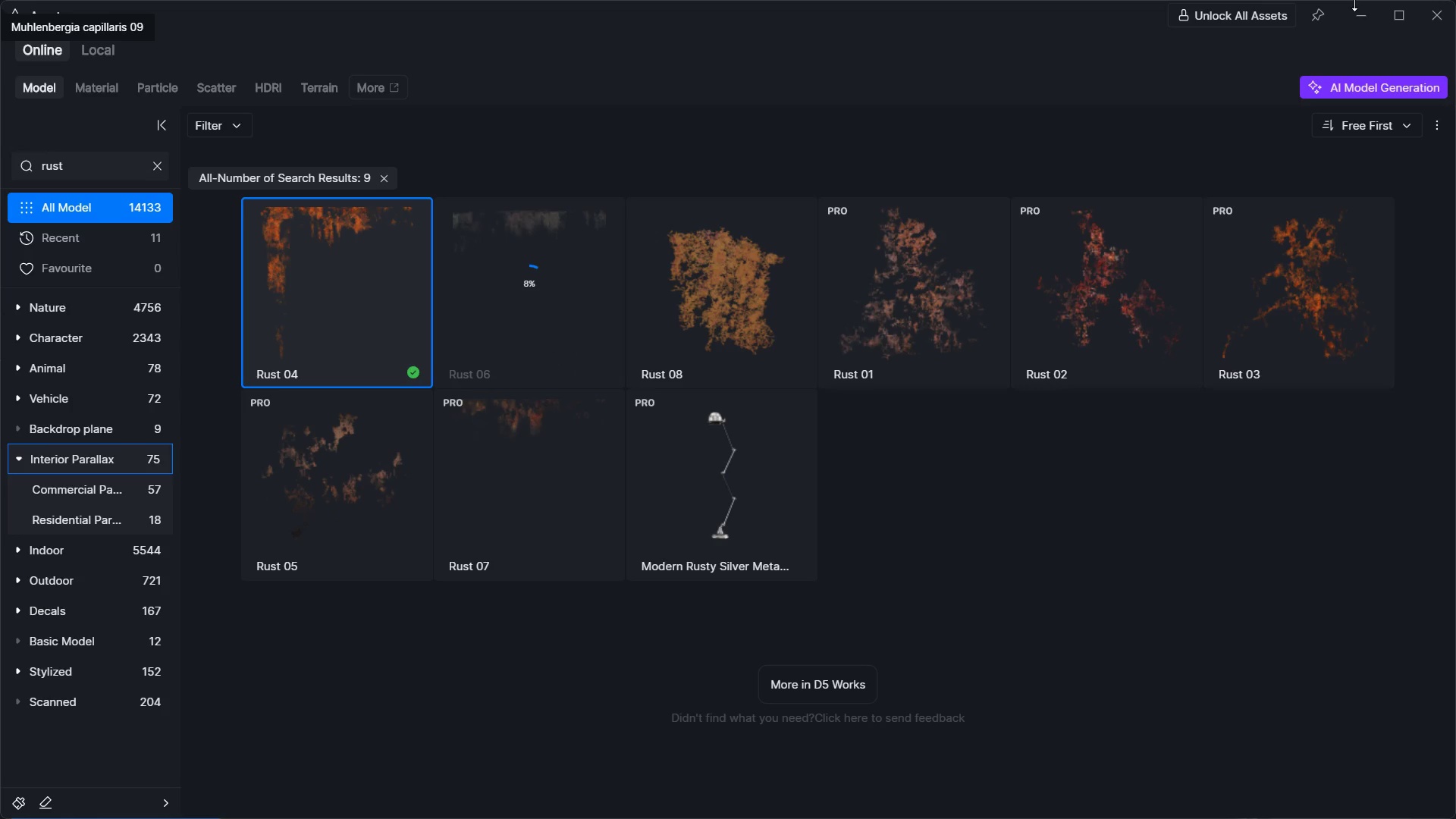 
left_click([1351, 17])
 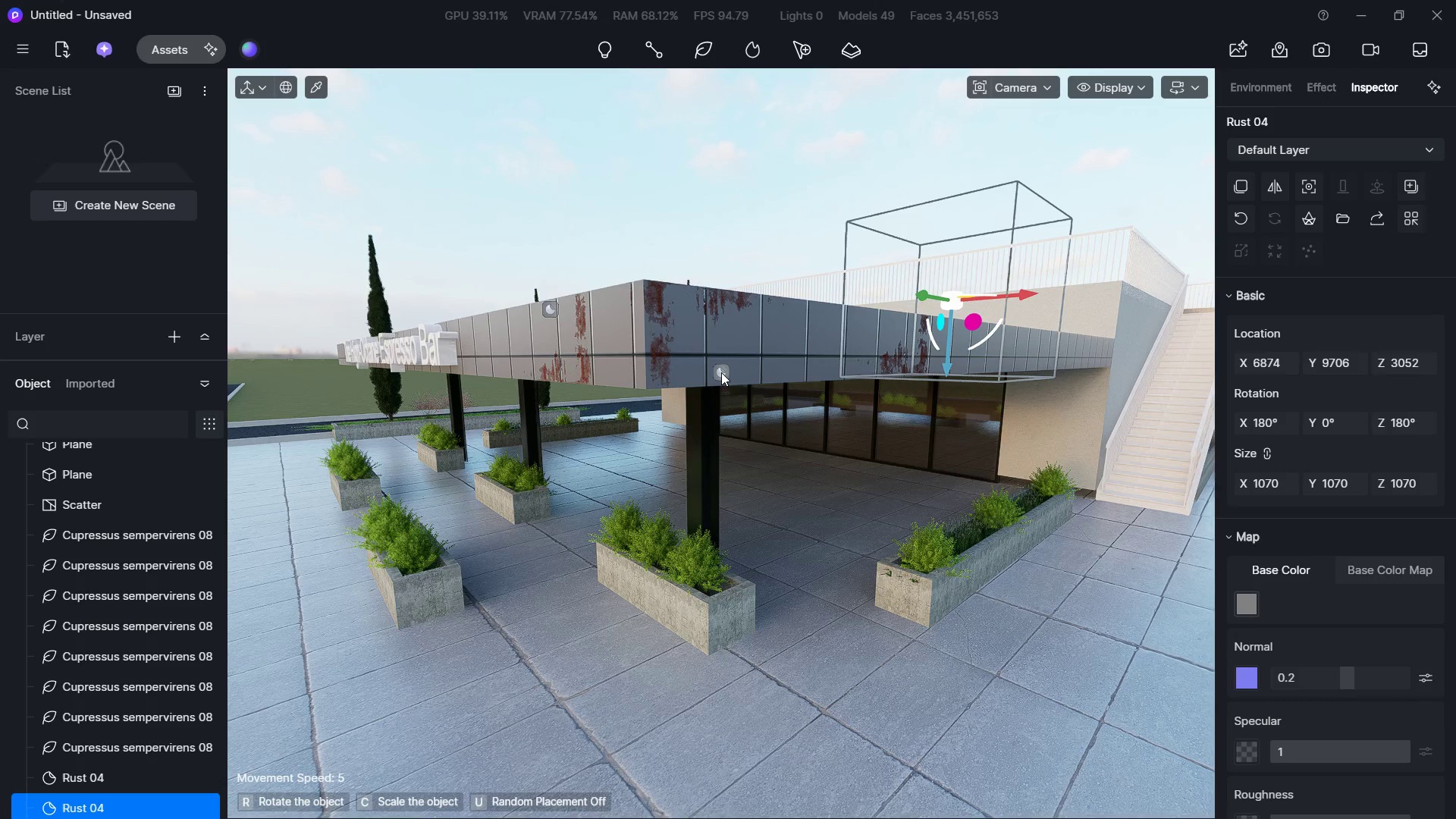 
left_click([721, 372])
 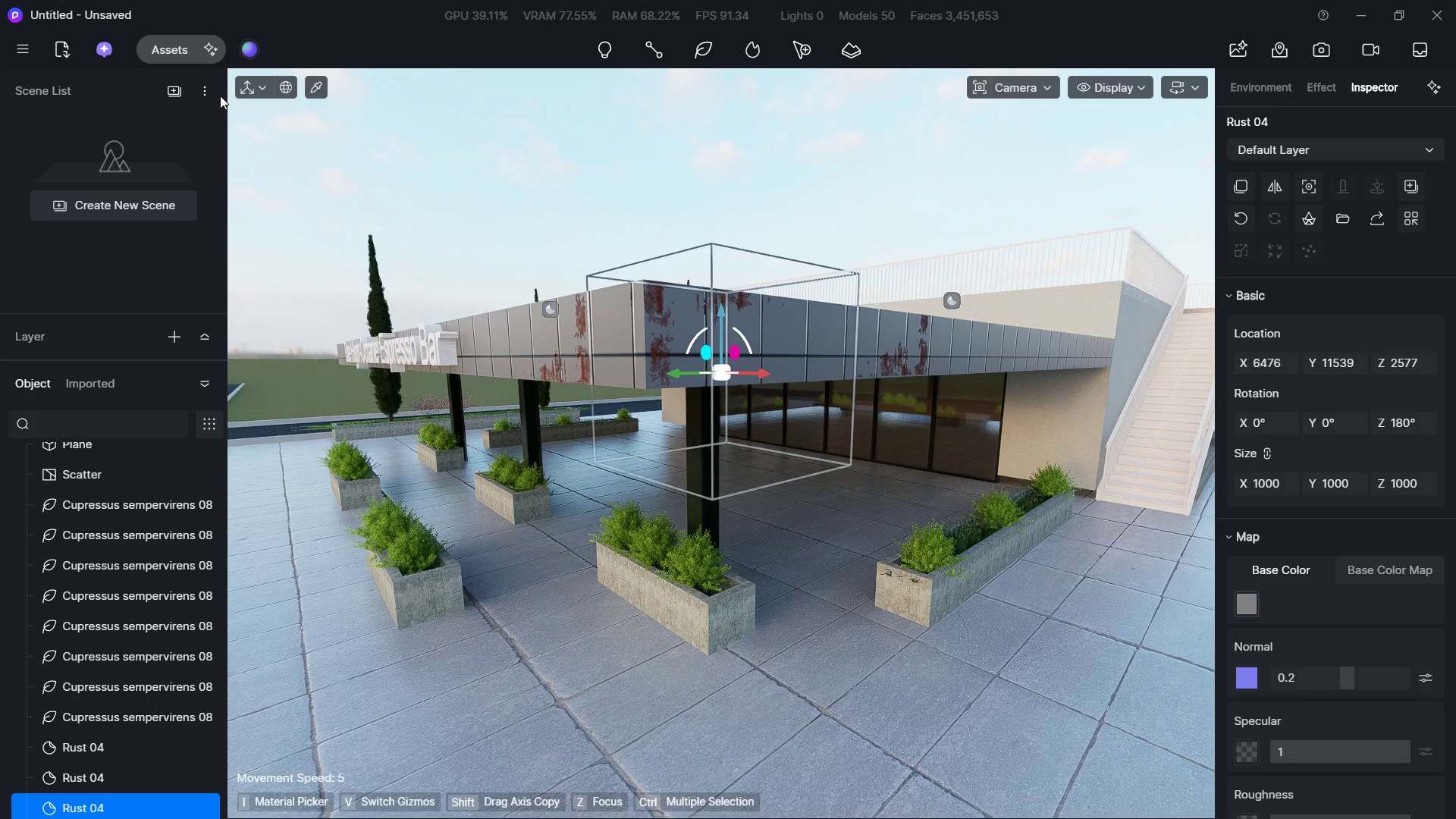 
left_click([180, 55])
 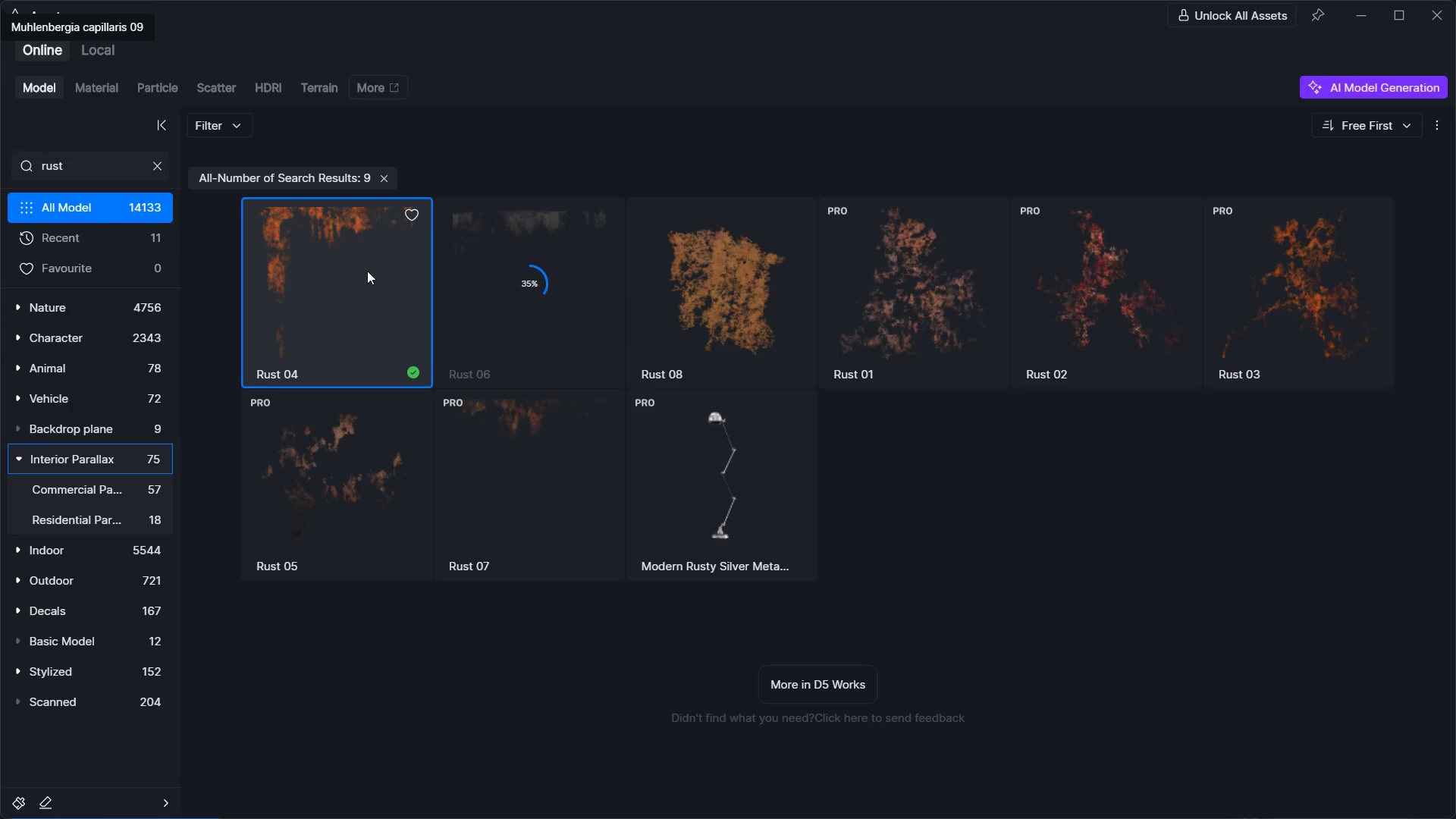 
left_click([1363, 20])
 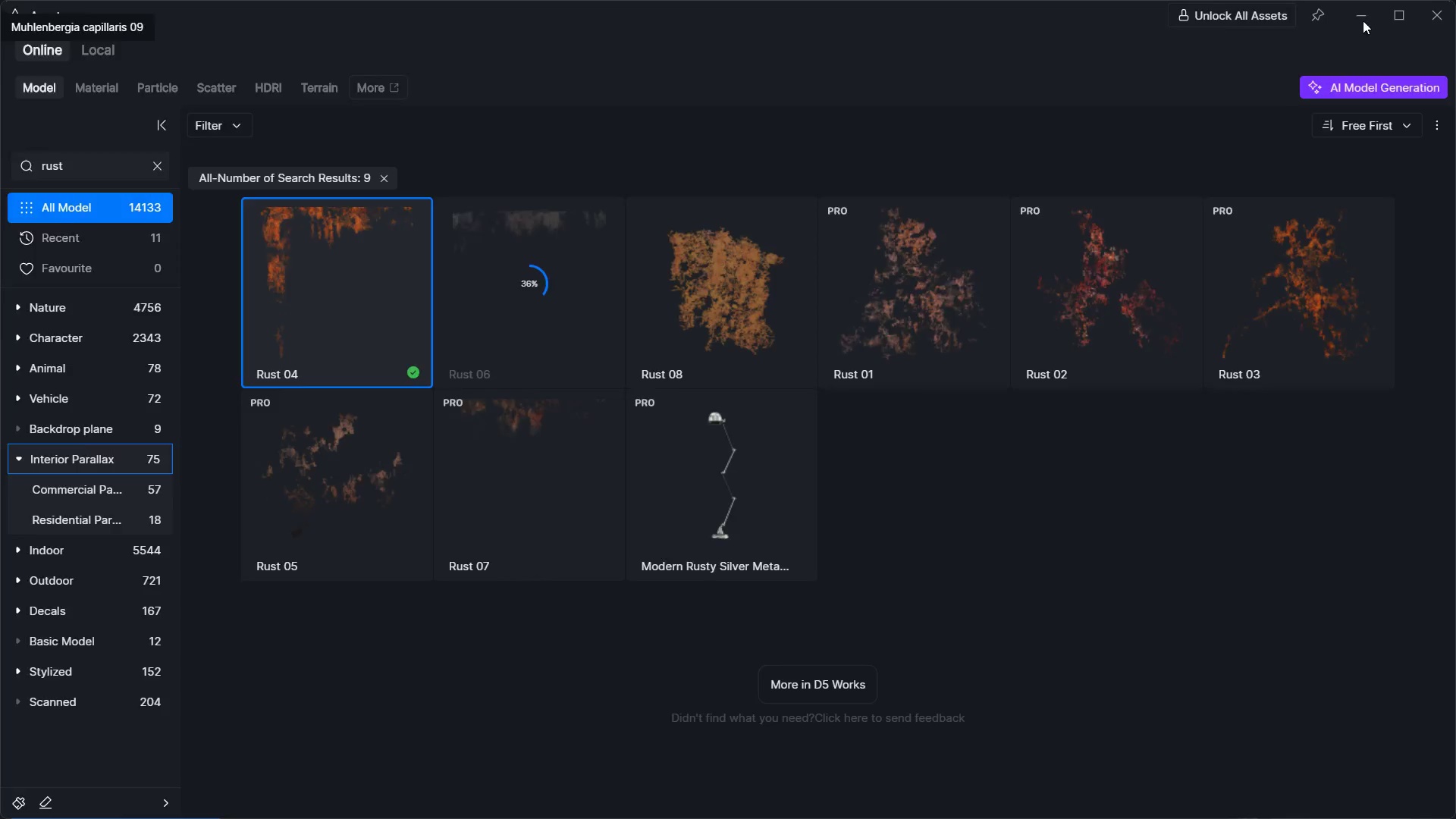 
type(daswd)
 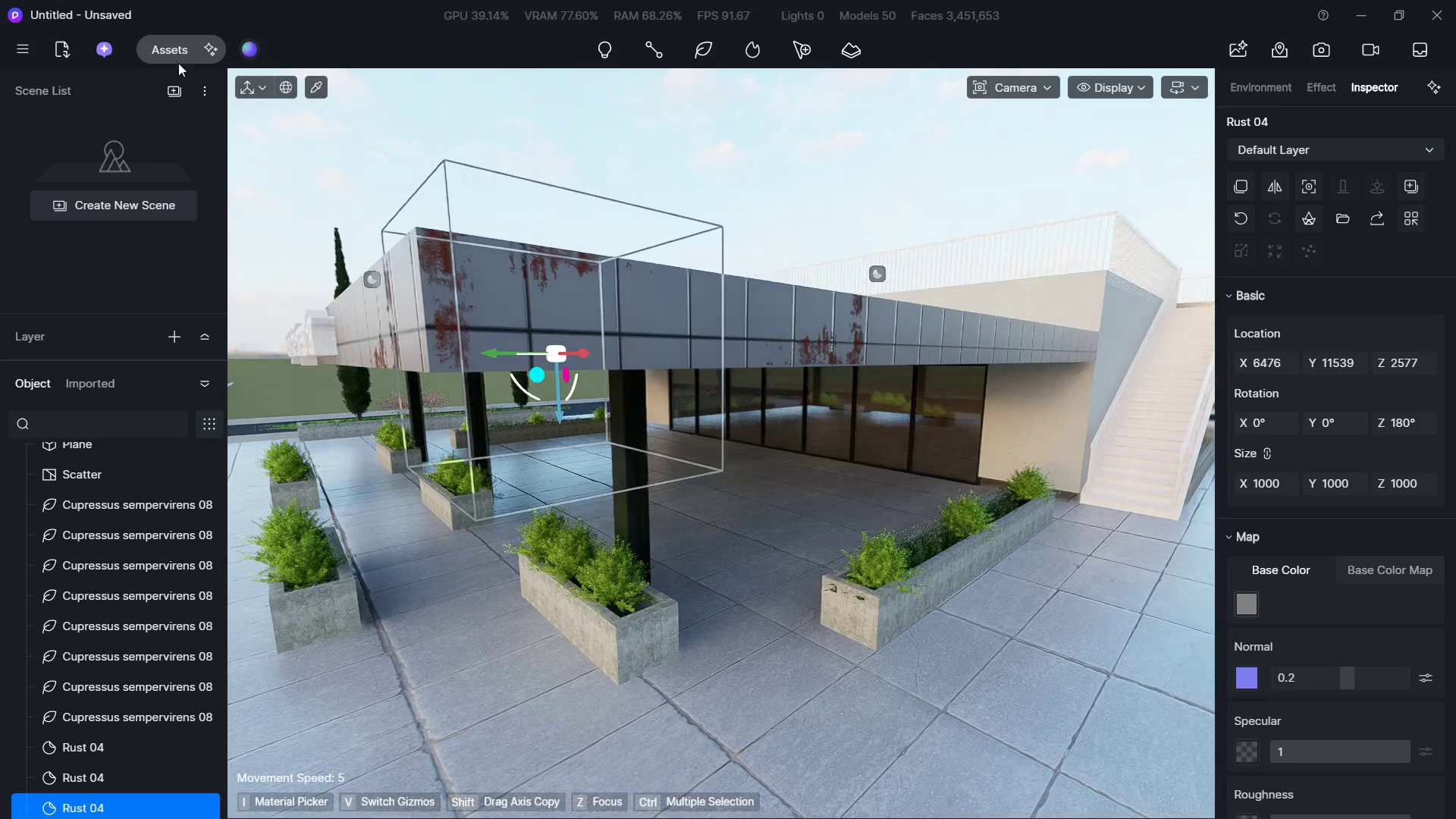 
left_click([189, 56])
 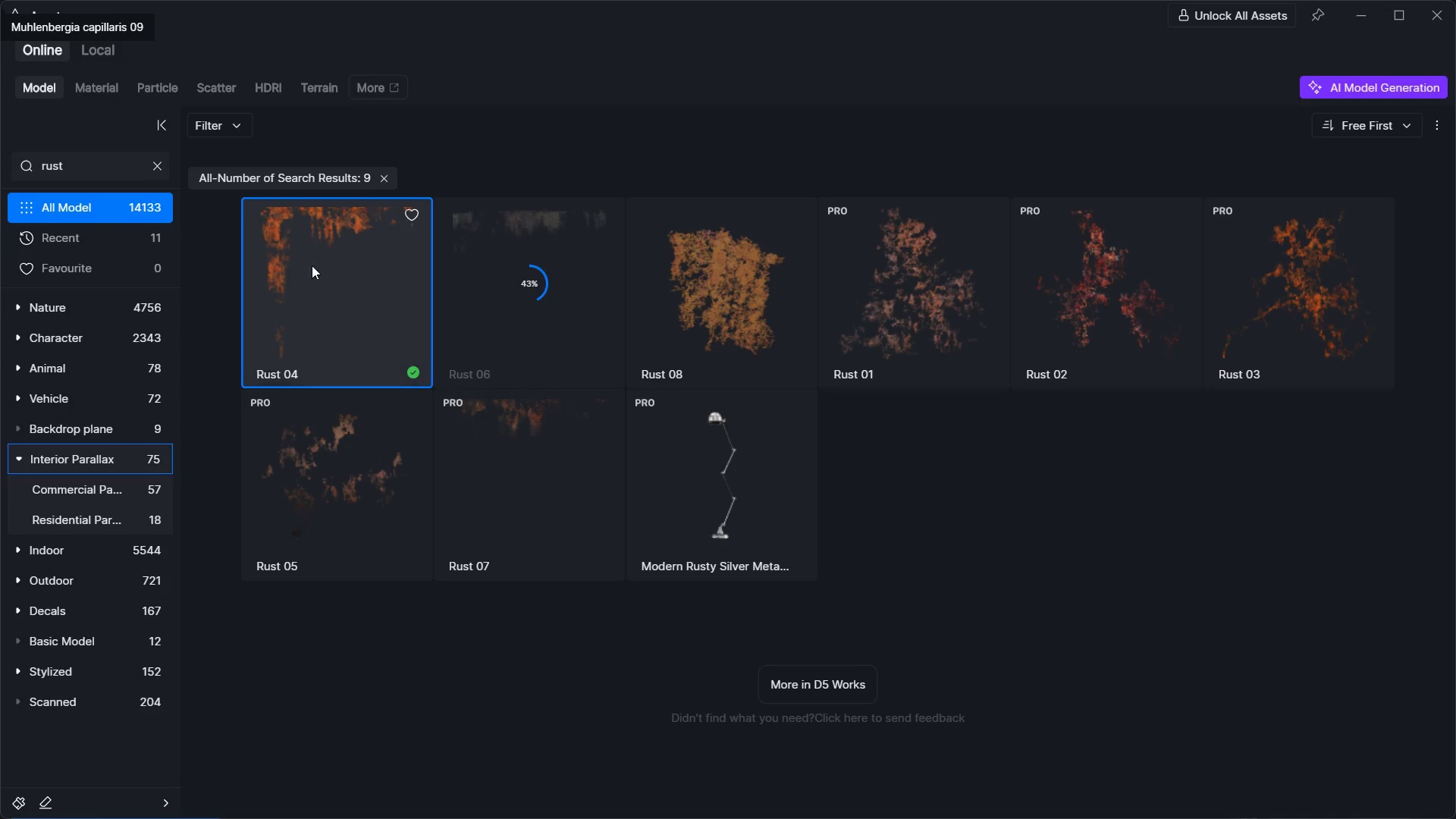 
left_click([326, 265])
 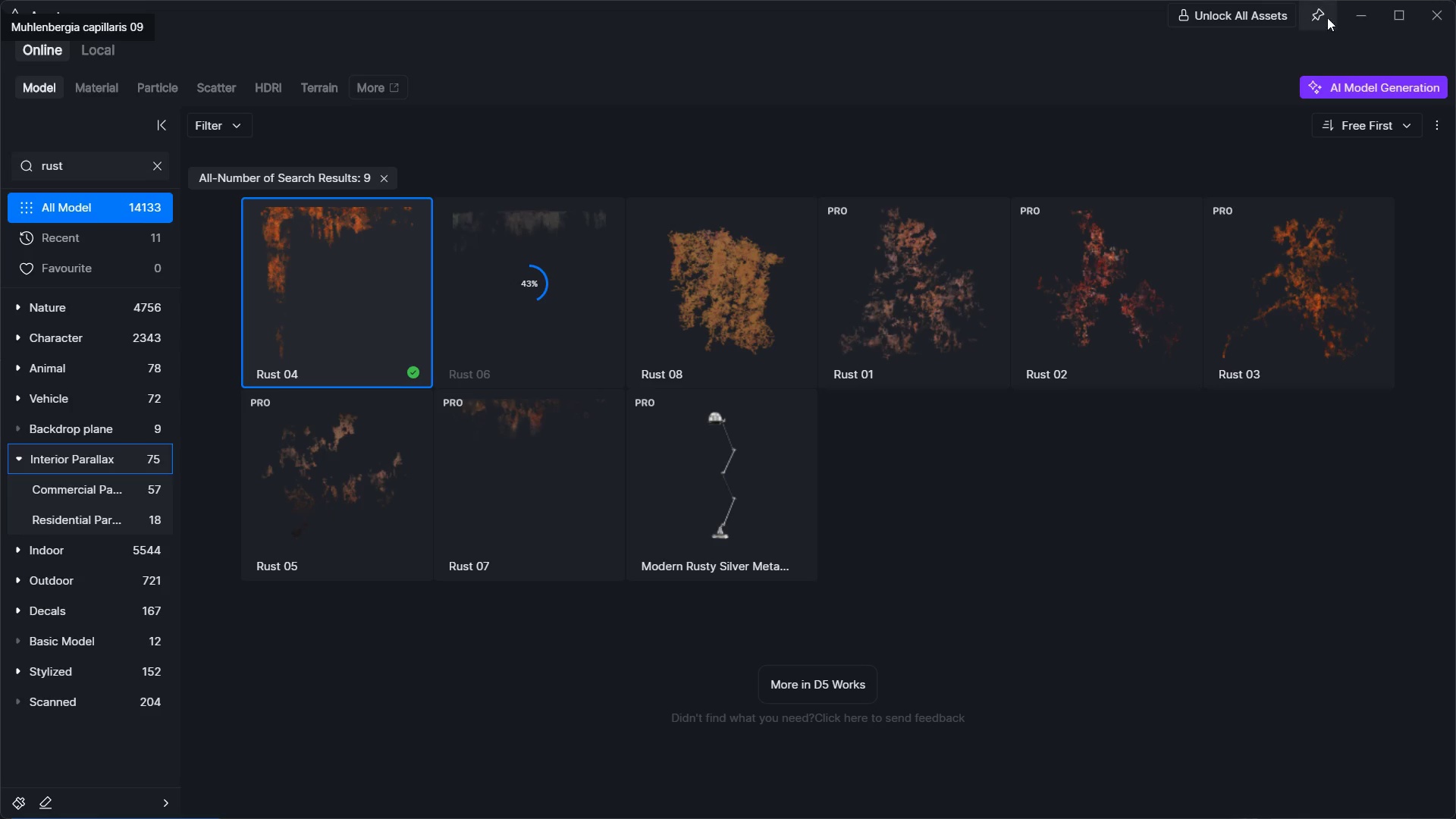 
left_click([1351, 12])
 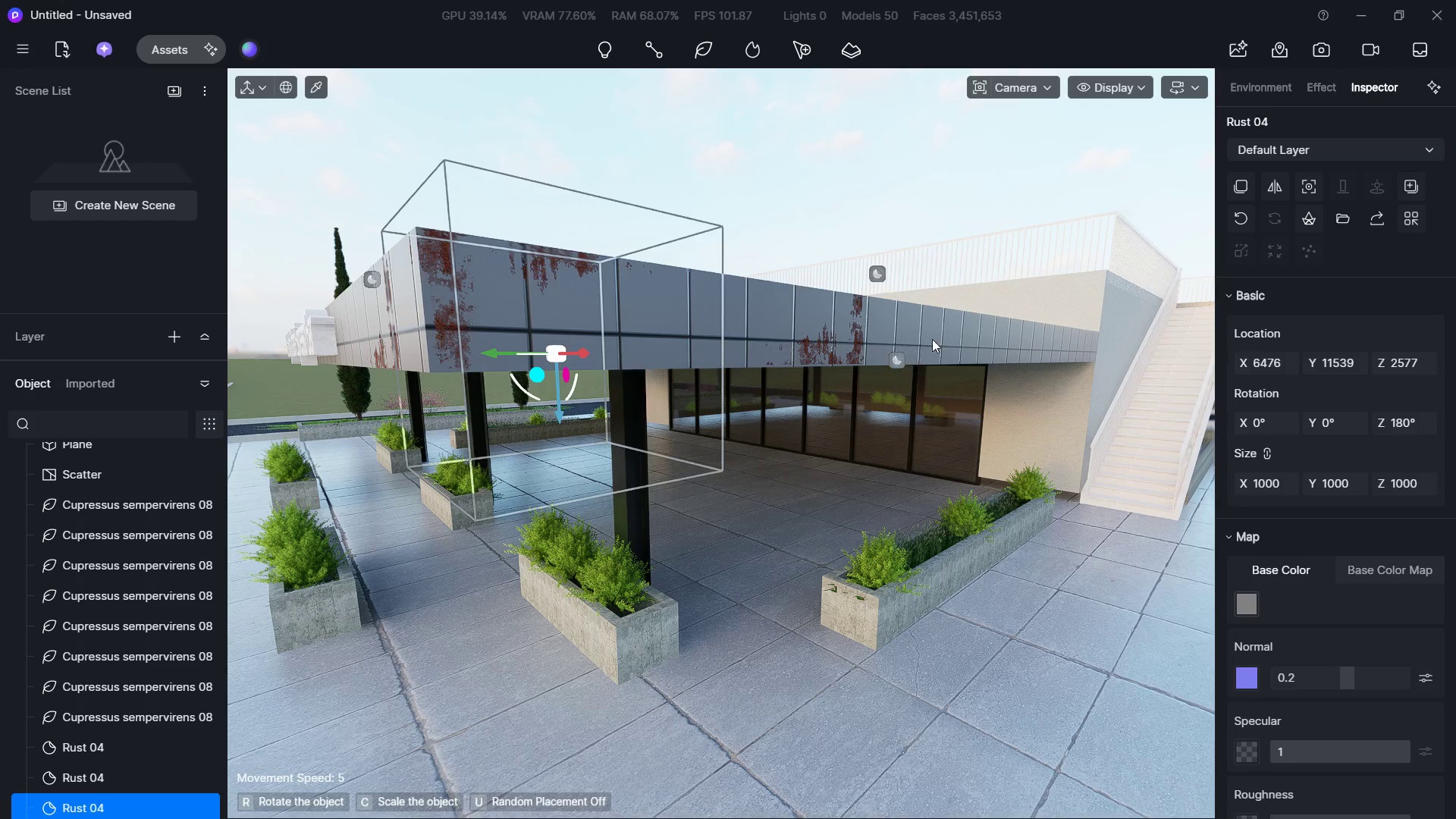 
key(Escape)
 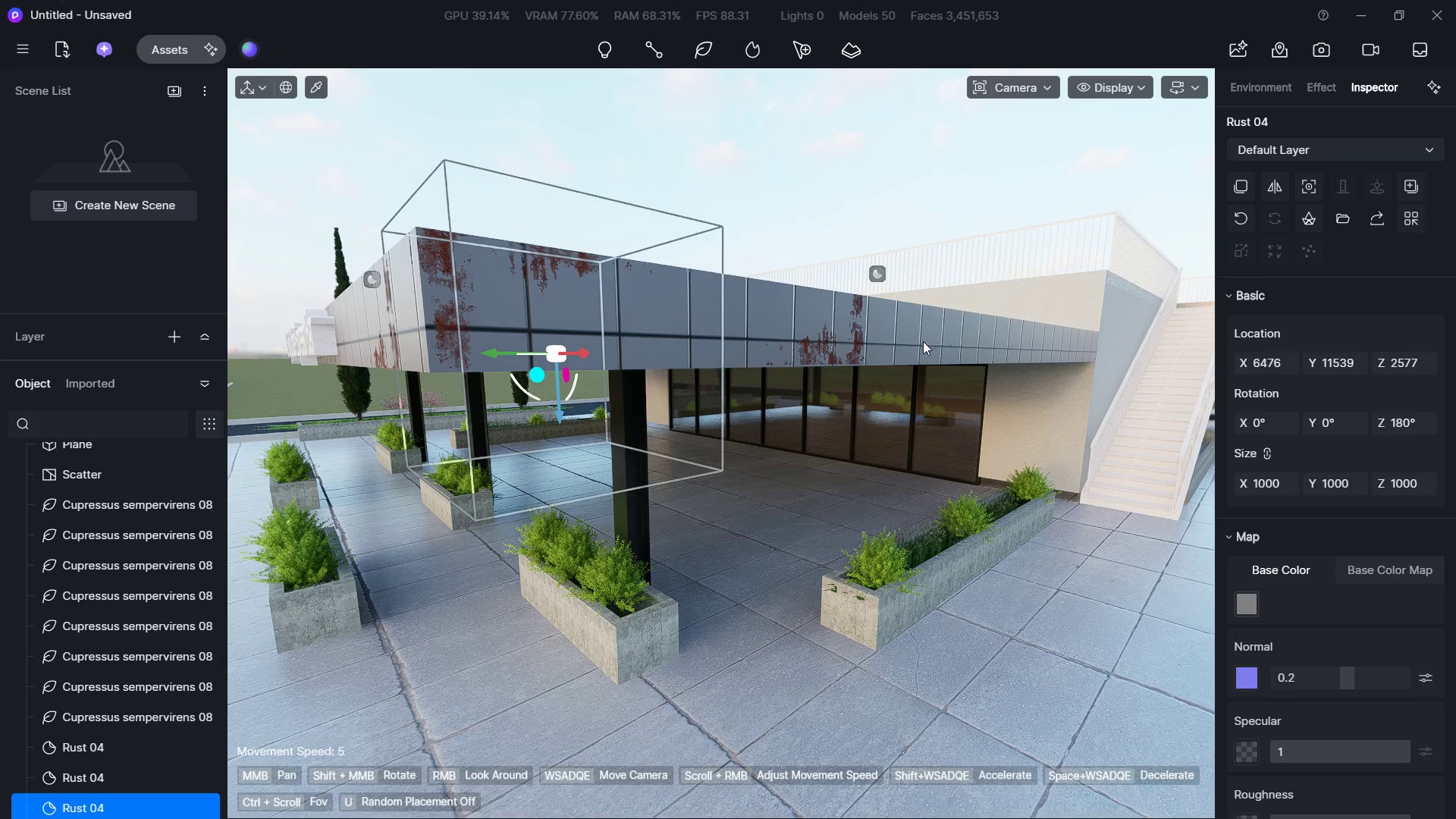 
key(Escape)
 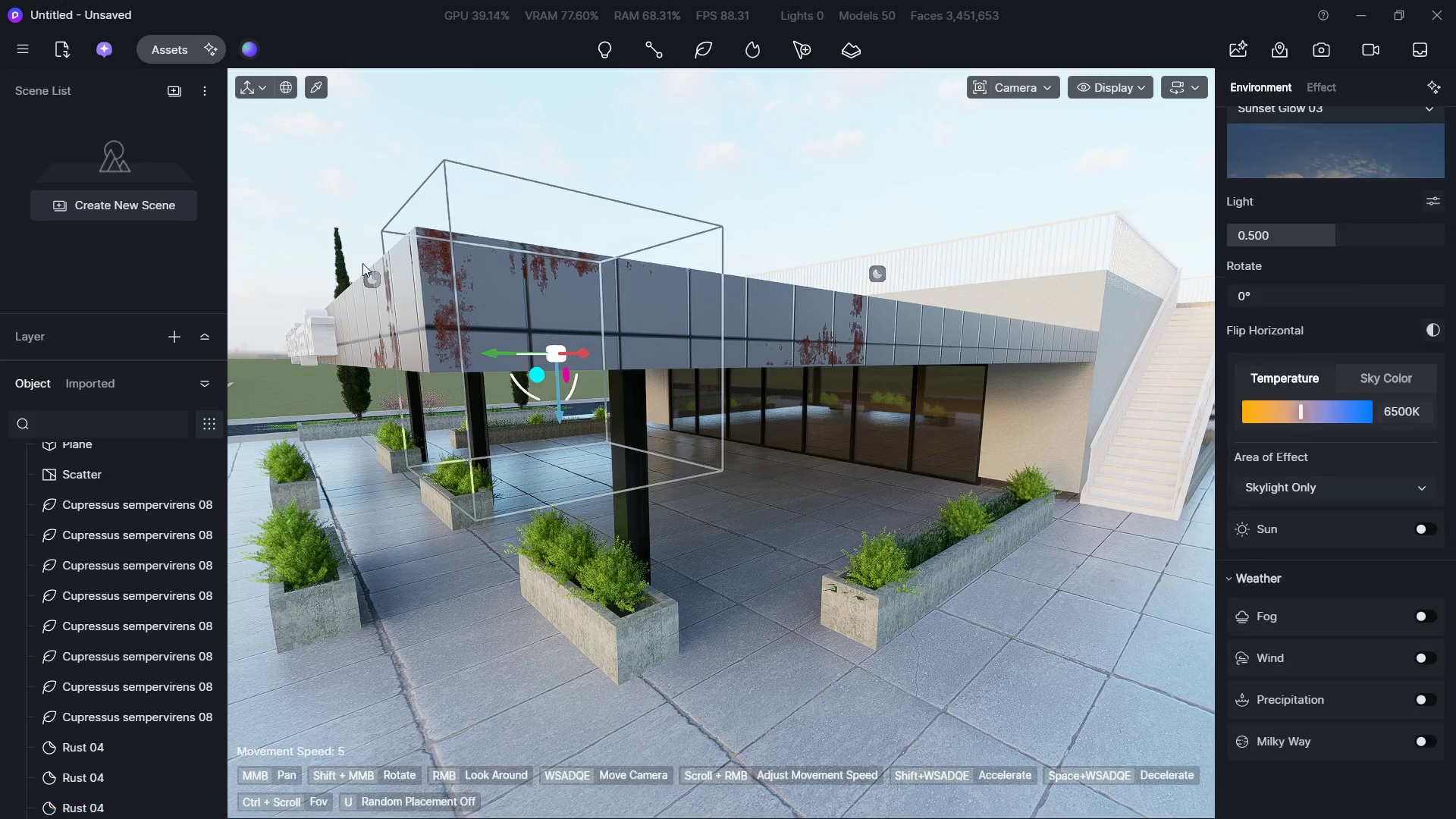 
key(Escape)
 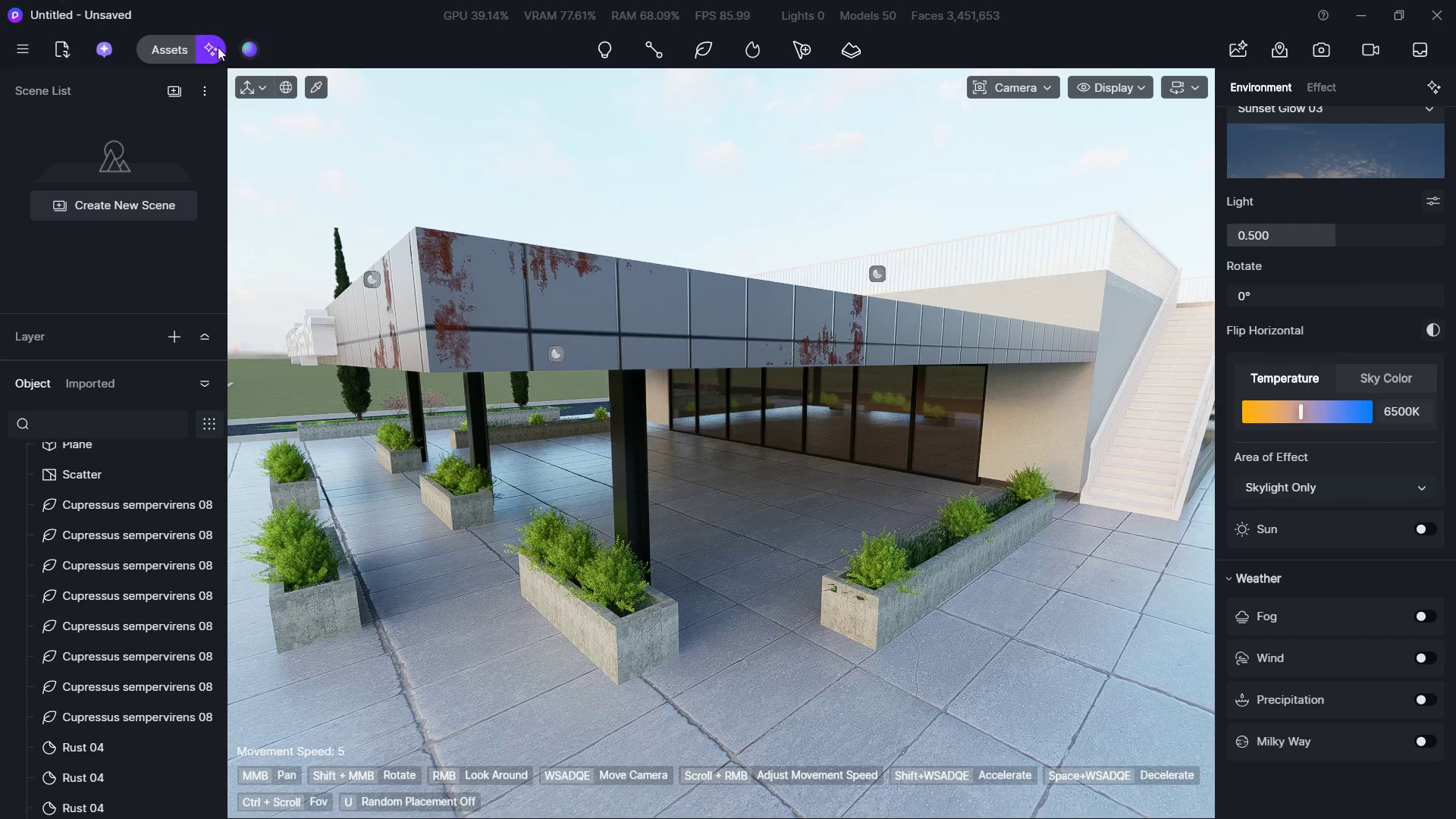 
left_click([202, 37])
 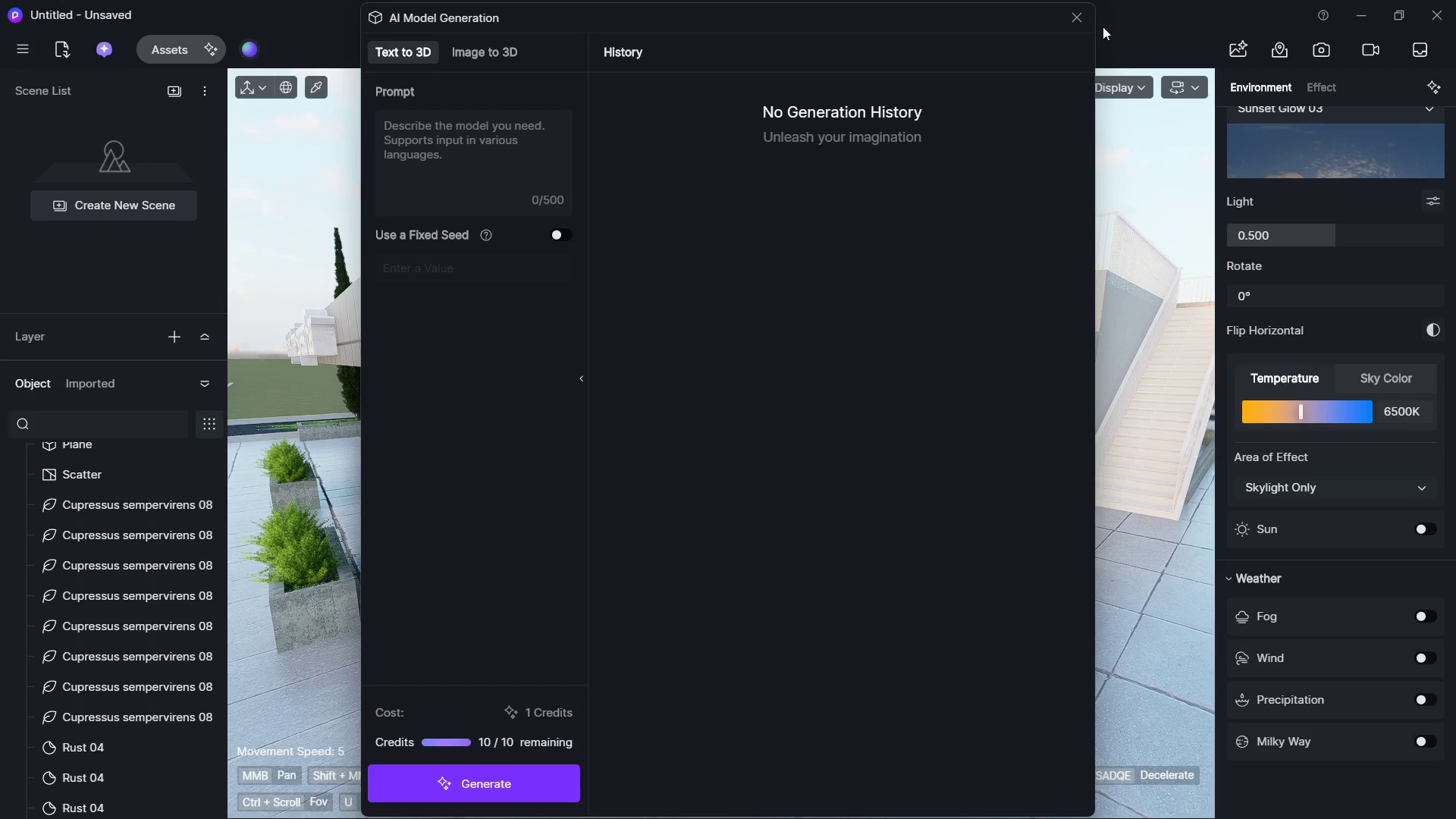 
left_click([1075, 19])
 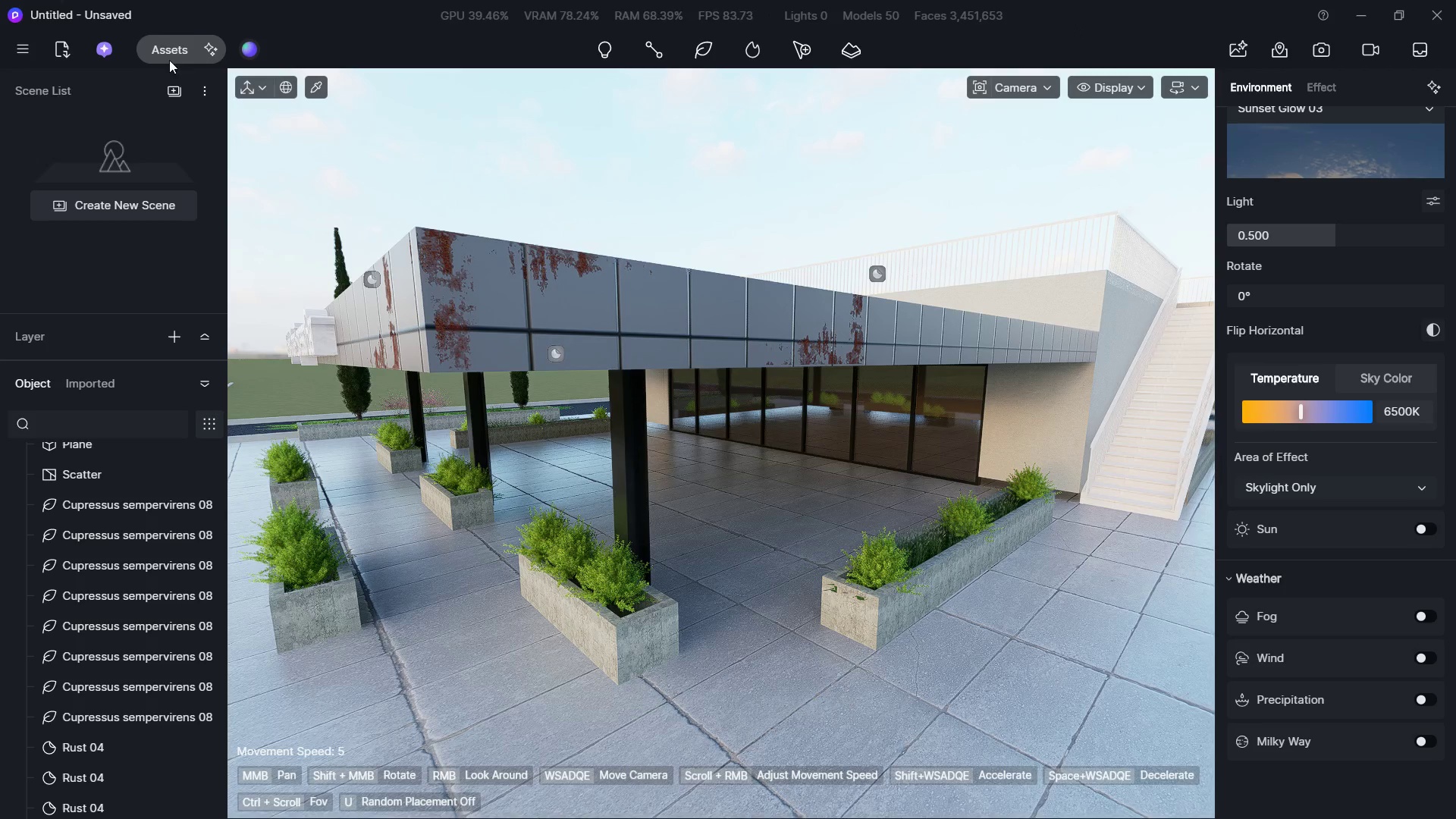 
left_click([170, 49])
 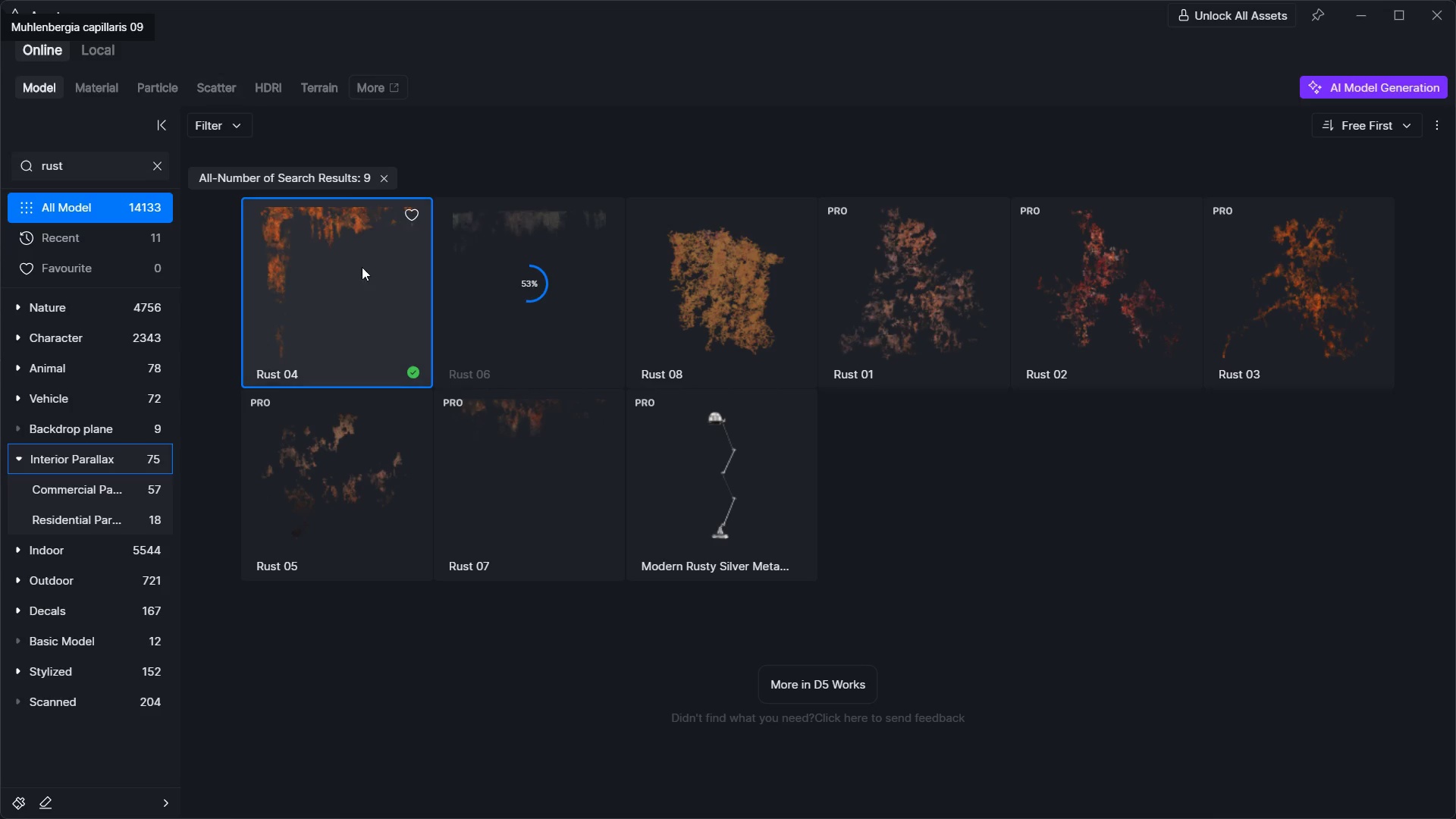 
left_click([351, 283])
 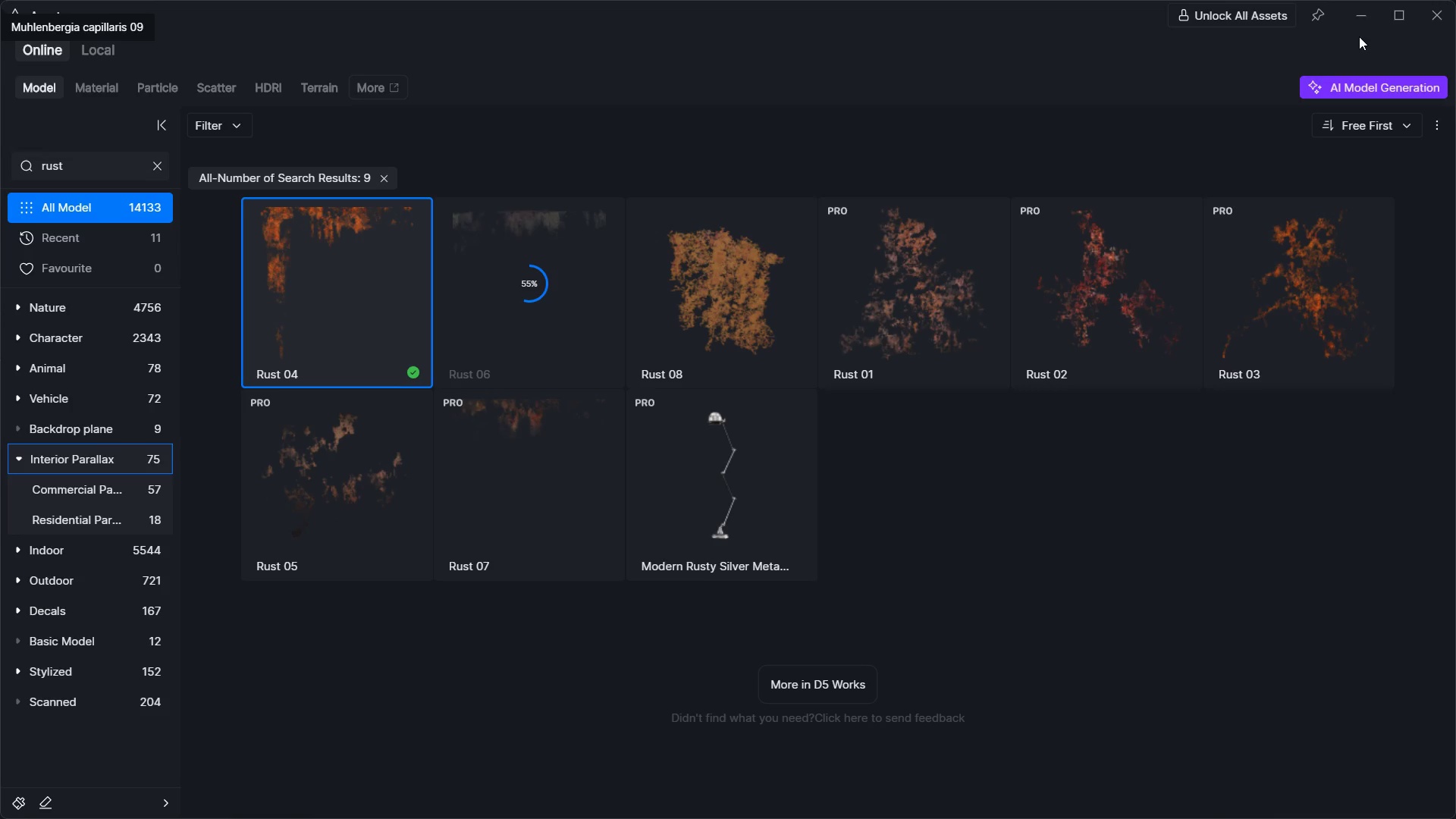 
left_click([1364, 22])
 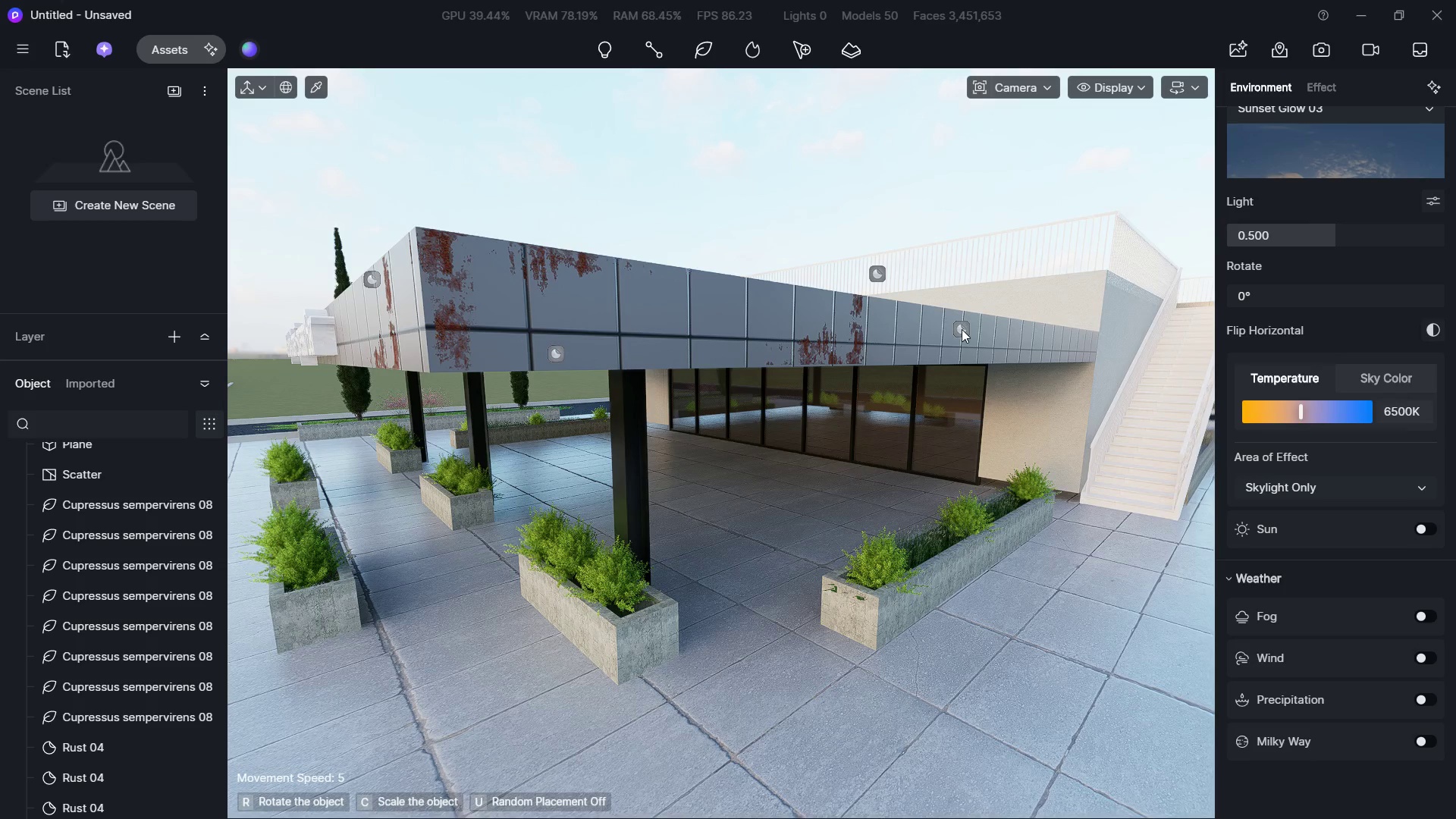 
left_click([962, 340])
 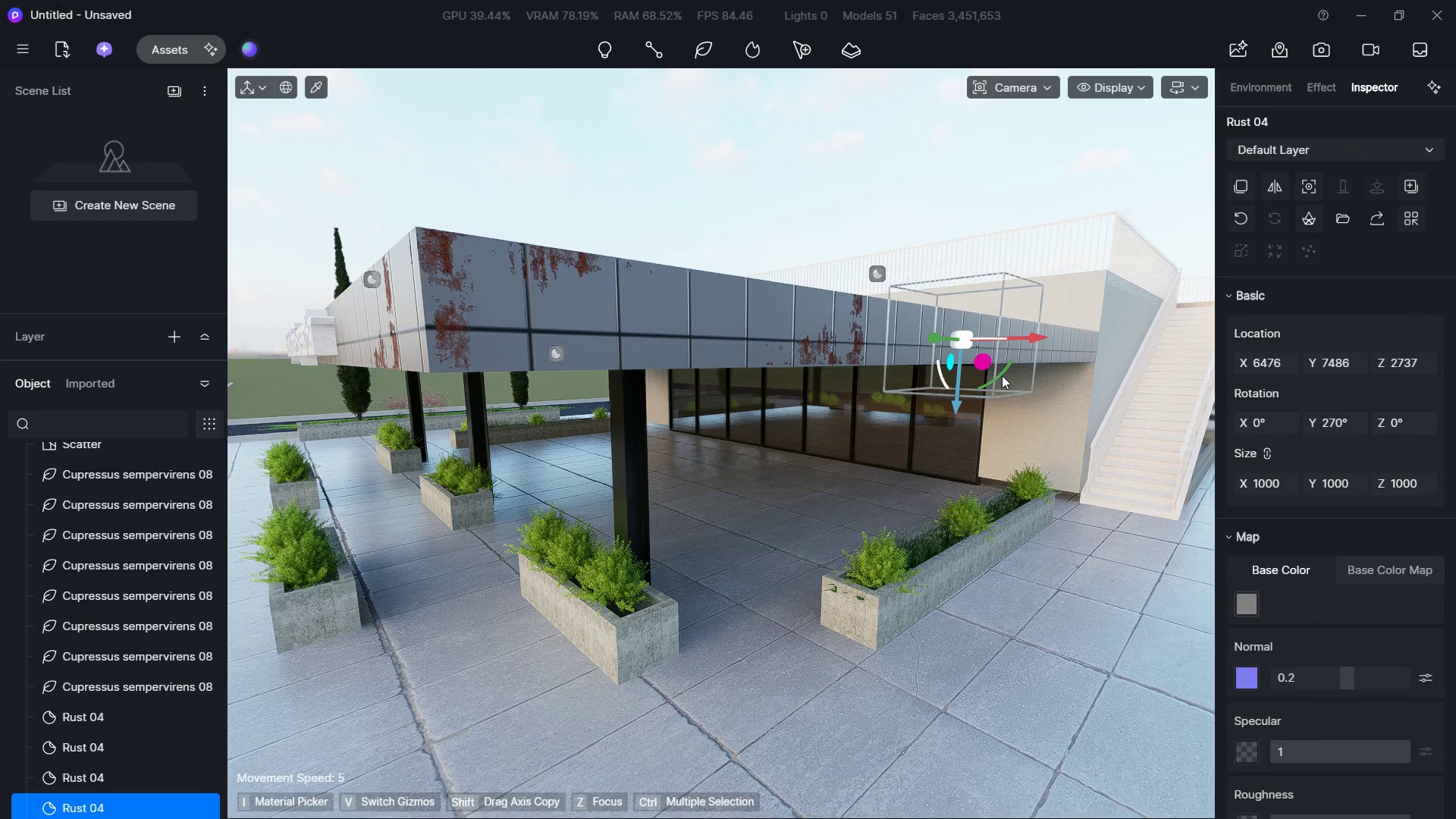 
key(Escape)
 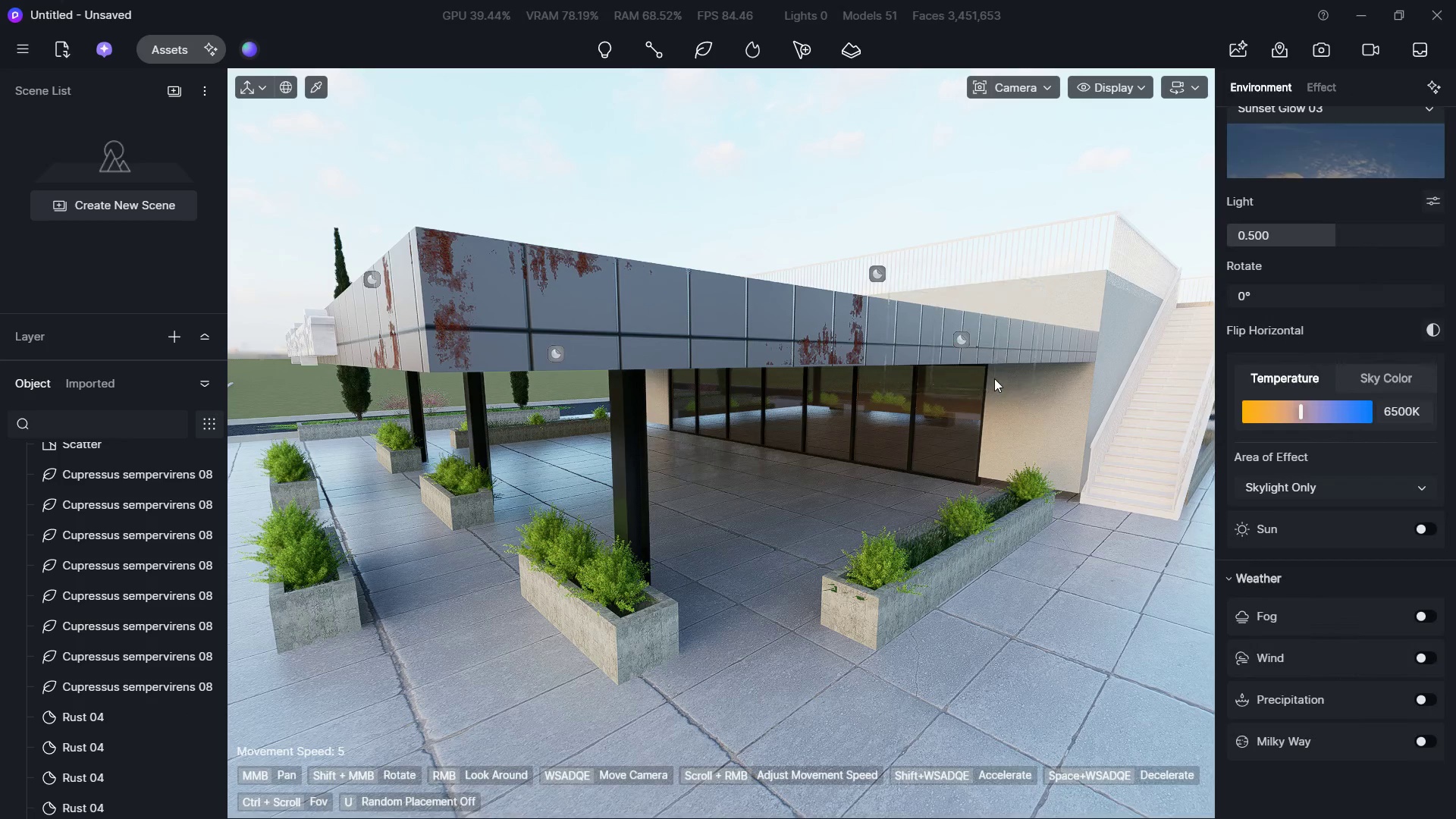 
key(Control+ControlLeft)
 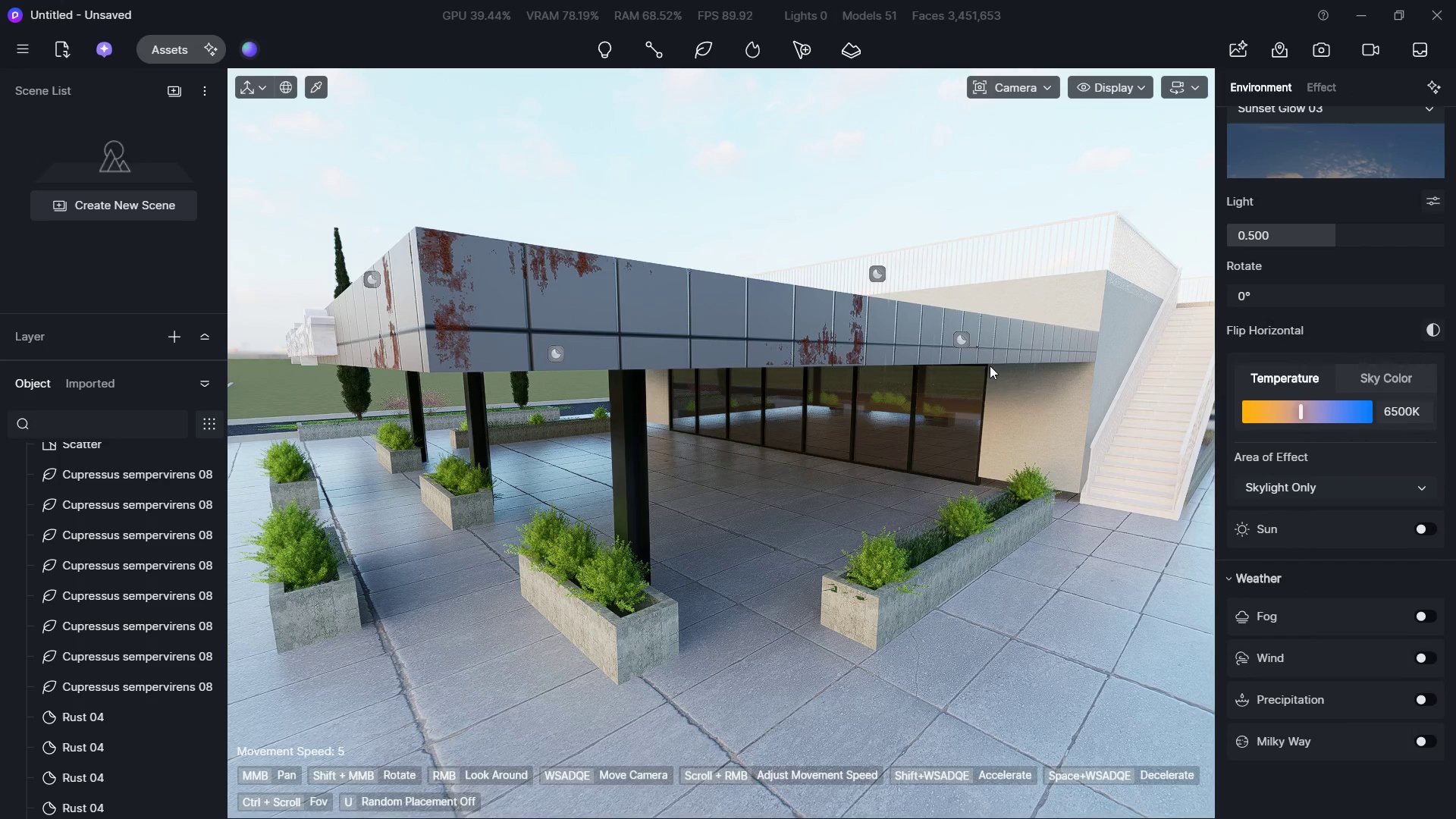 
key(Control+ControlLeft)
 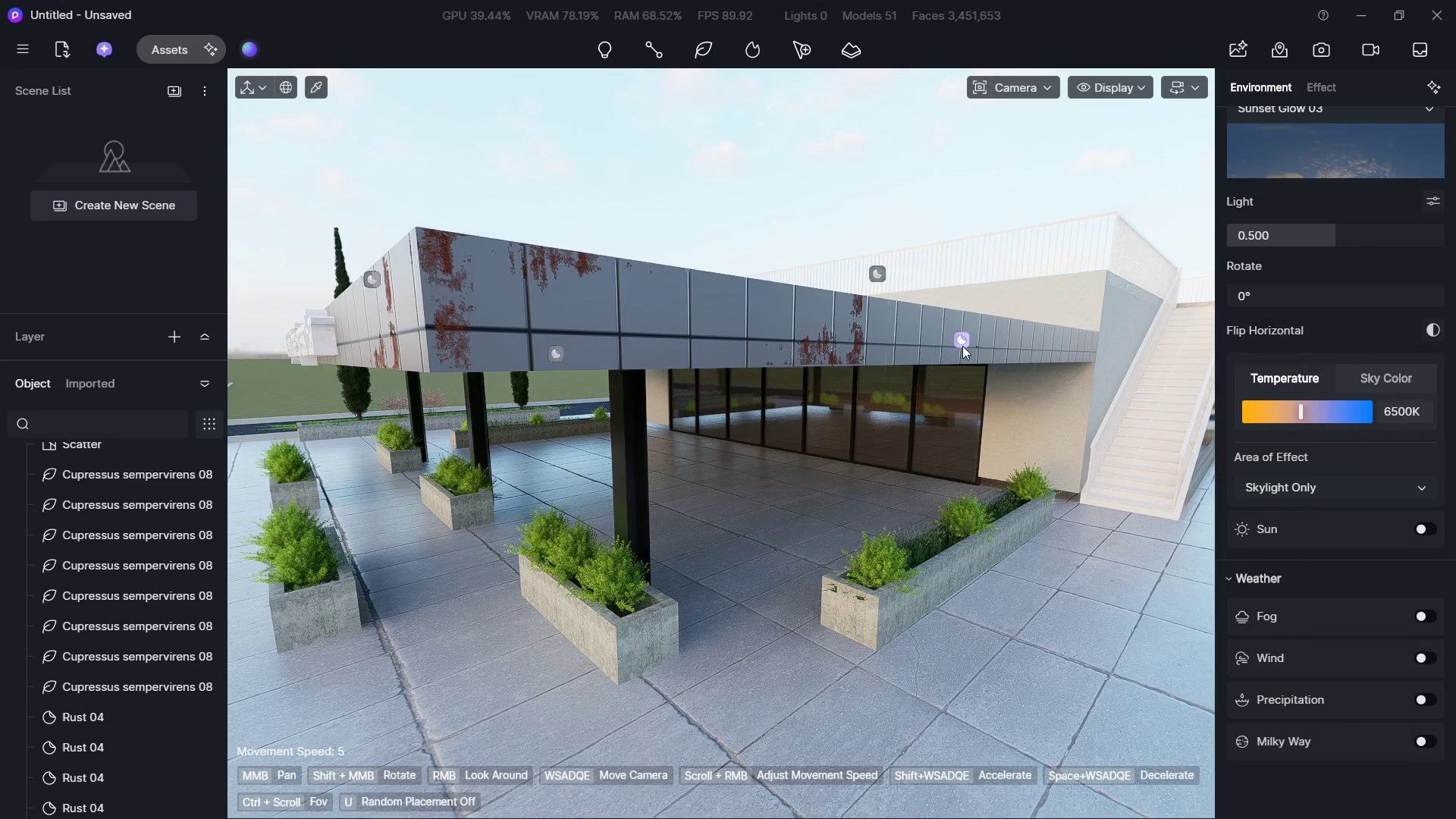 
key(Control+Z)
 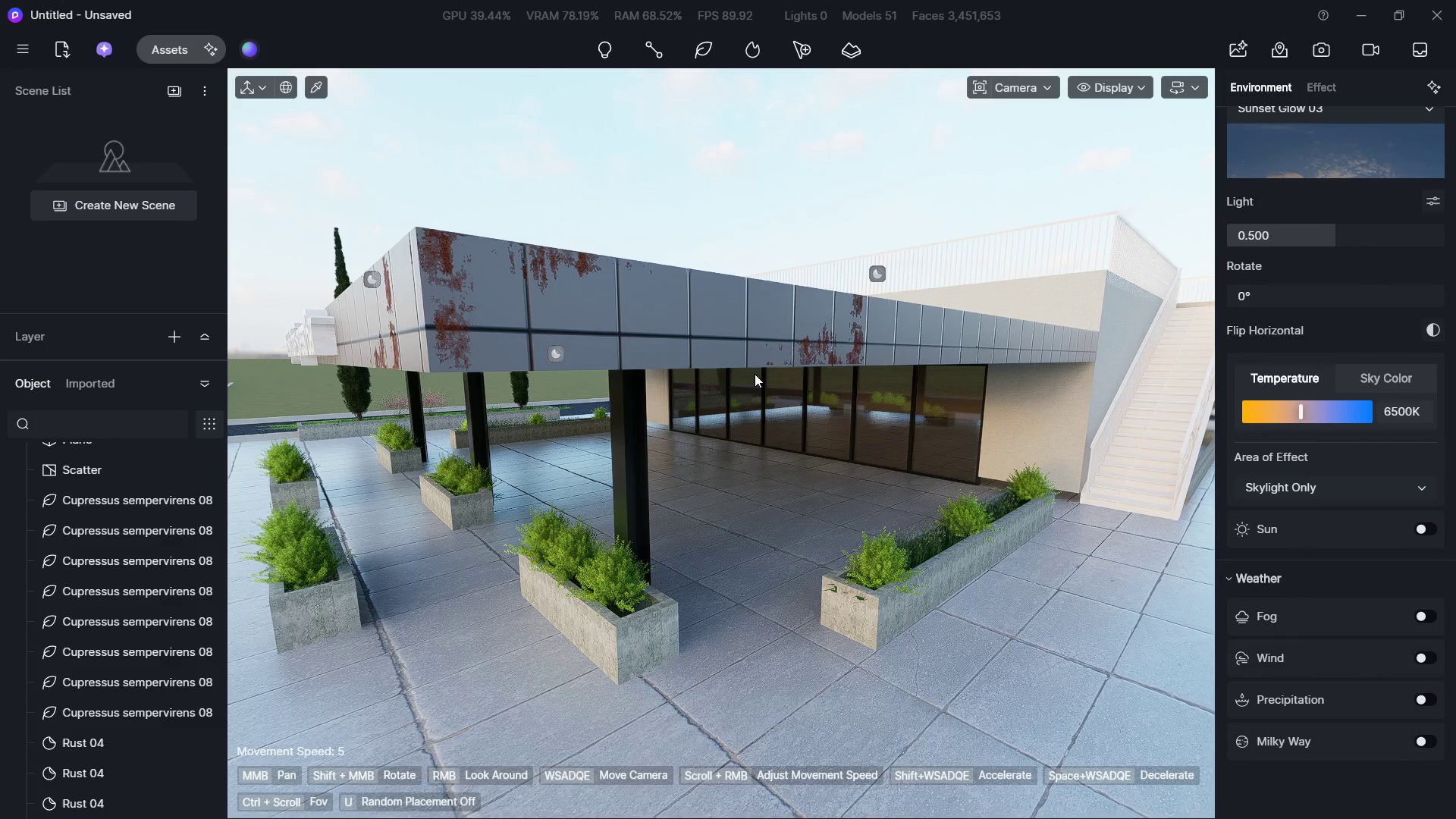 
hold_key(key=S, duration=0.31)
 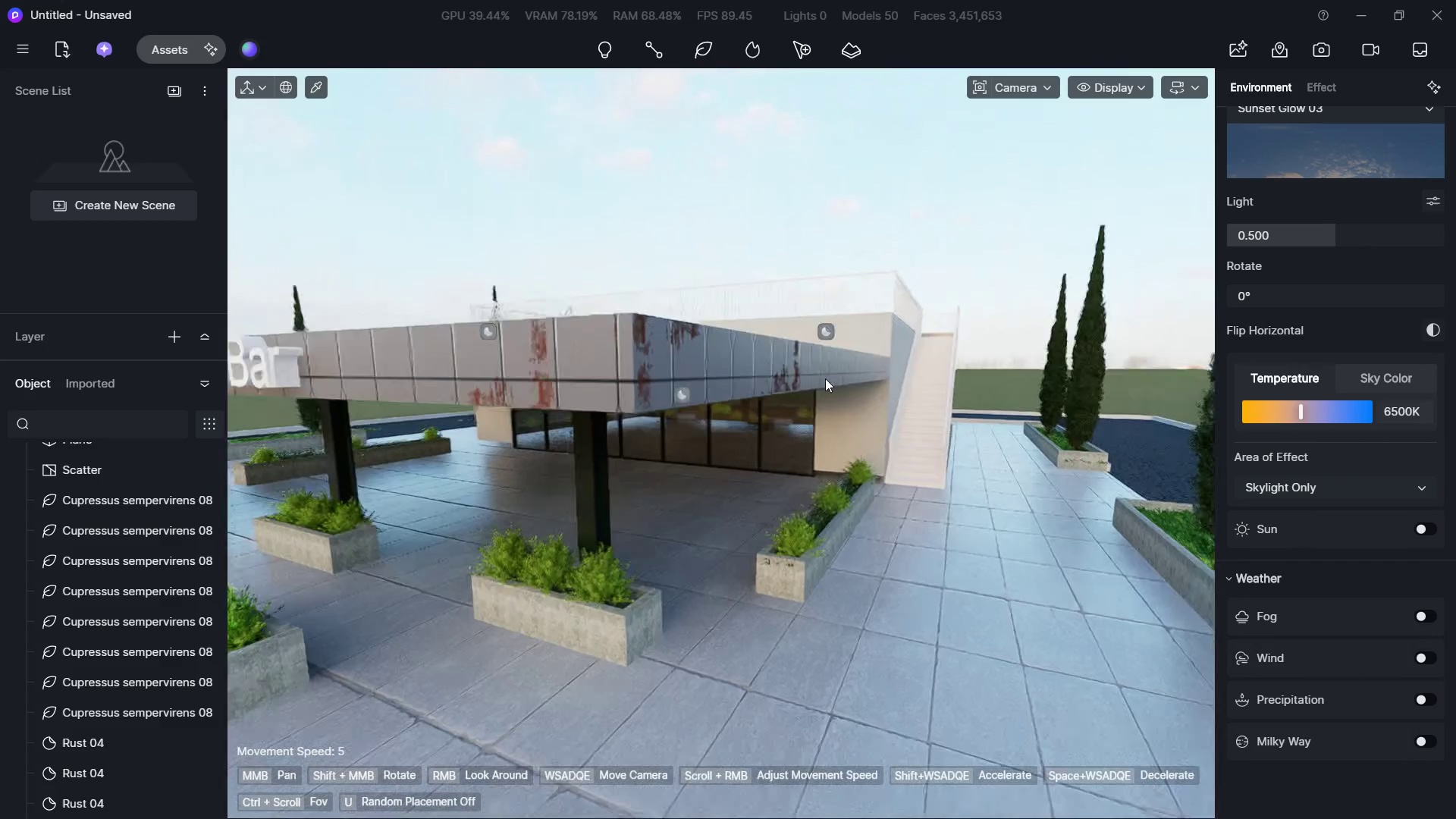 
hold_key(key=A, duration=0.77)
 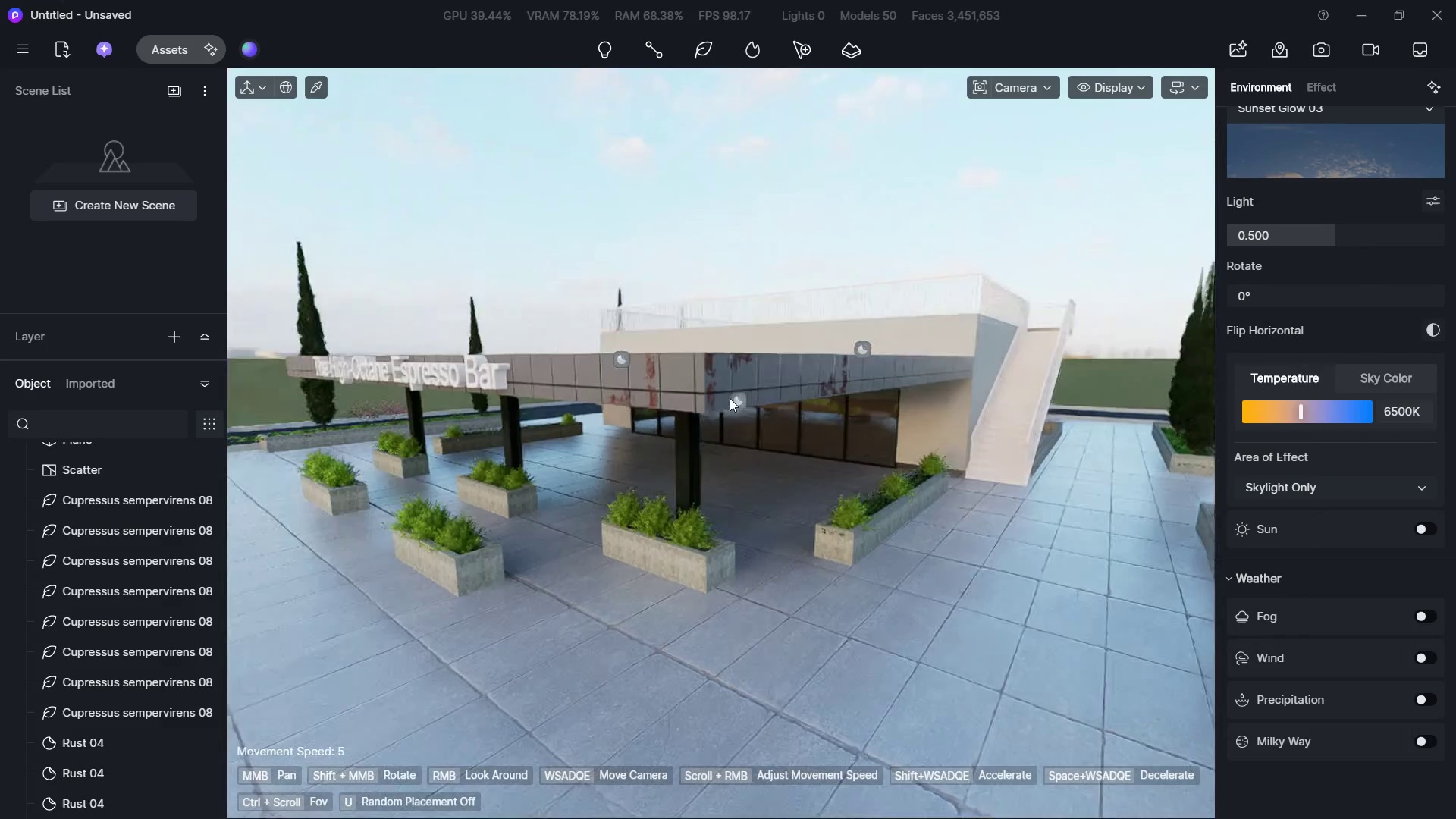 
hold_key(key=S, duration=0.78)
 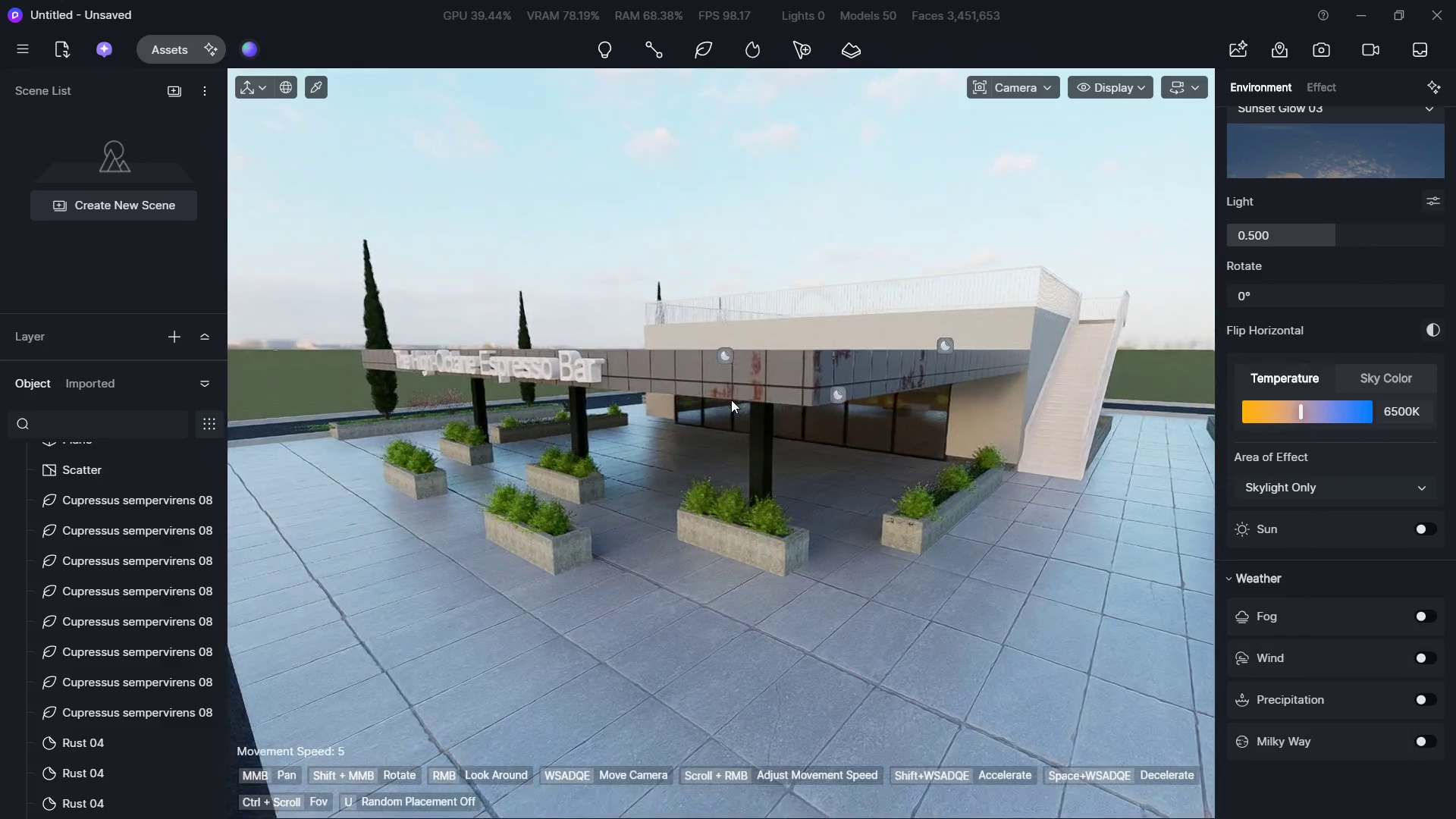 
hold_key(key=D, duration=0.45)
 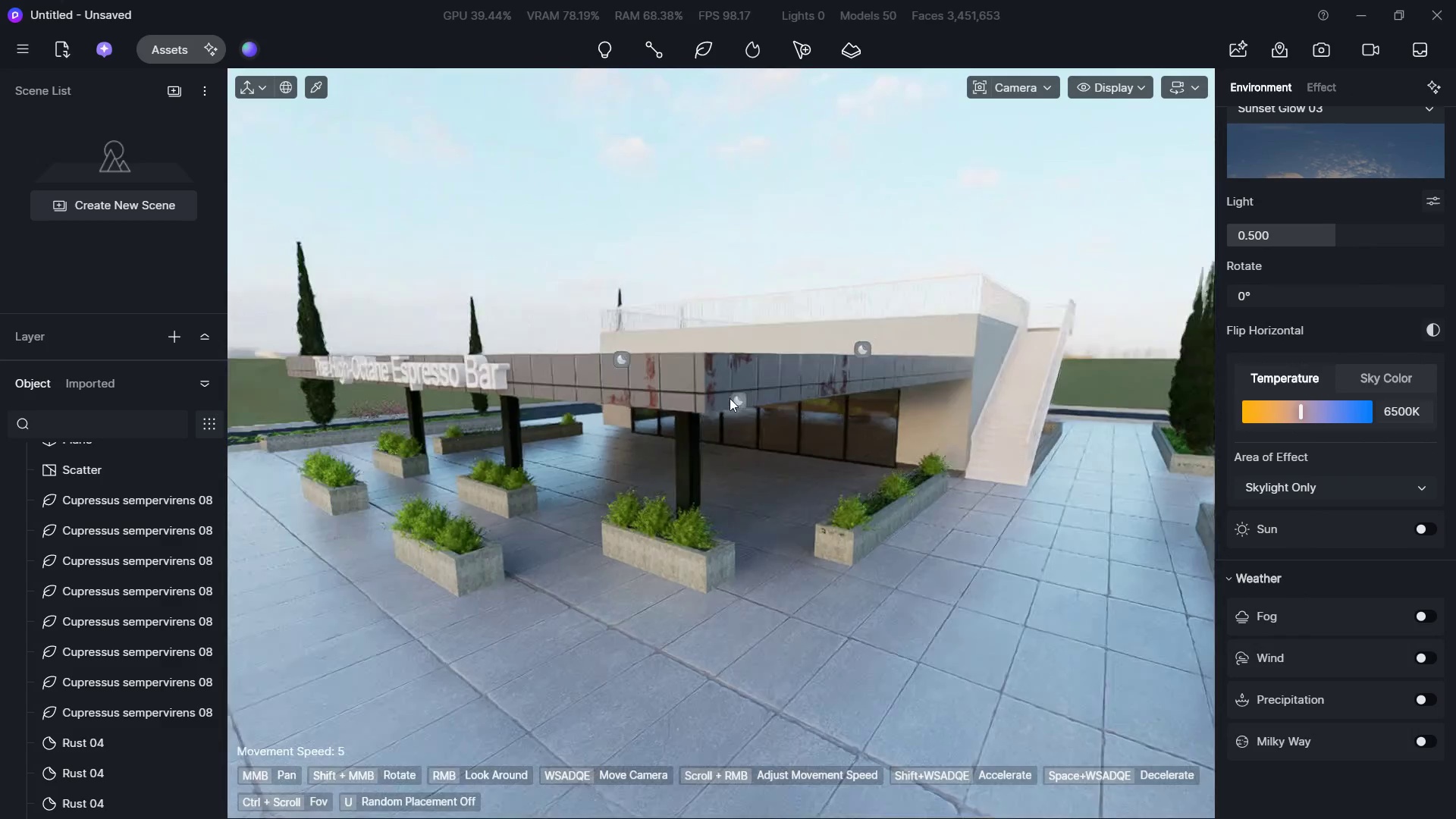 
type(aw)
 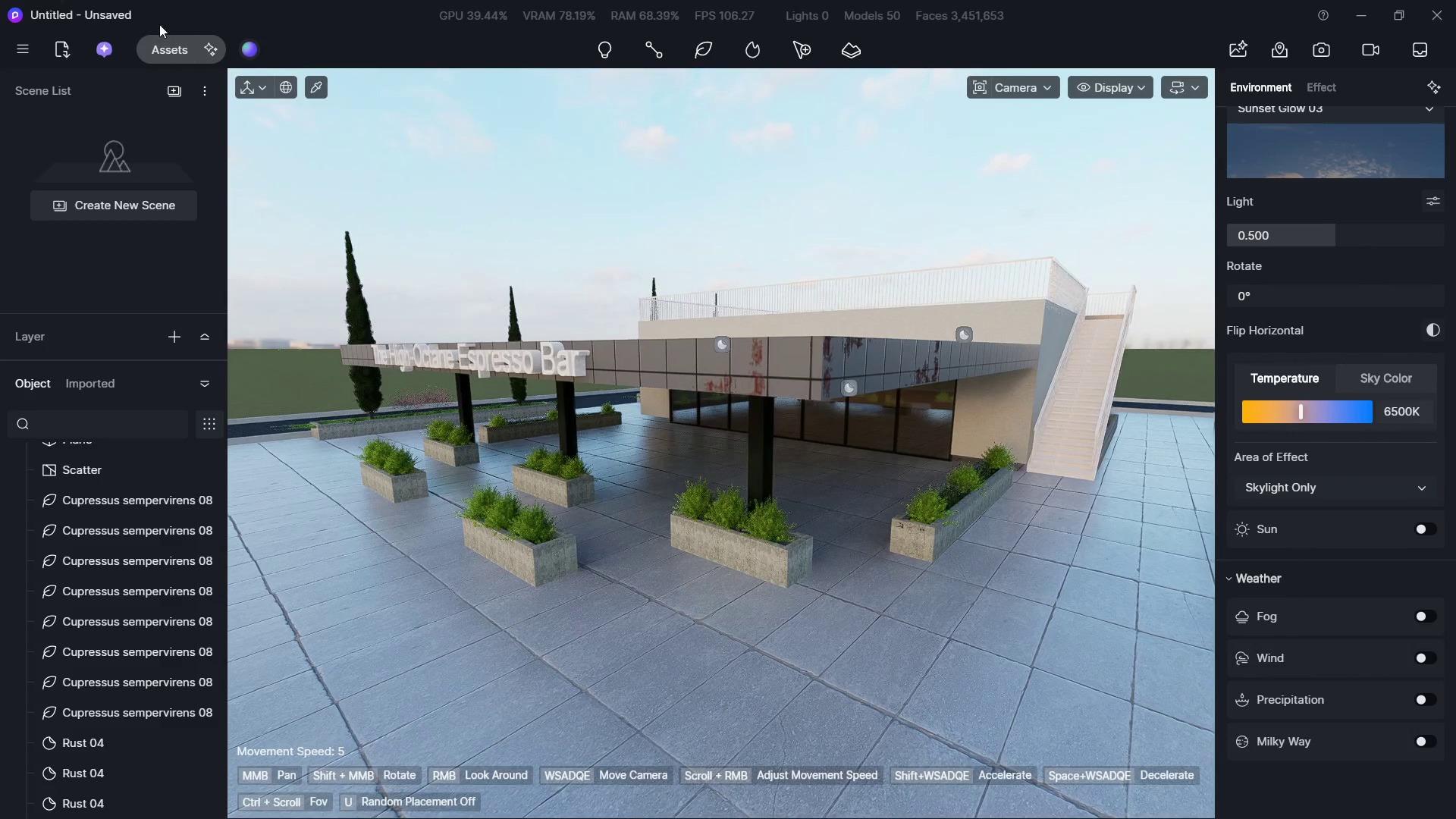 
double_click([165, 64])
 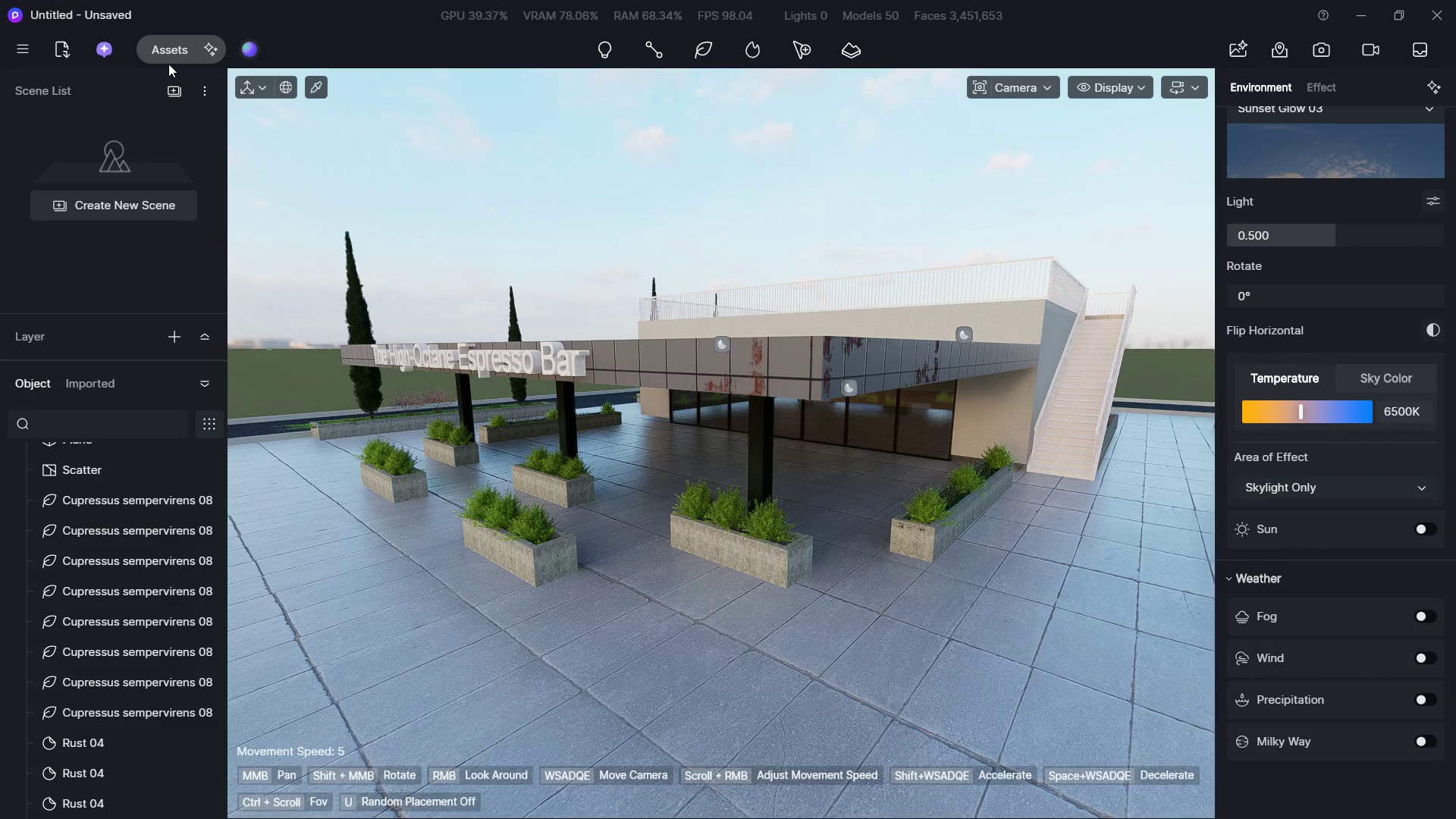 
triple_click([170, 58])
 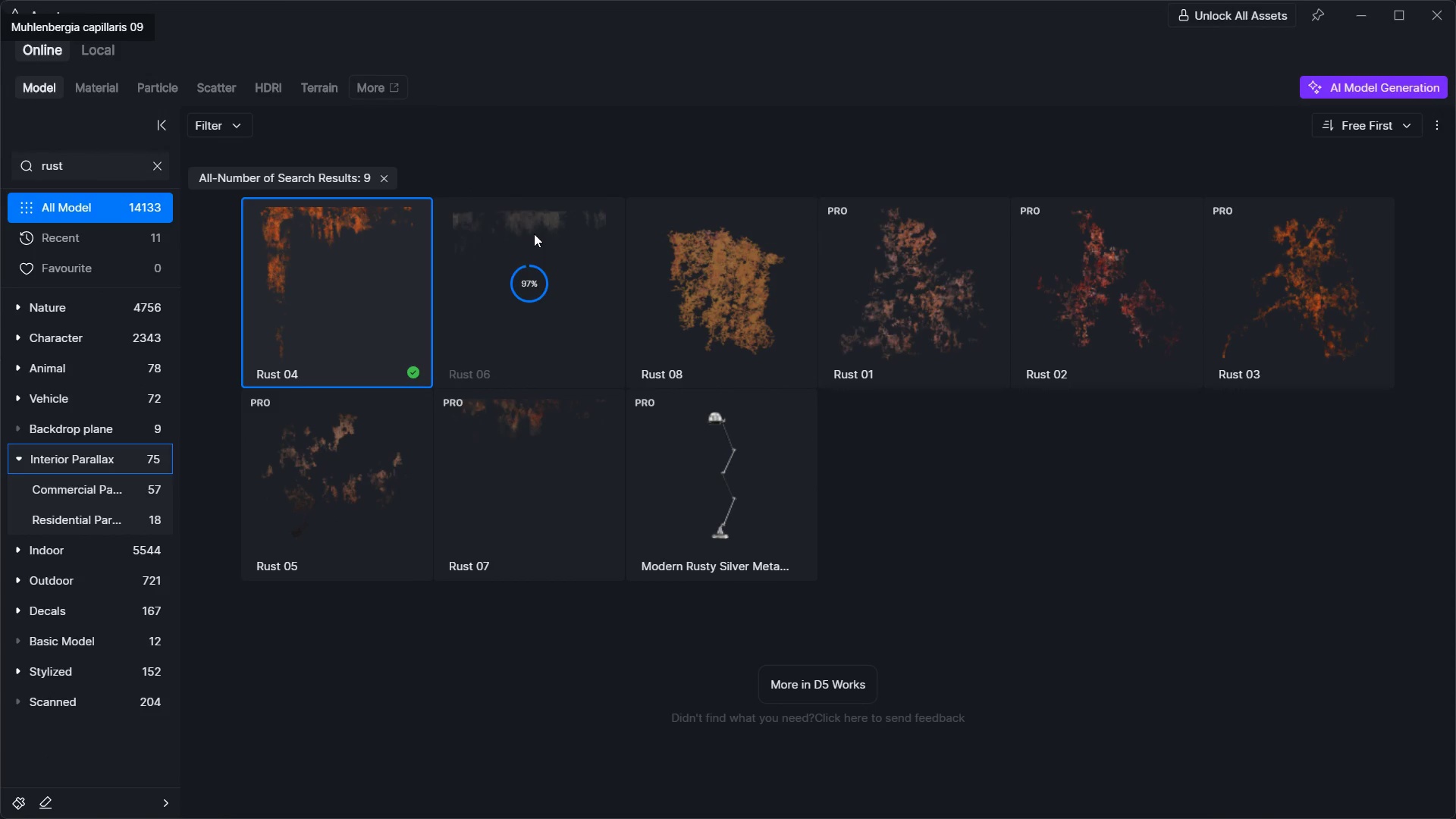 
wait(8.41)
 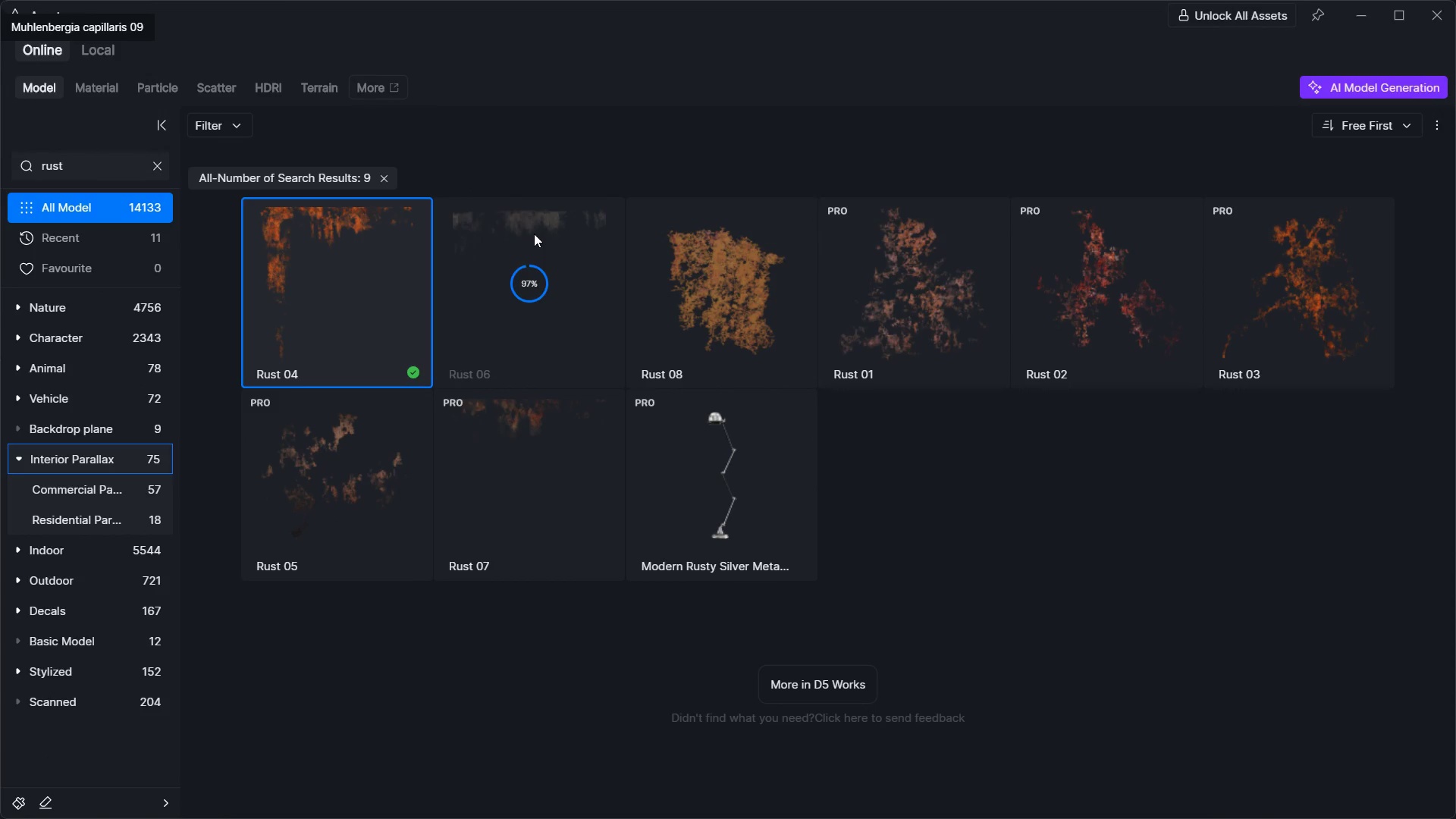 
left_click([534, 234])
 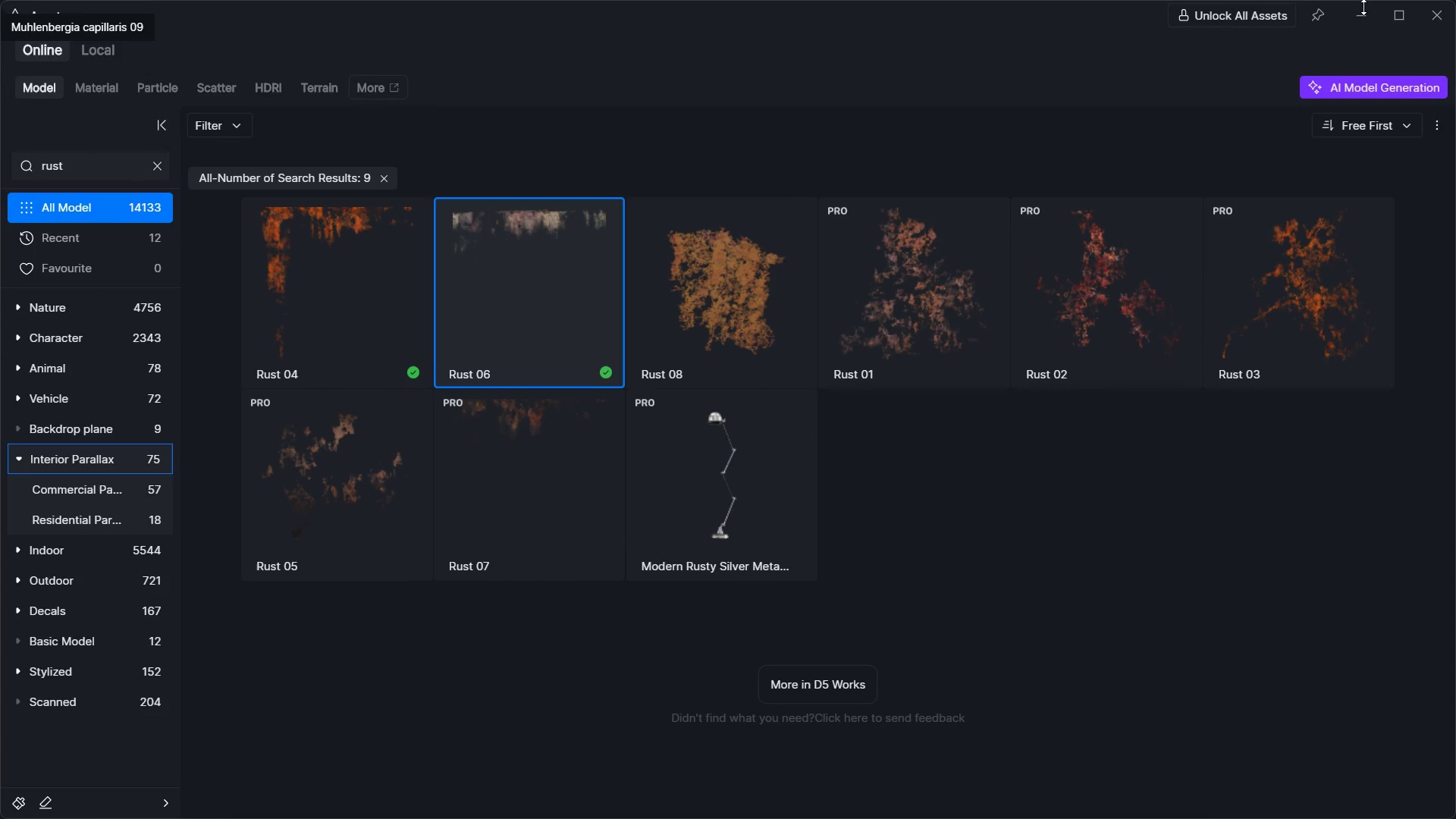 
double_click([1362, 9])
 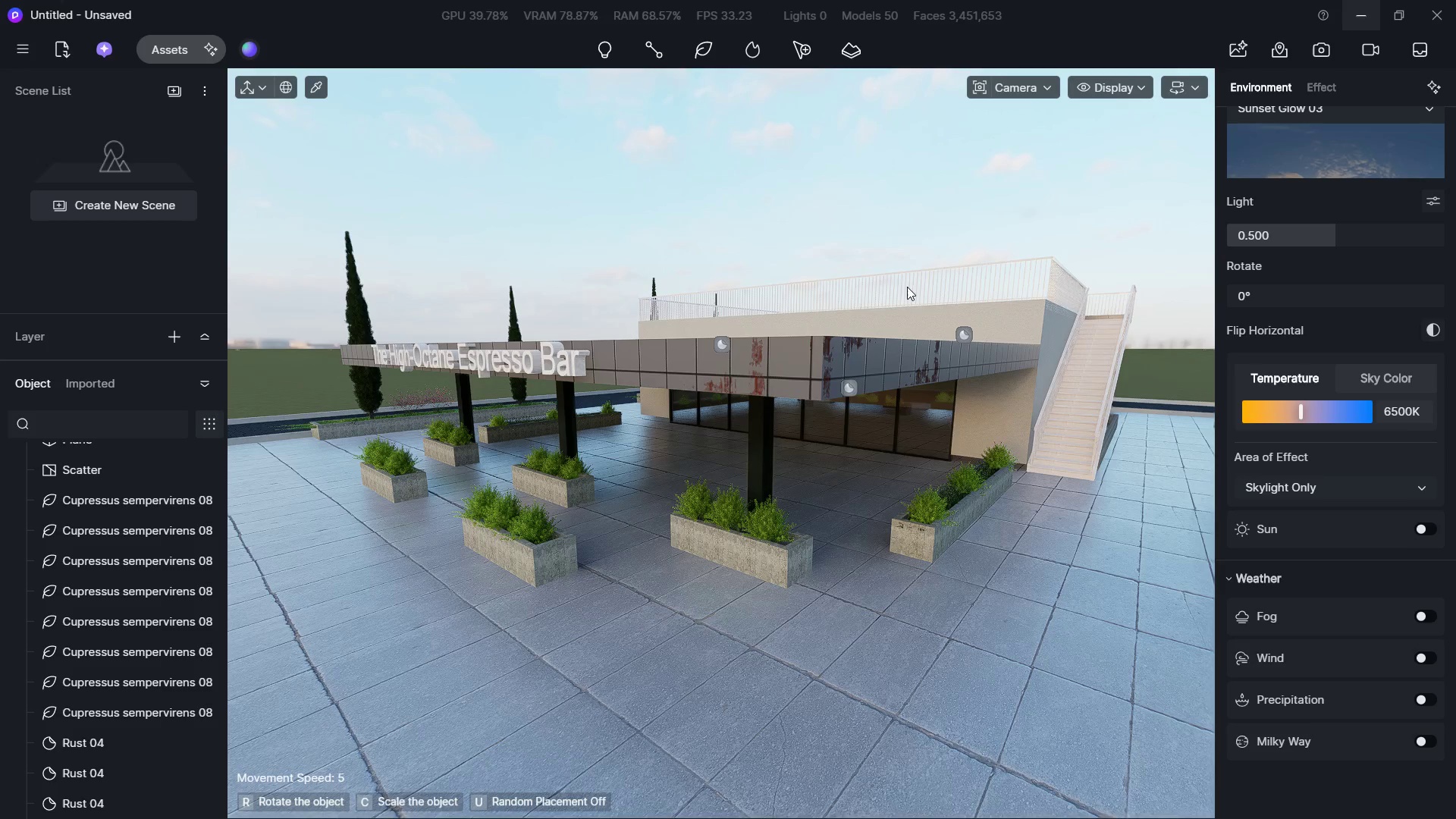 
type(wds)
 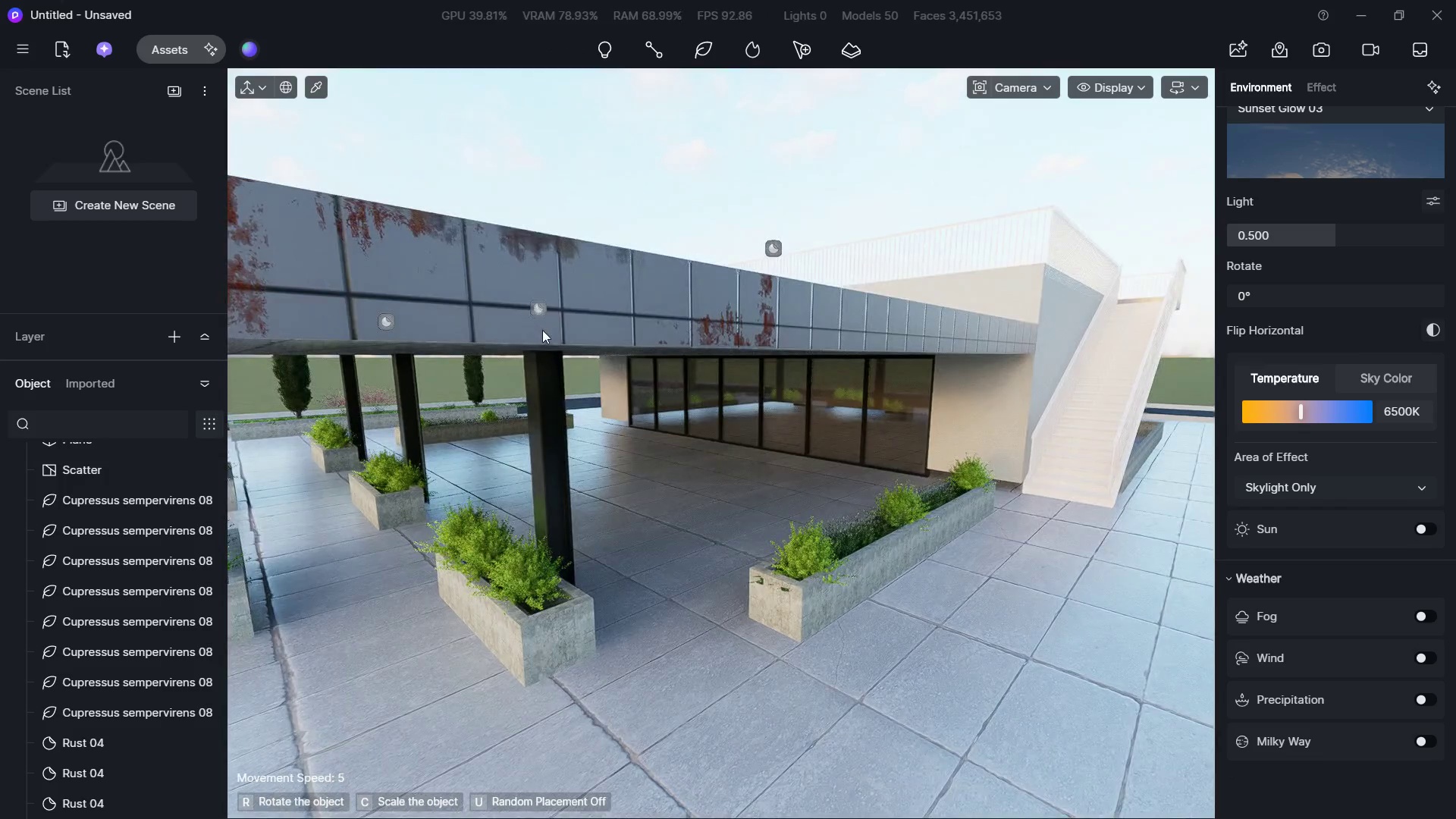 
left_click([571, 312])
 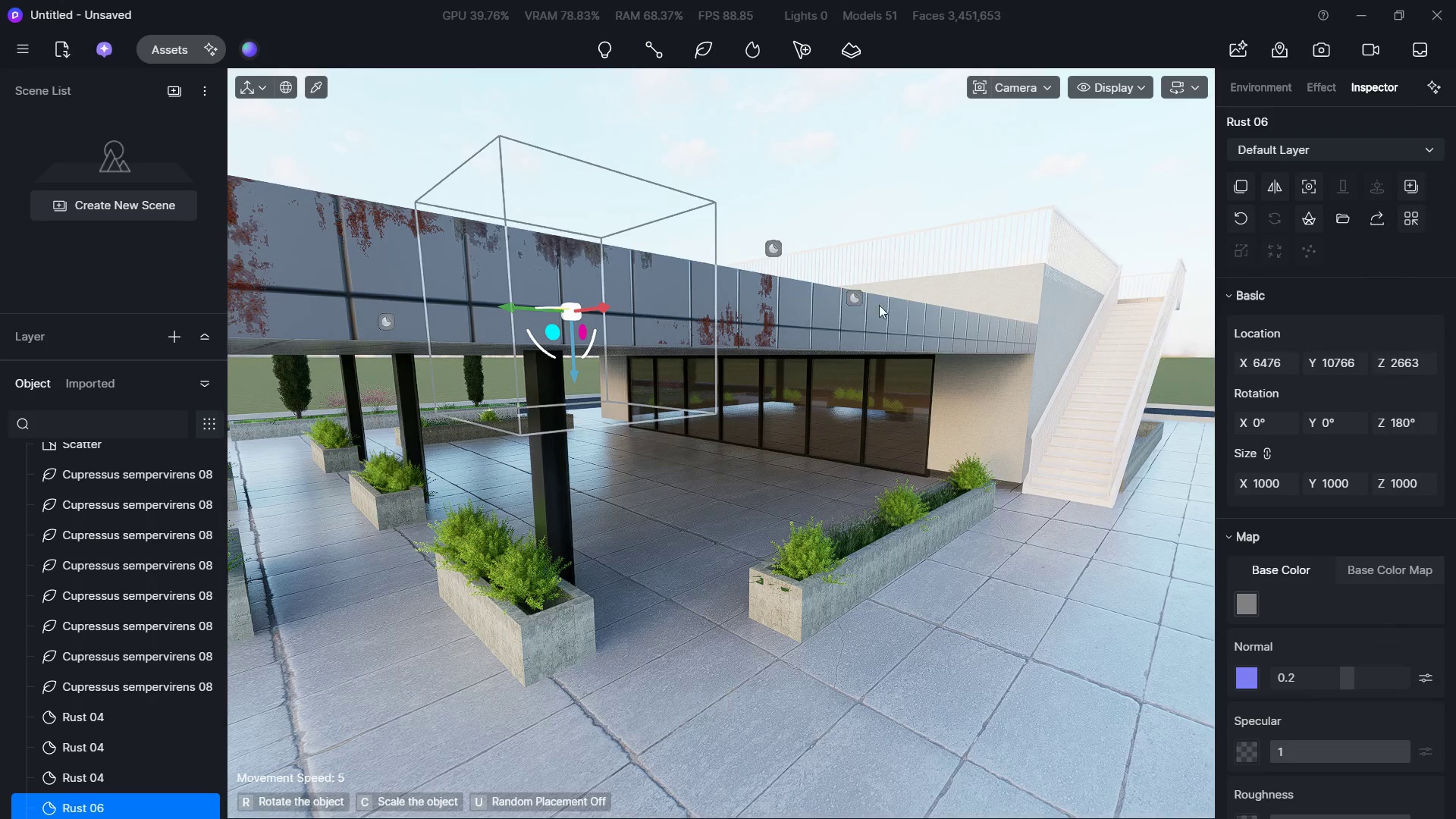 
left_click([877, 318])
 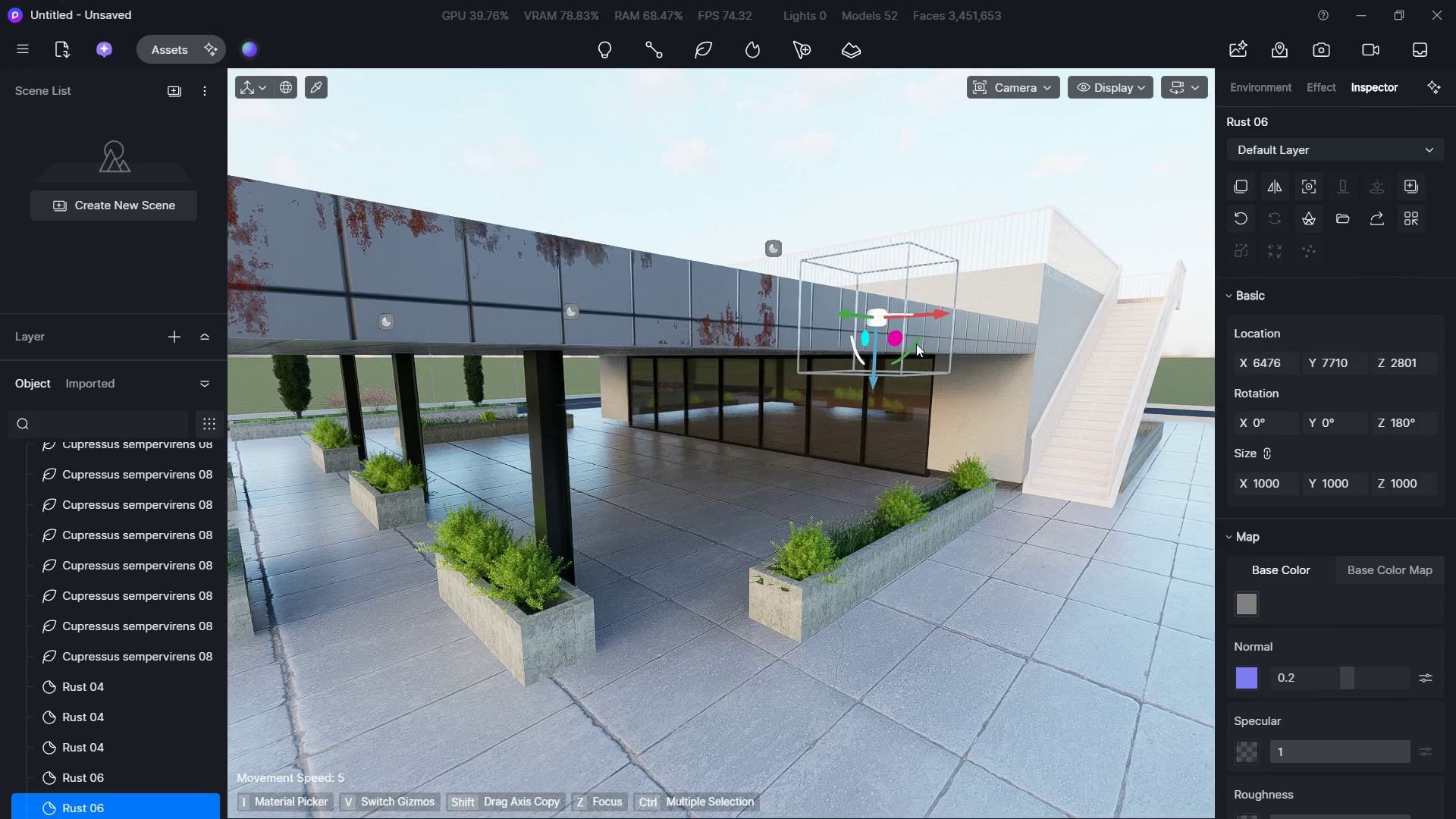 
key(Delete)
 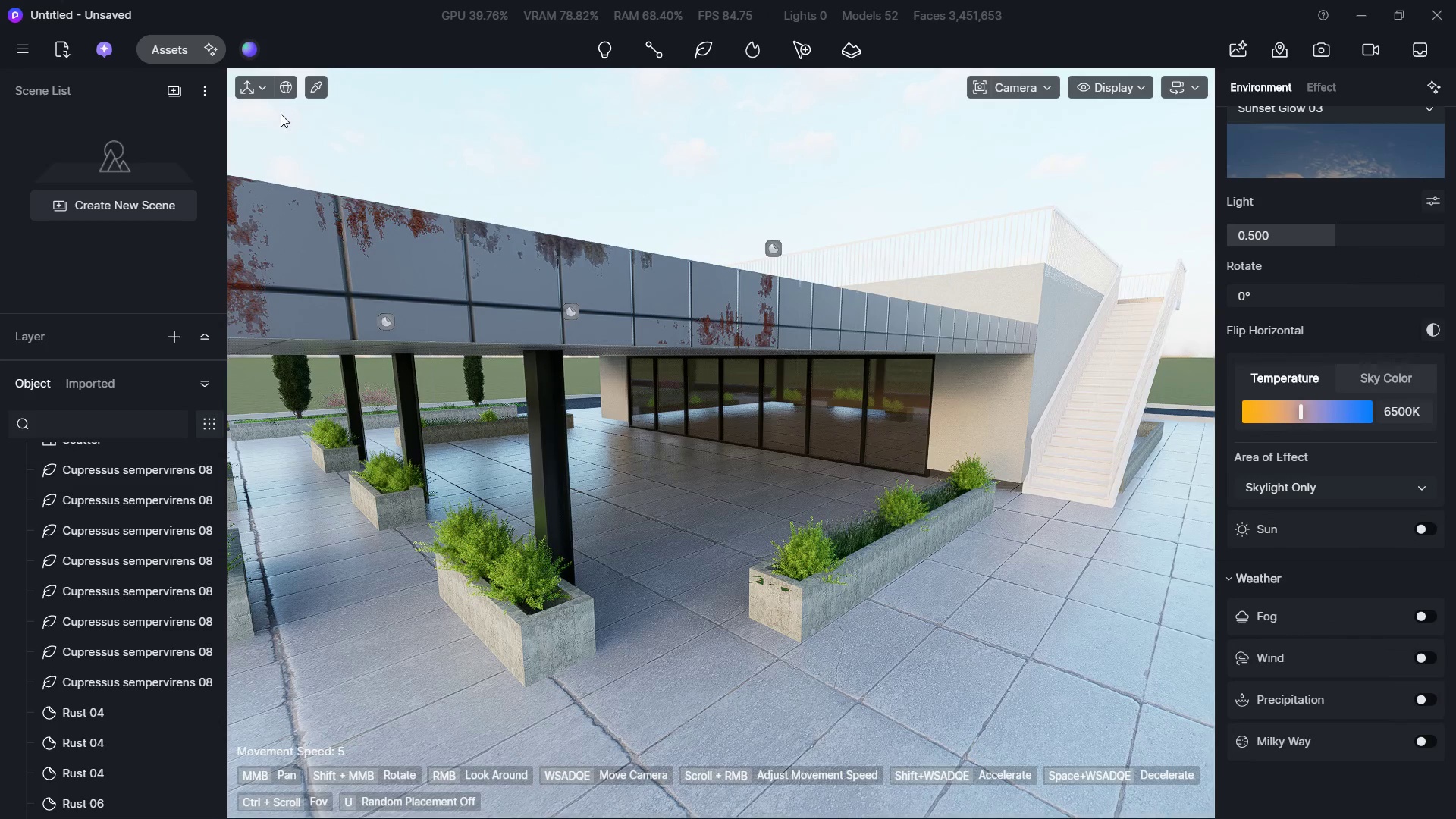 
left_click([158, 51])
 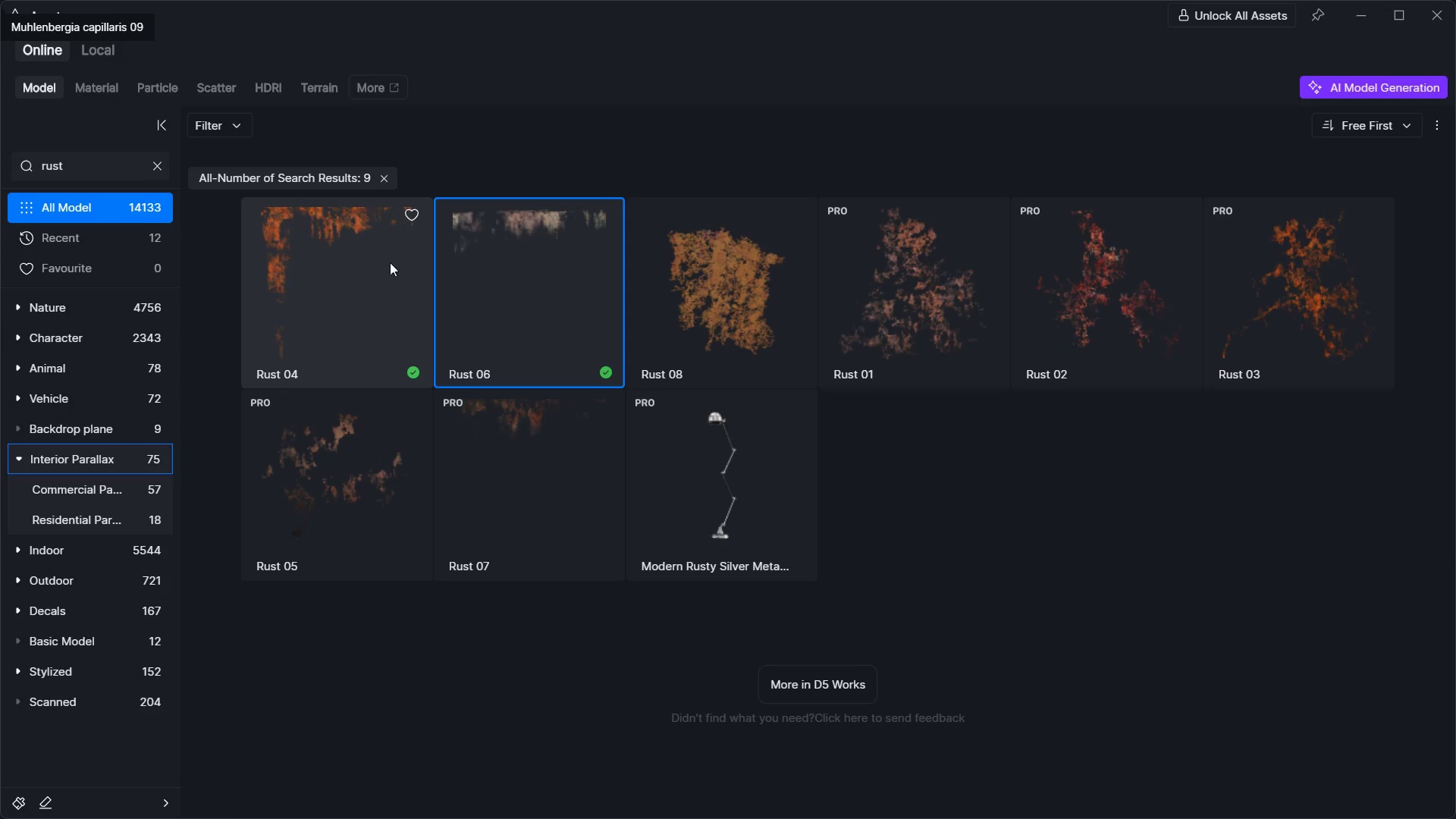 
left_click([513, 298])
 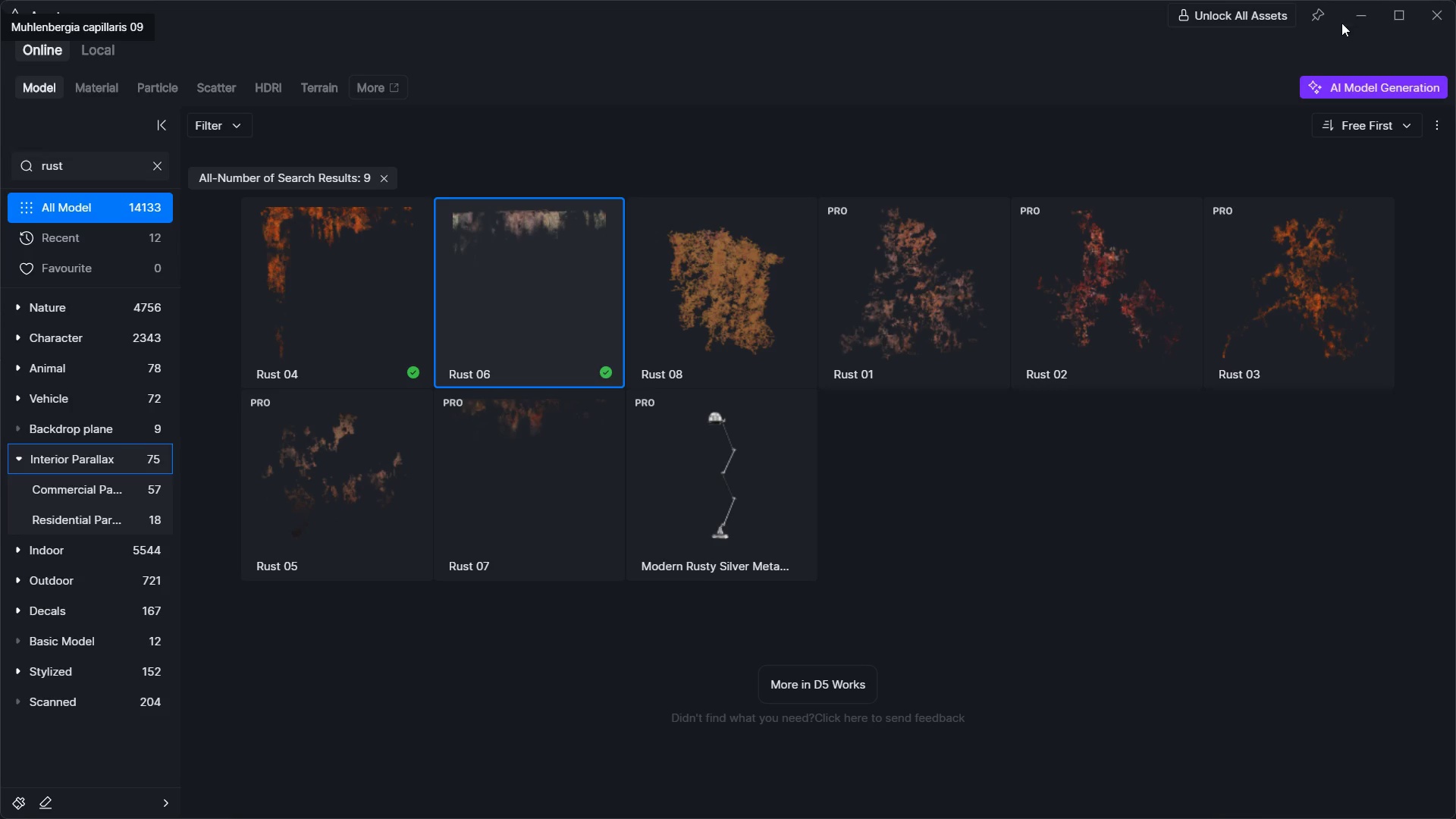 
left_click([1357, 21])
 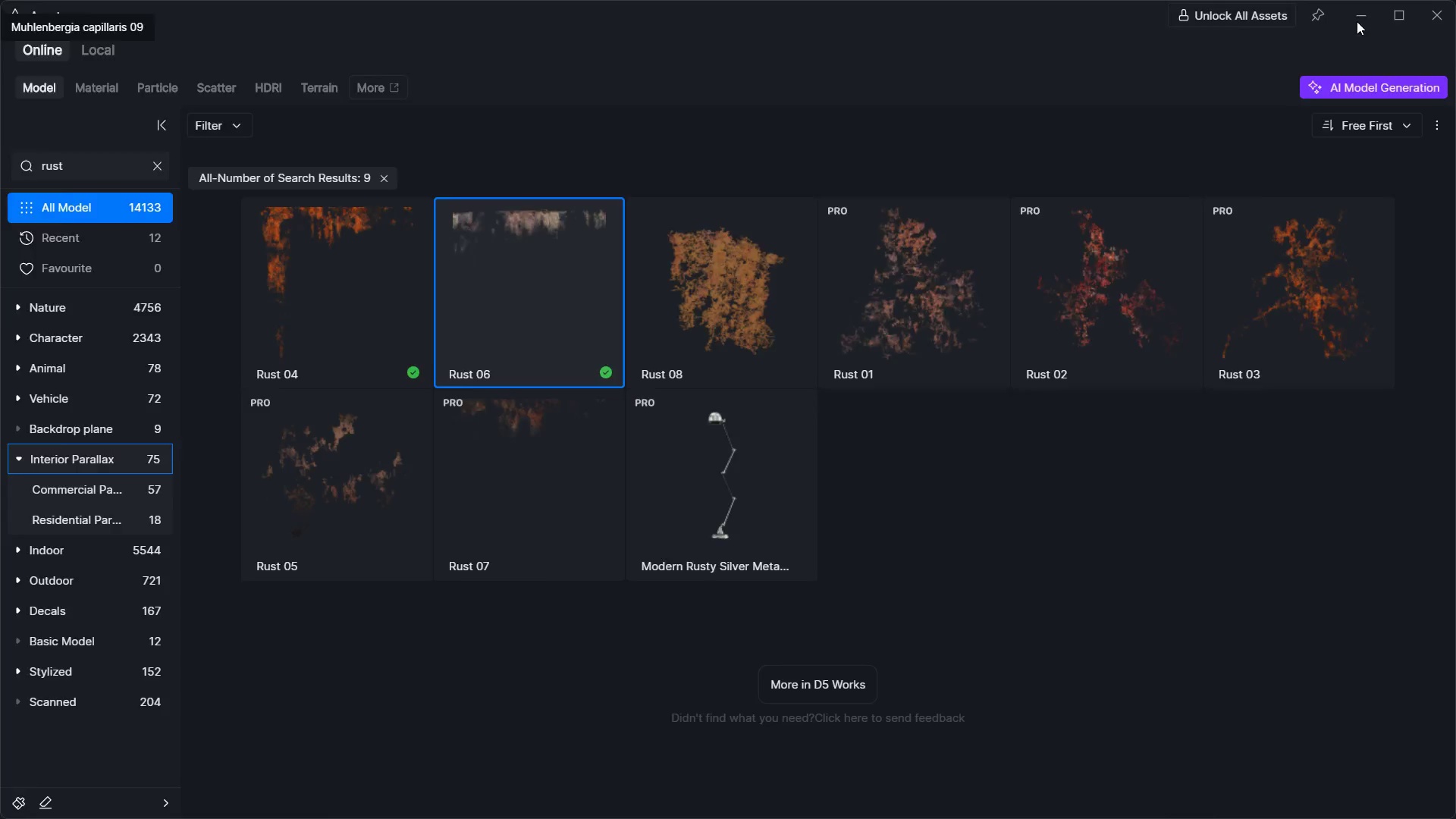 
hold_key(key=D, duration=0.72)
 